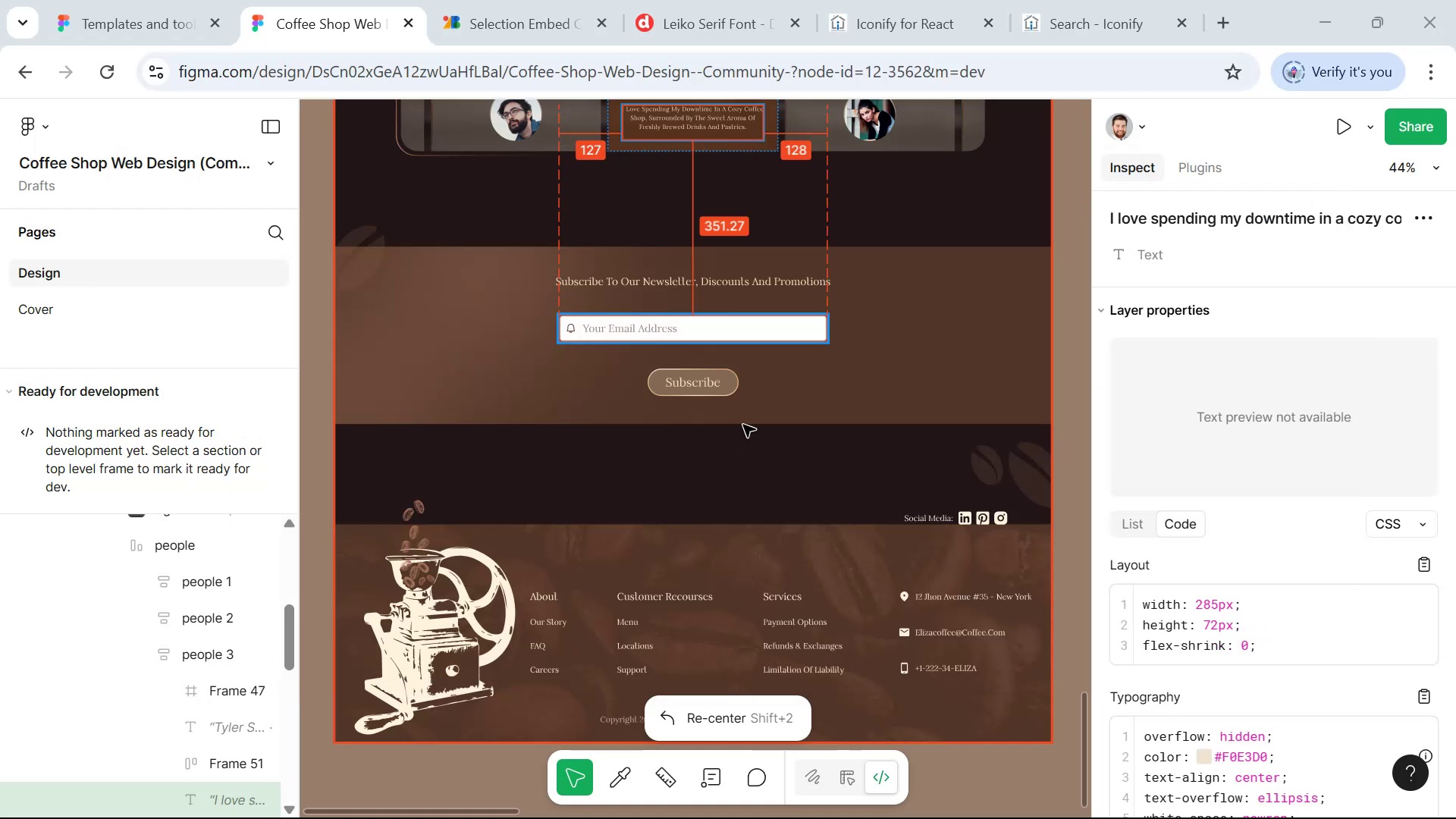 
left_click([724, 286])
 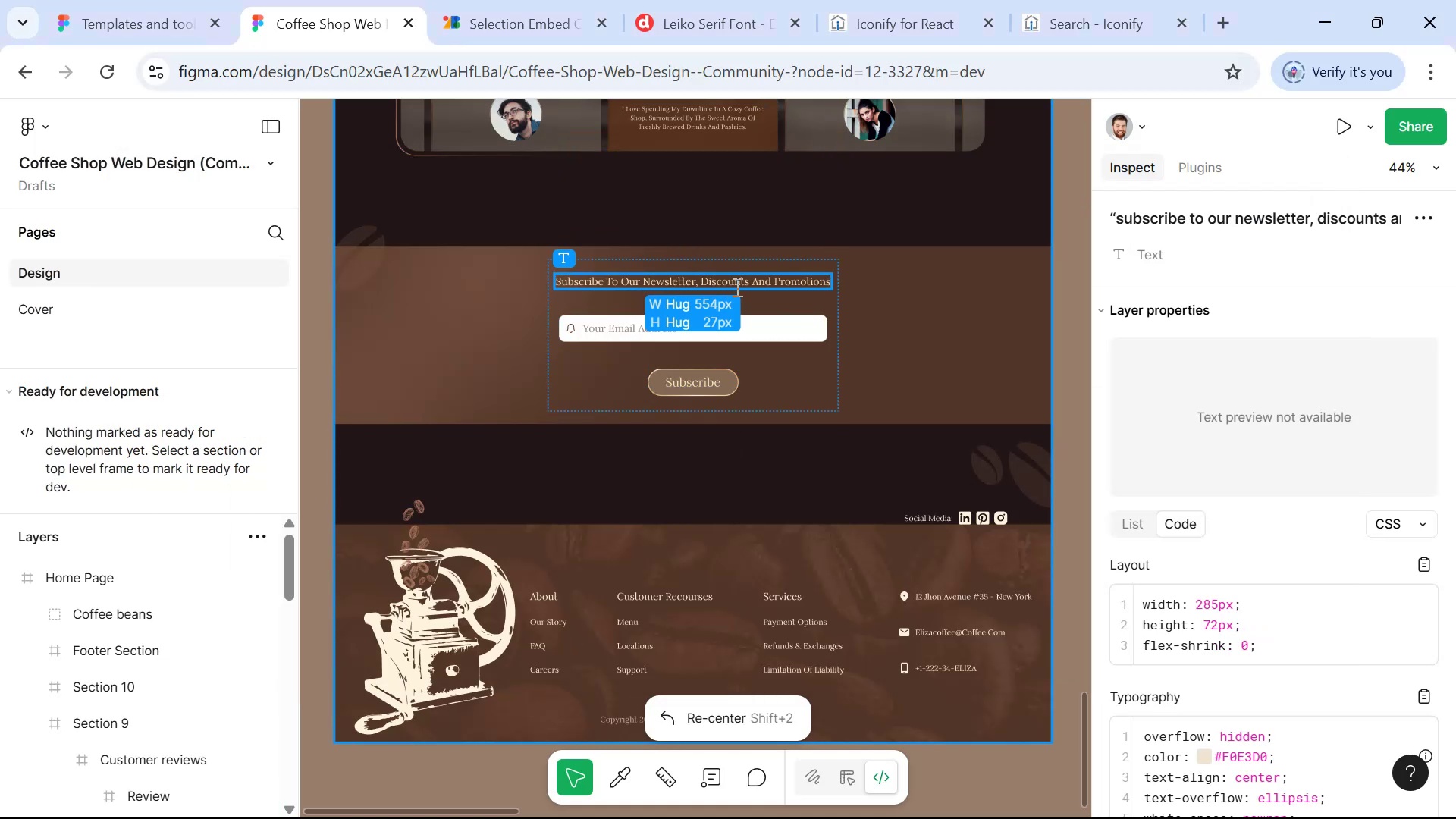 
key(Control+C)
 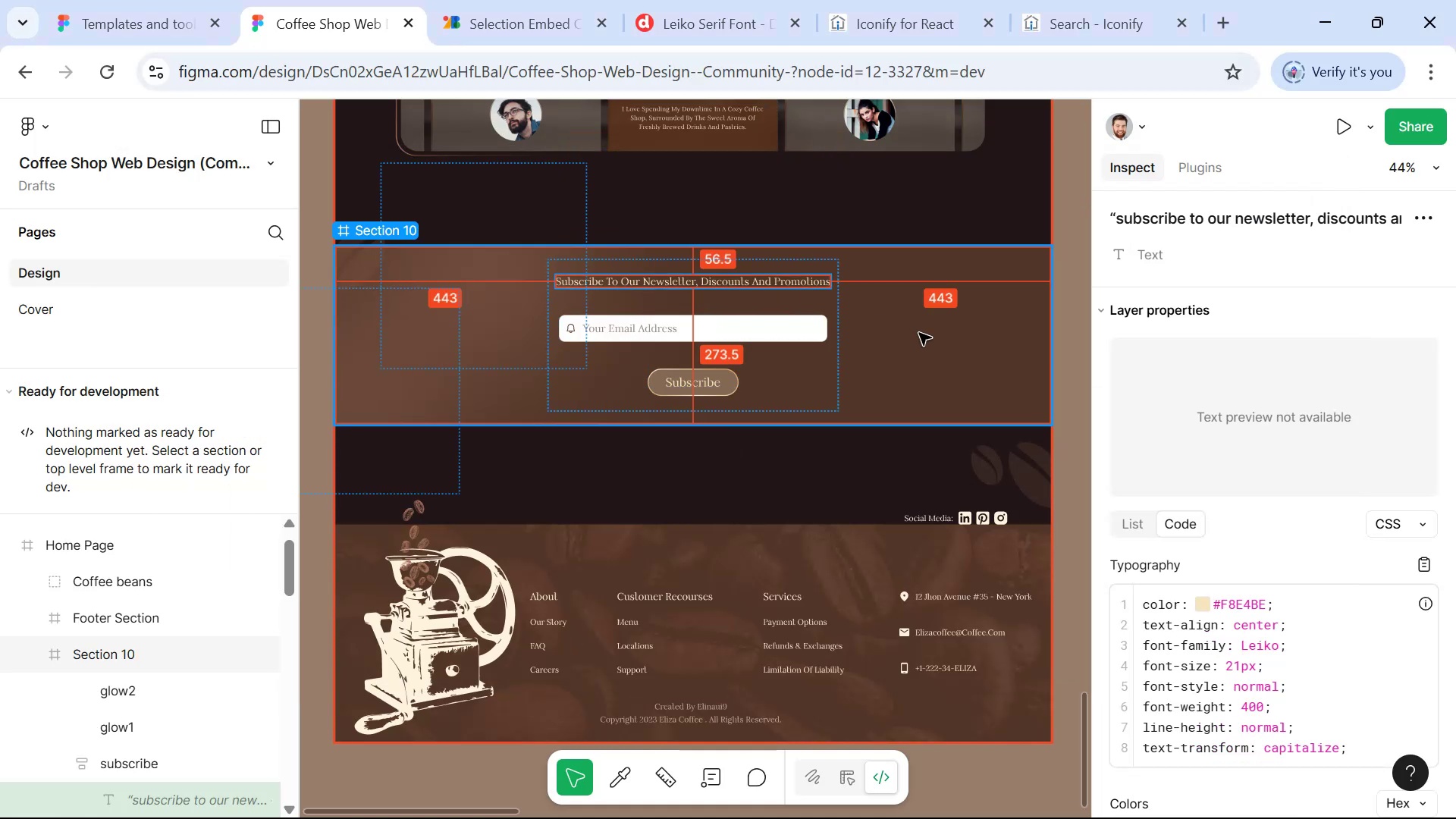 
key(Alt+Tab)
 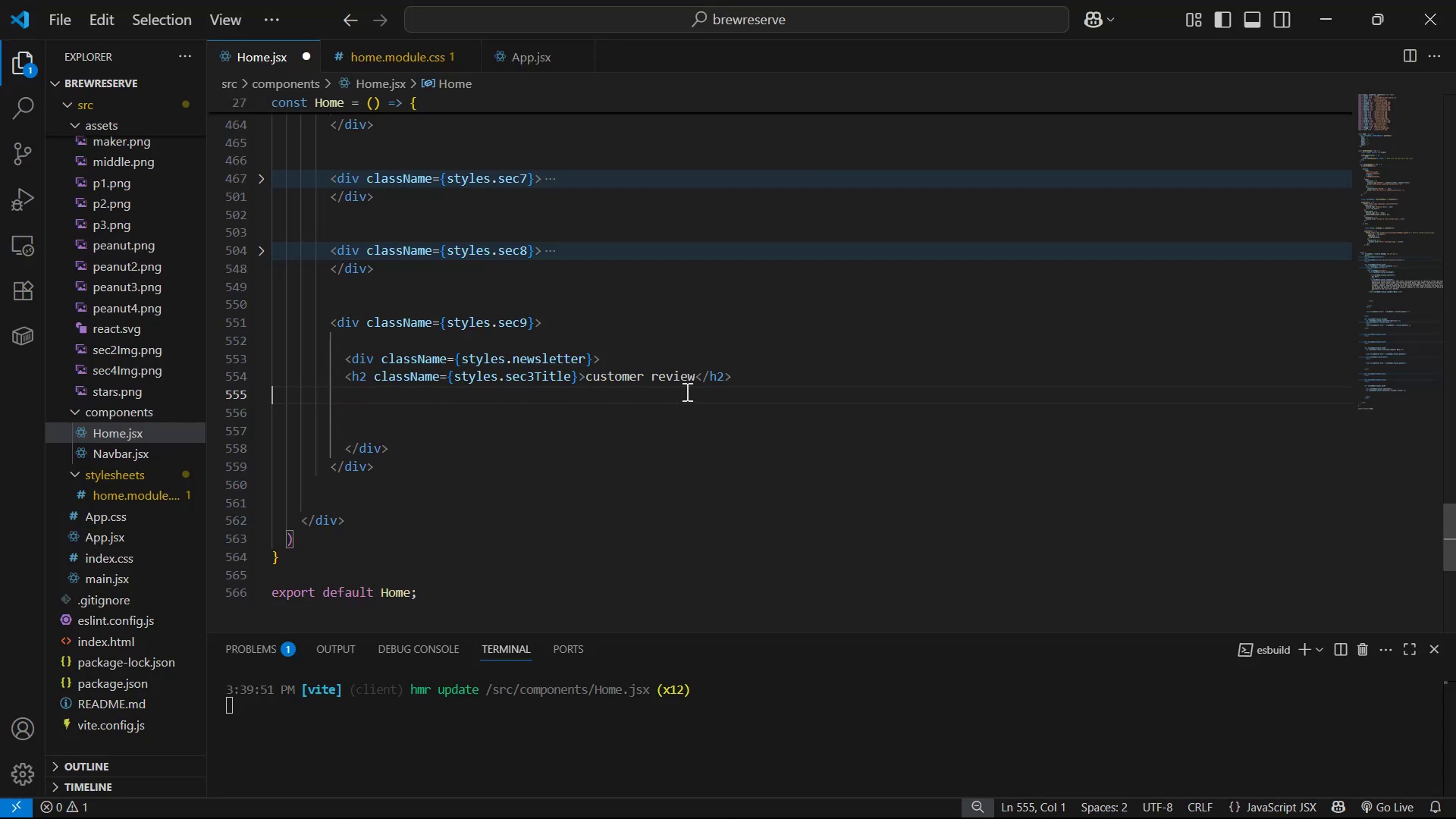 
left_click_drag(start_coordinate=[694, 377], to_coordinate=[585, 374])
 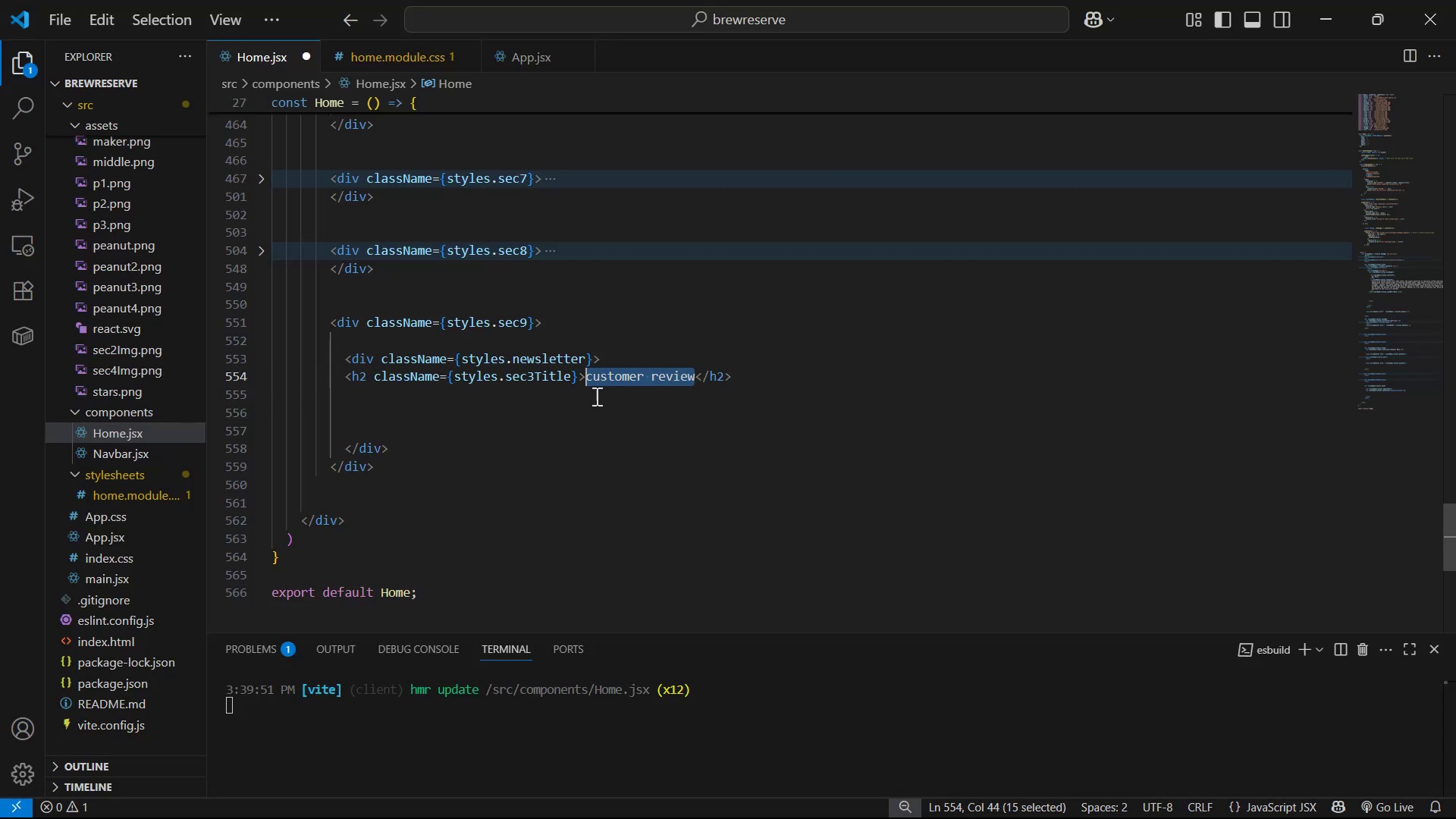 
key(Control+V)
 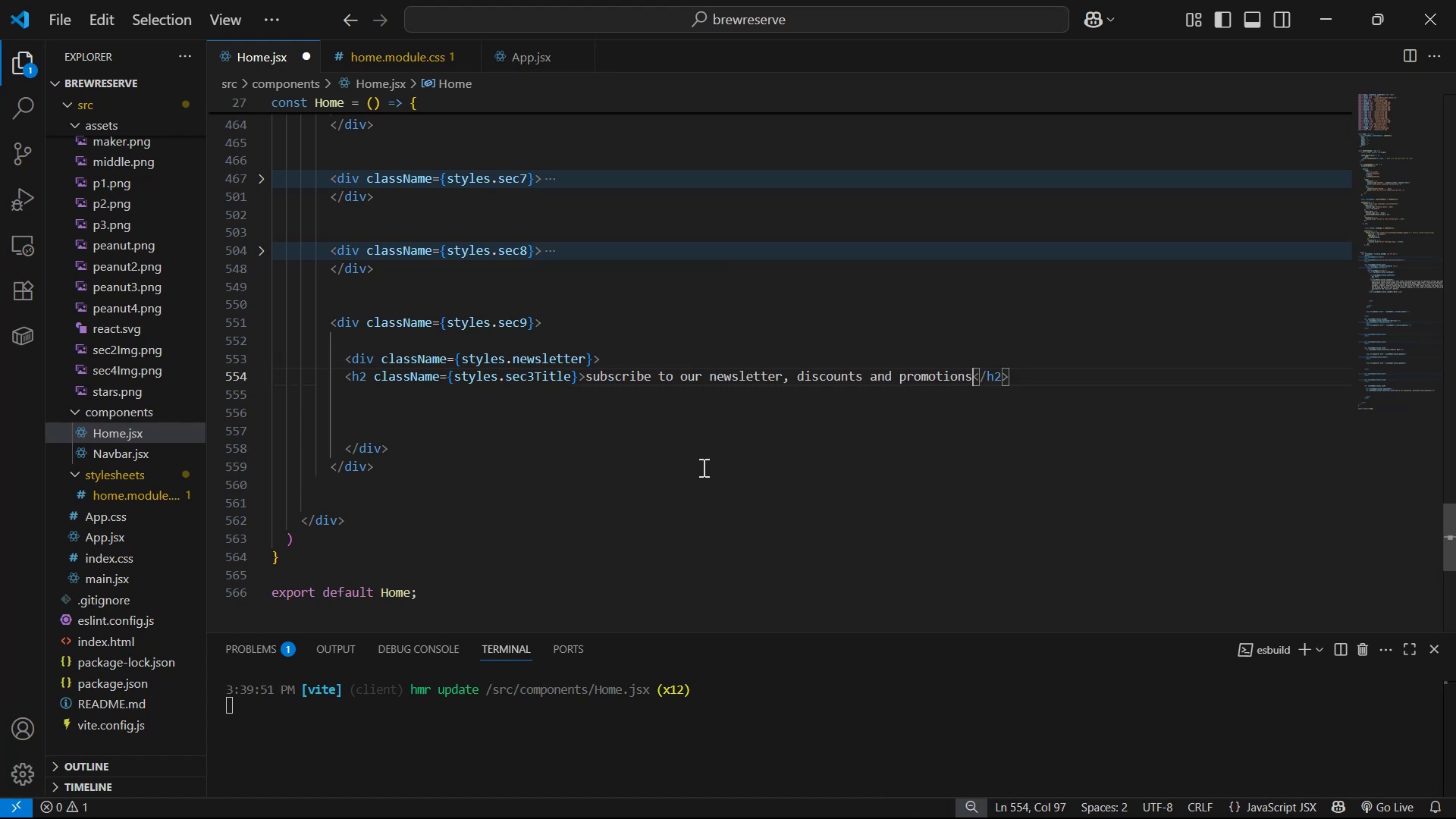 
key(Control+S)
 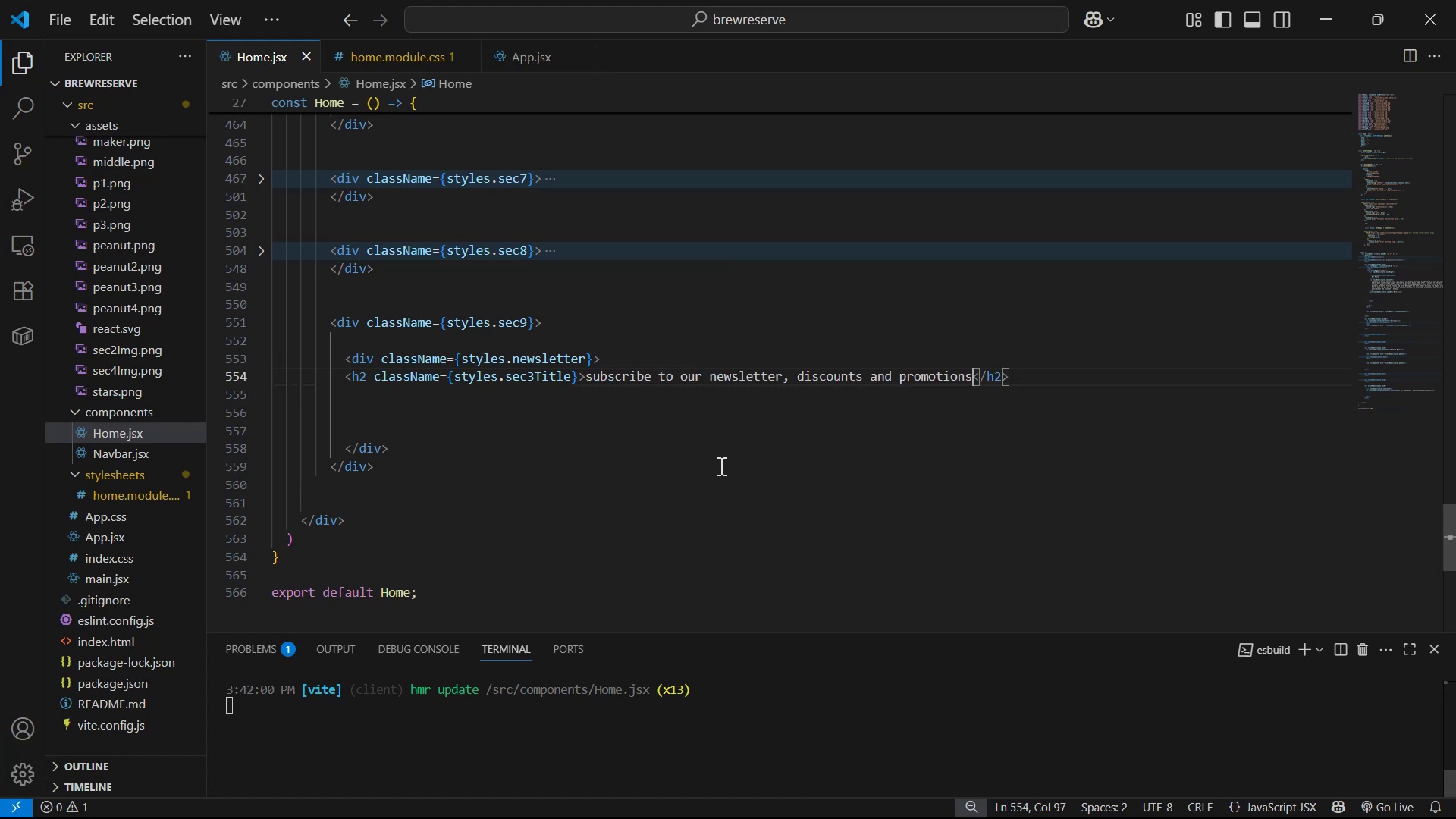 
key(Alt+AltLeft)
 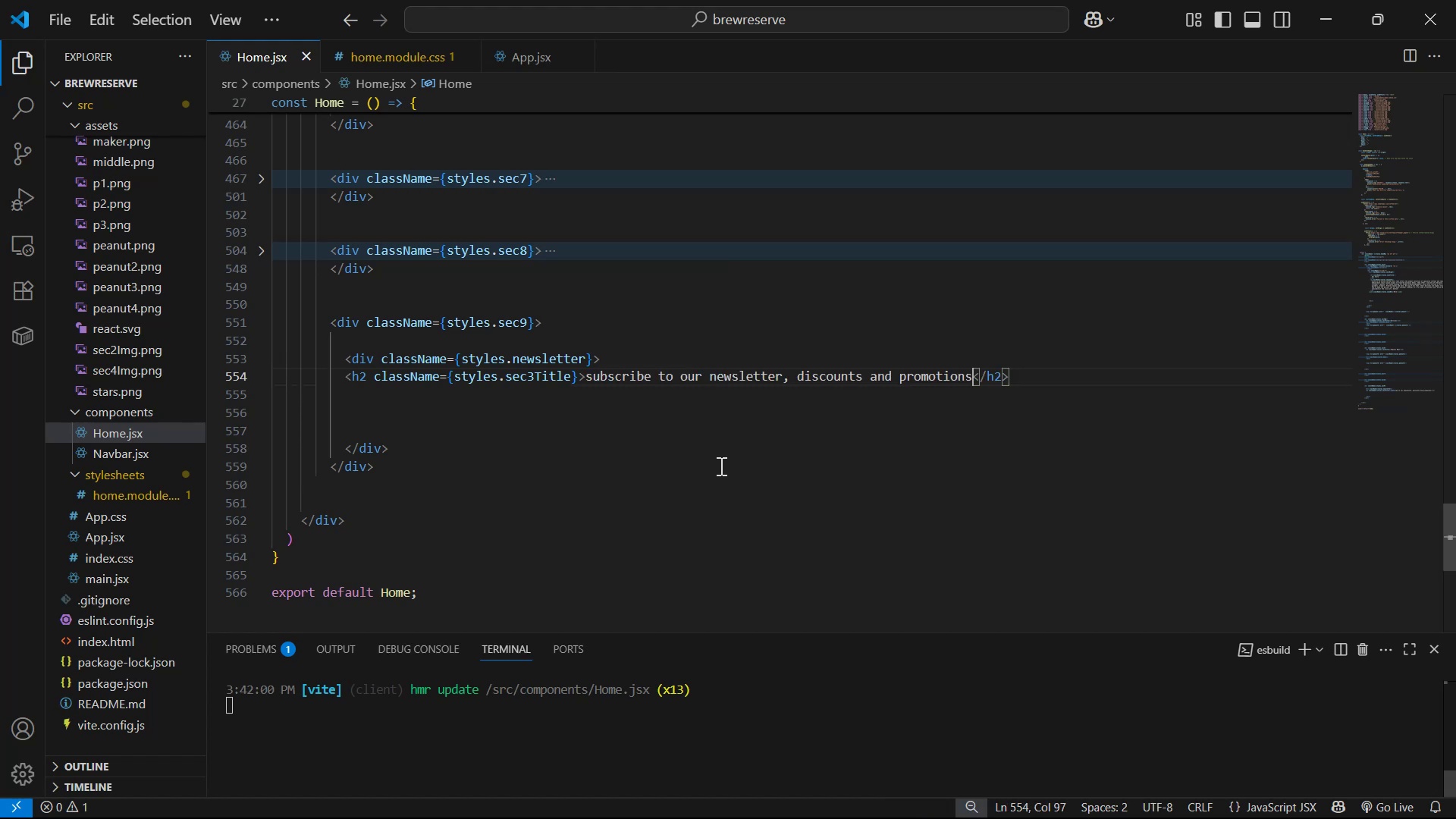 
key(Alt+Tab)
 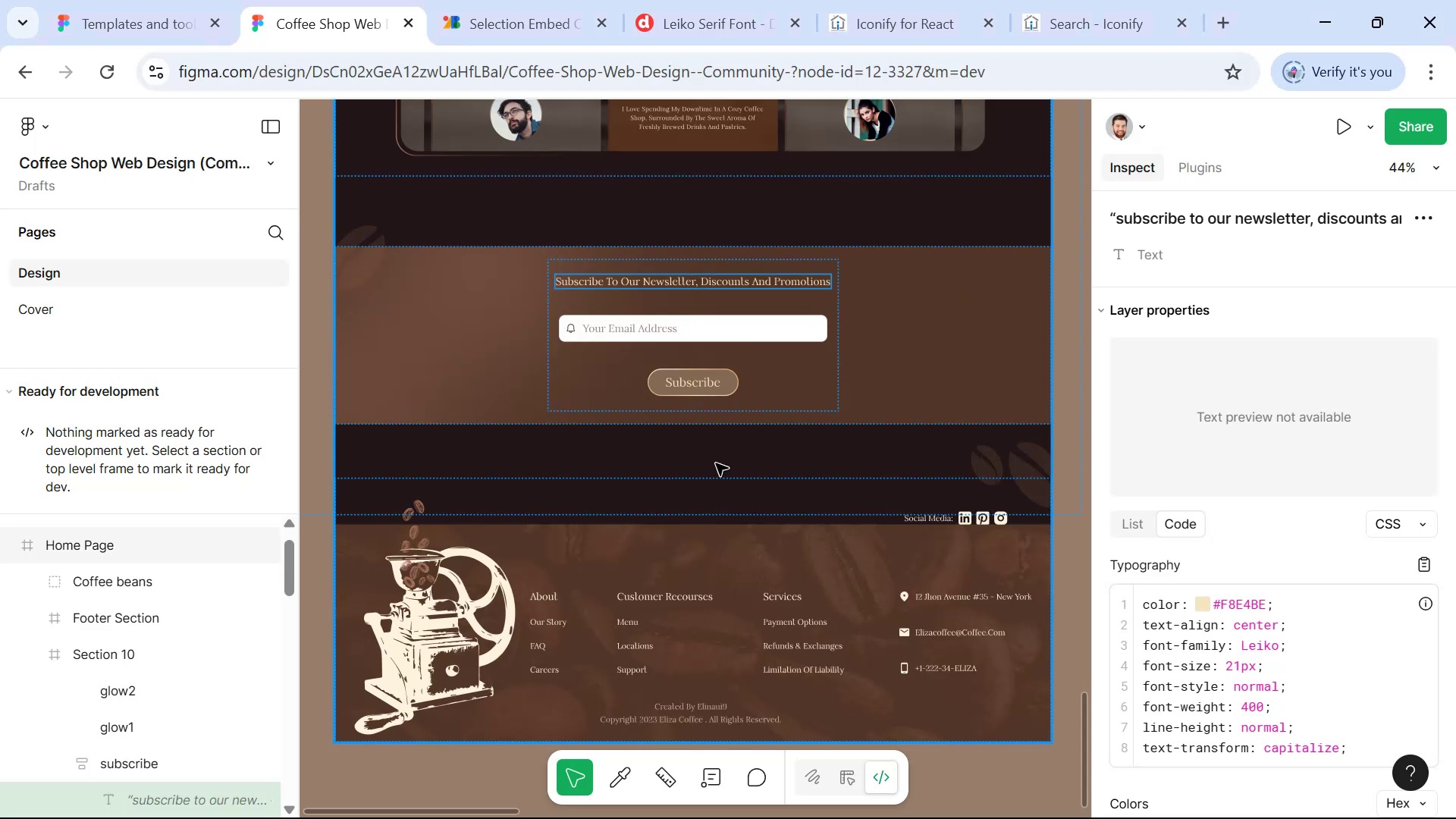 
key(Alt+AltLeft)
 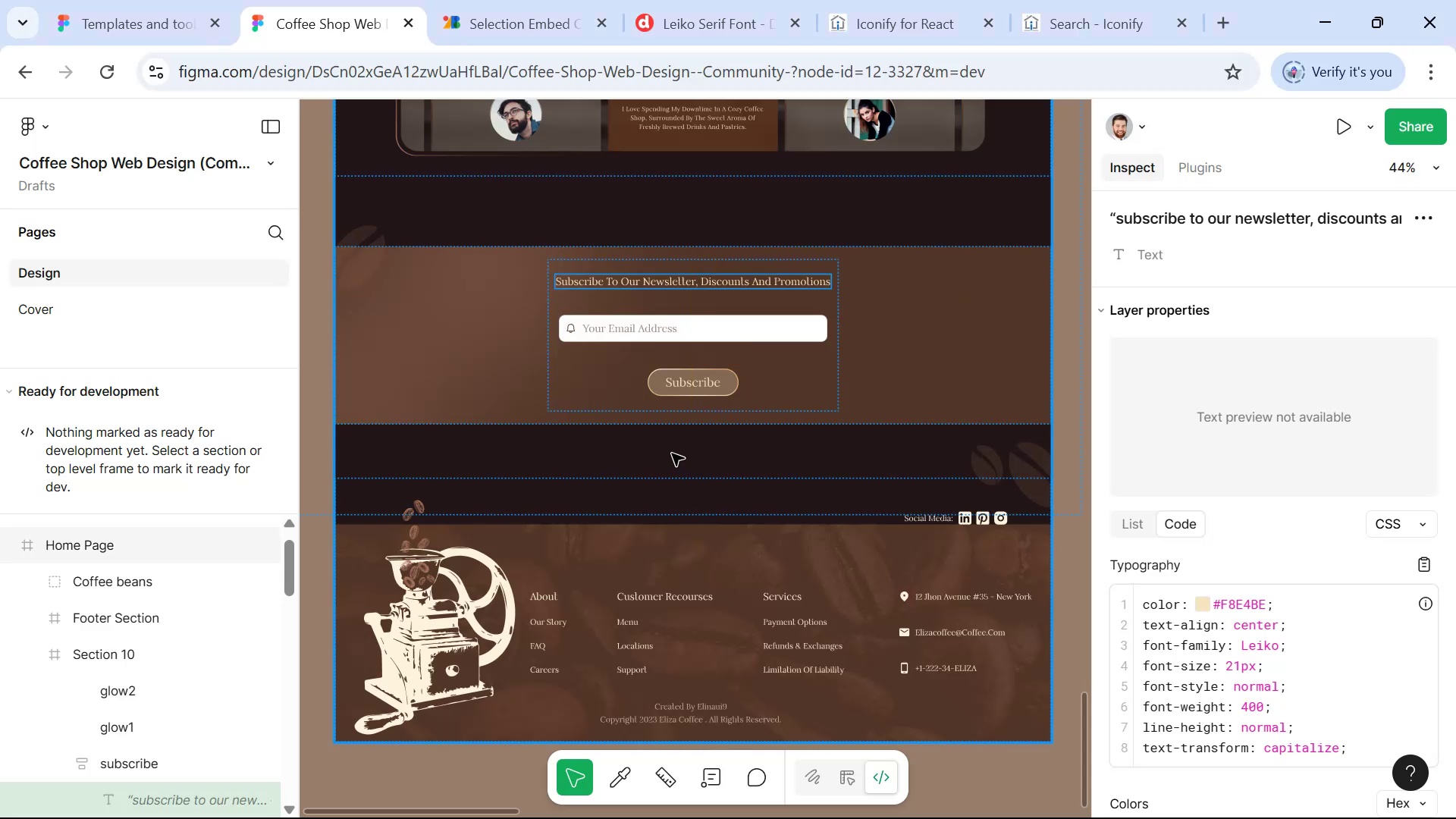 
key(Alt+Tab)
 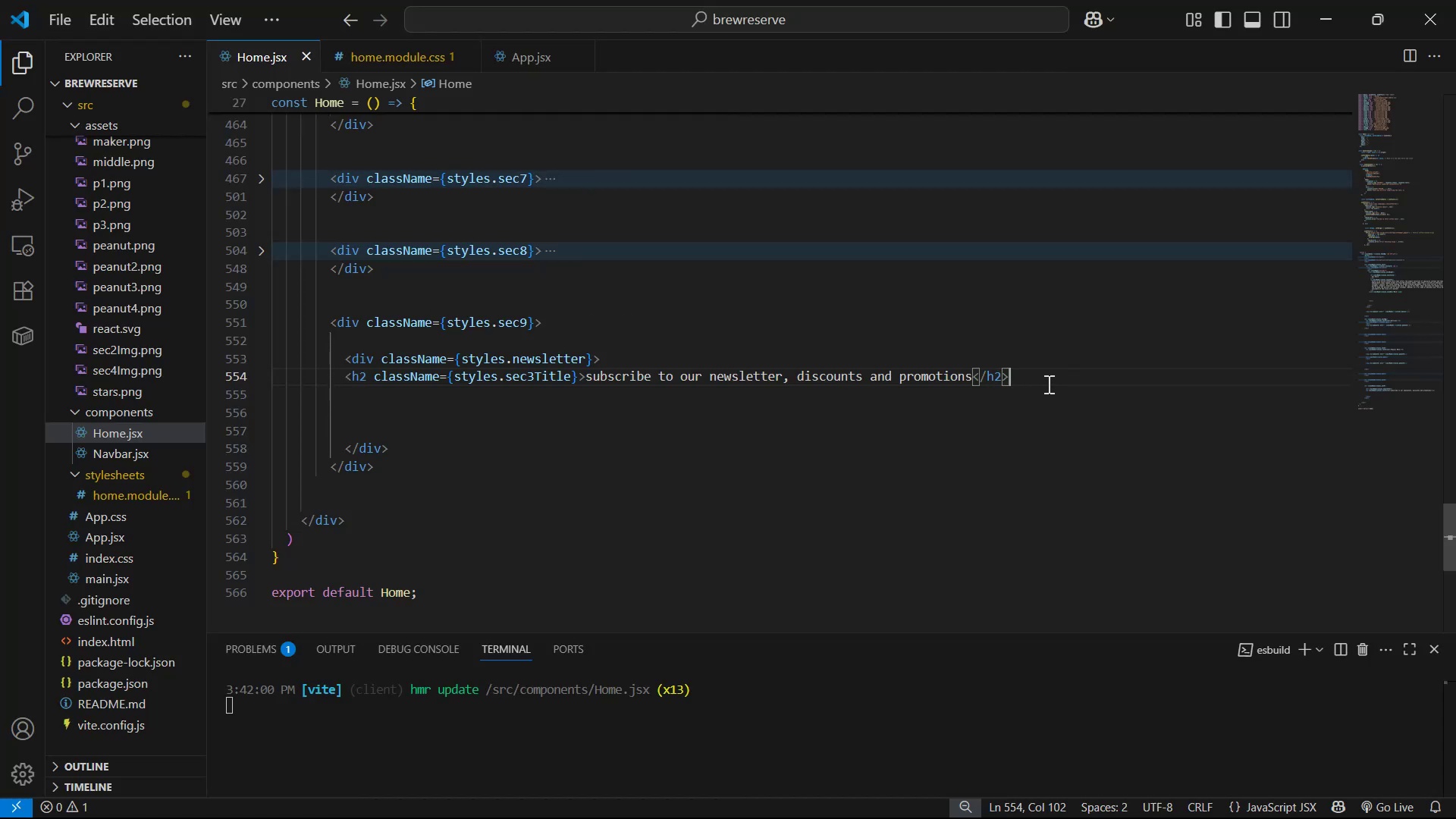 
scroll: coordinate [1028, 419], scroll_direction: up, amount: 3.0
 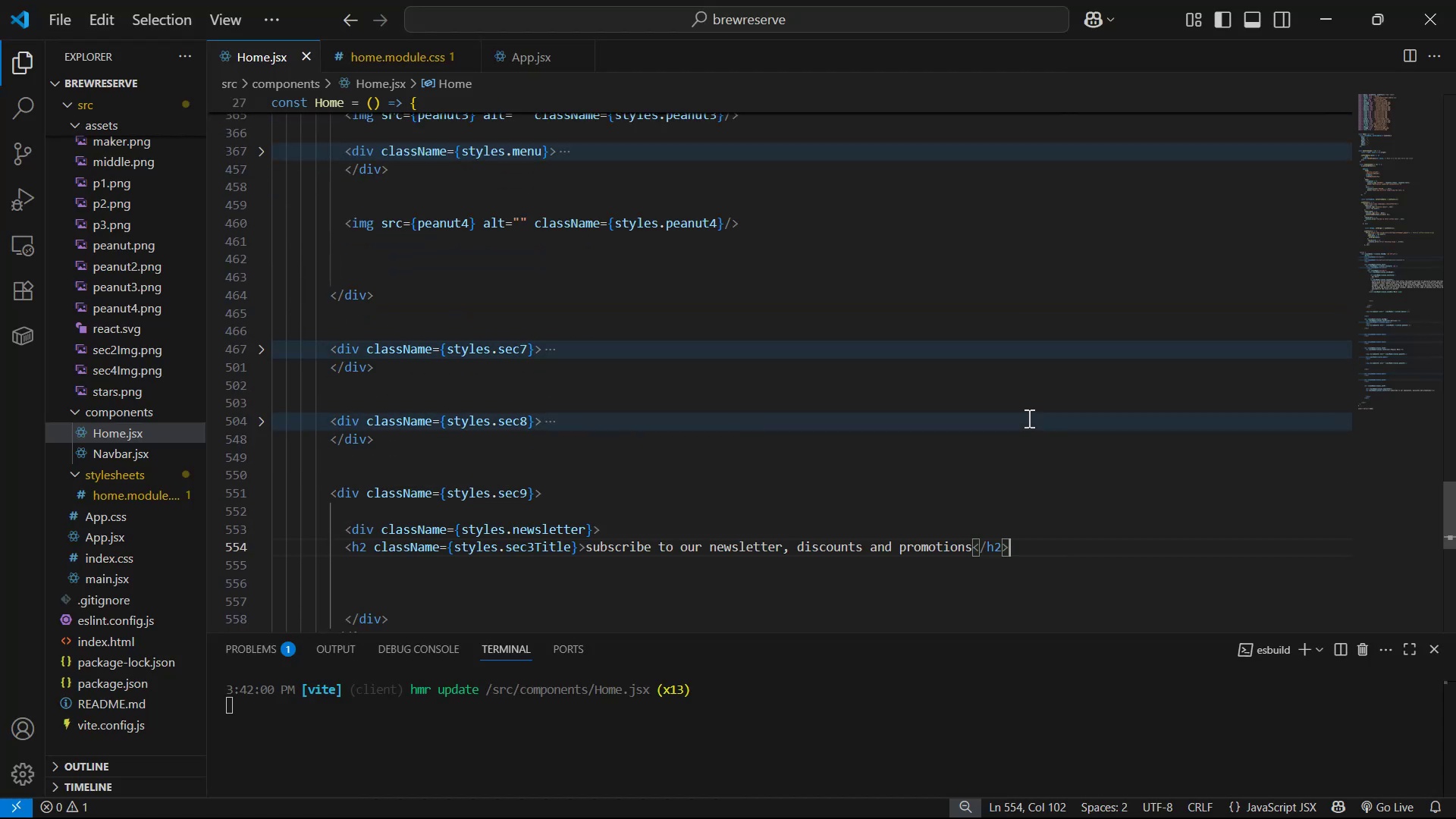 
scroll: coordinate [1031, 423], scroll_direction: down, amount: 3.0
 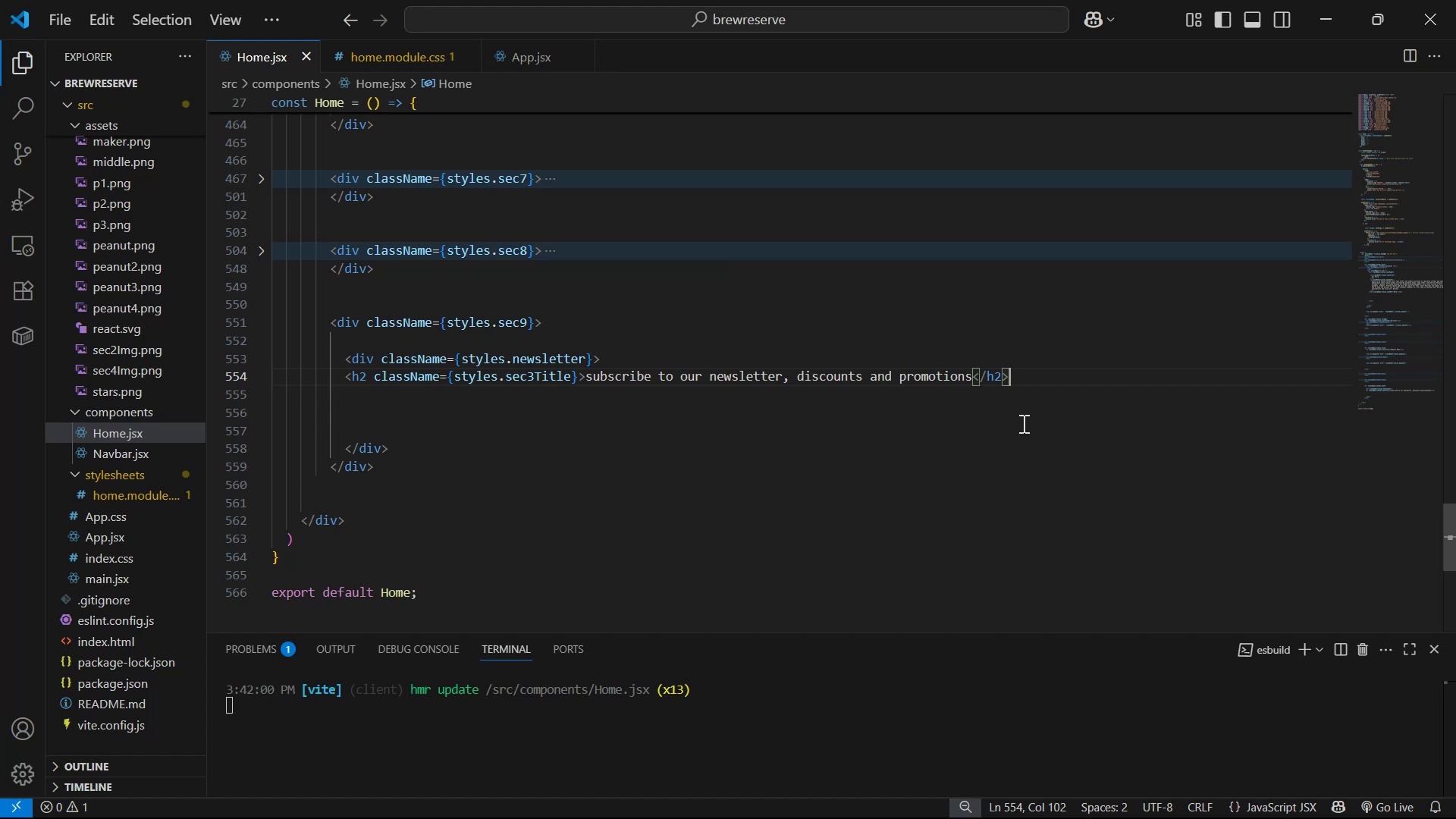 
wait(7.95)
 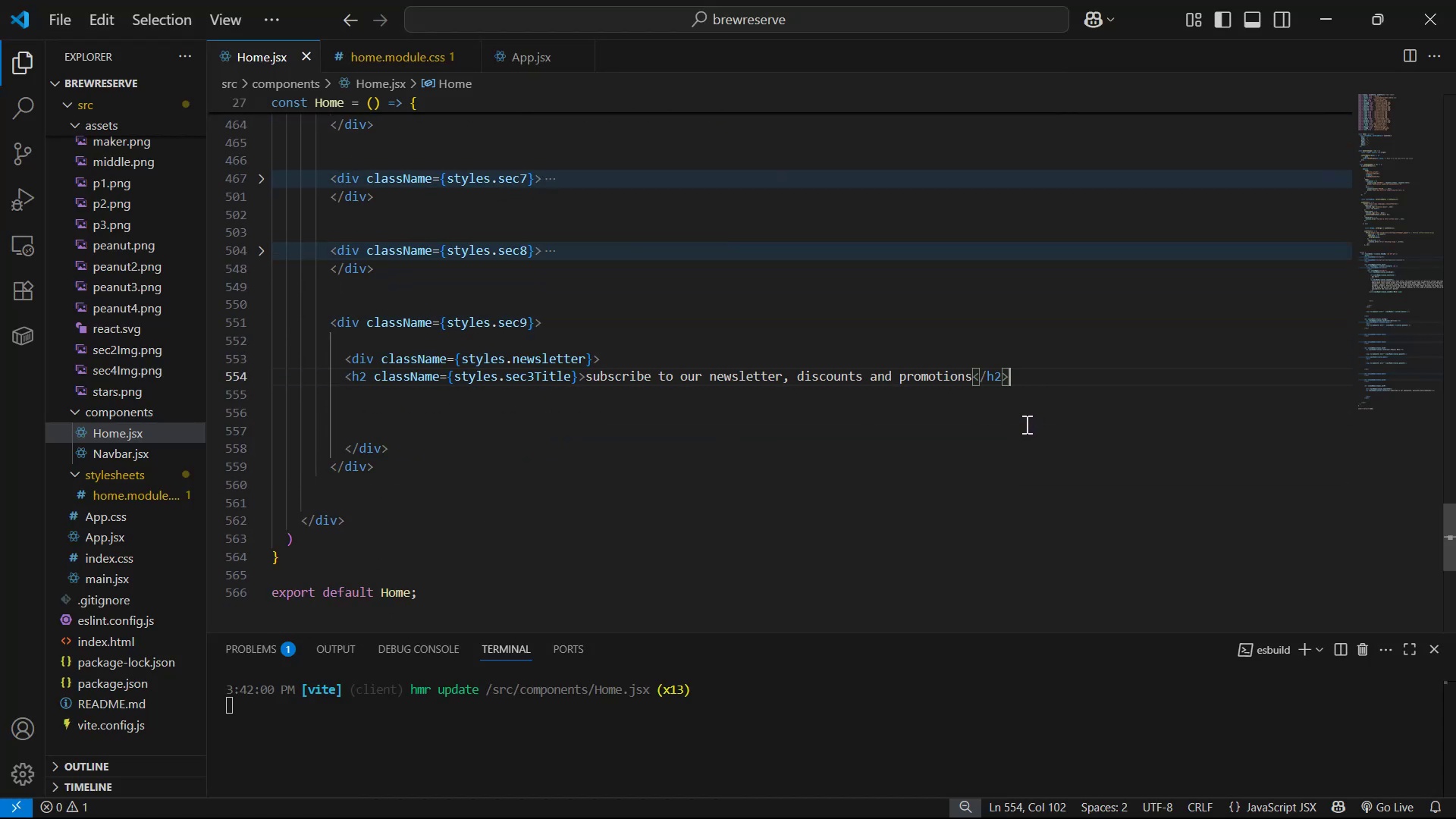 
key(Enter)
 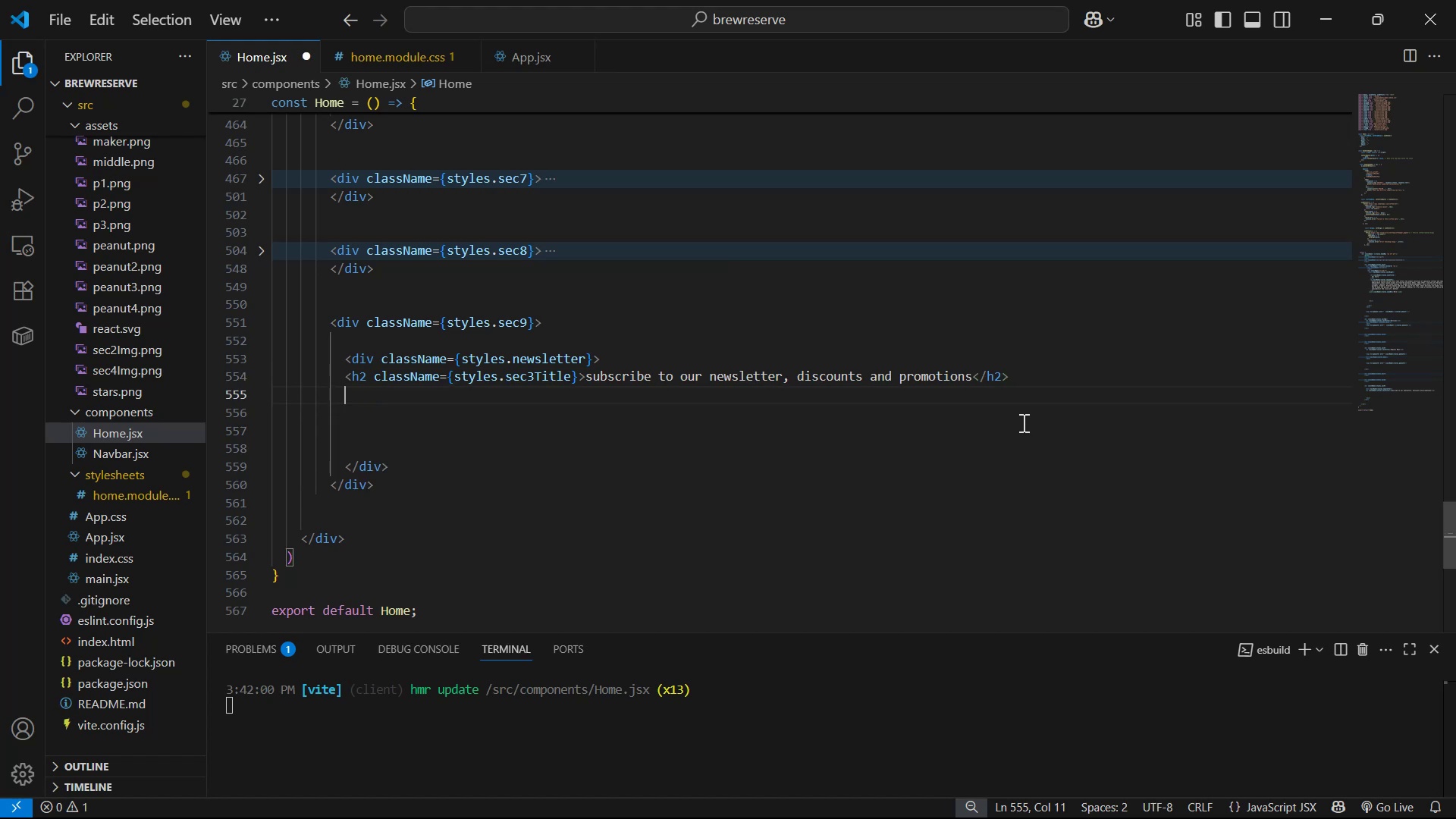 
key(Enter)
 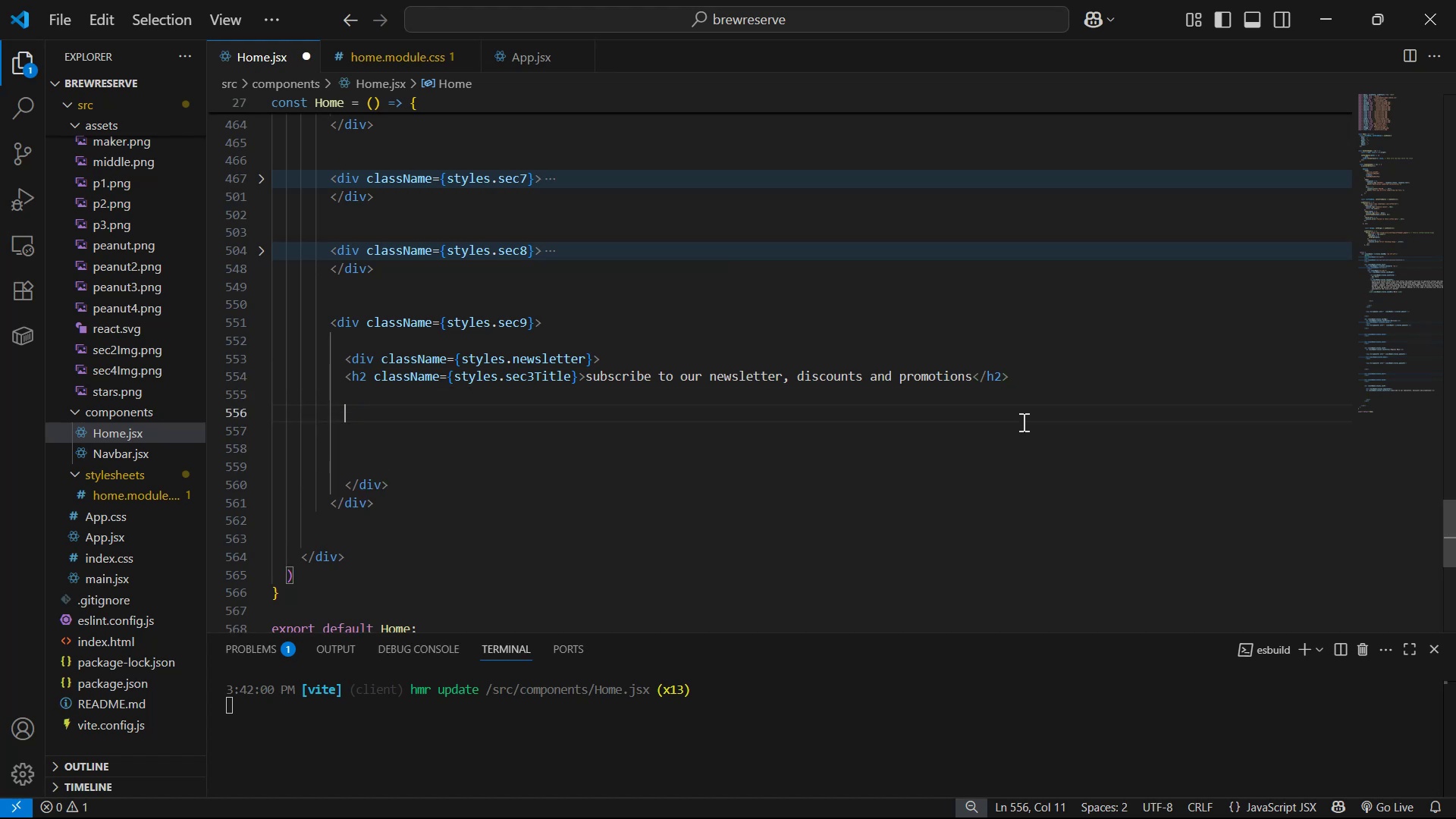 
key(Enter)
 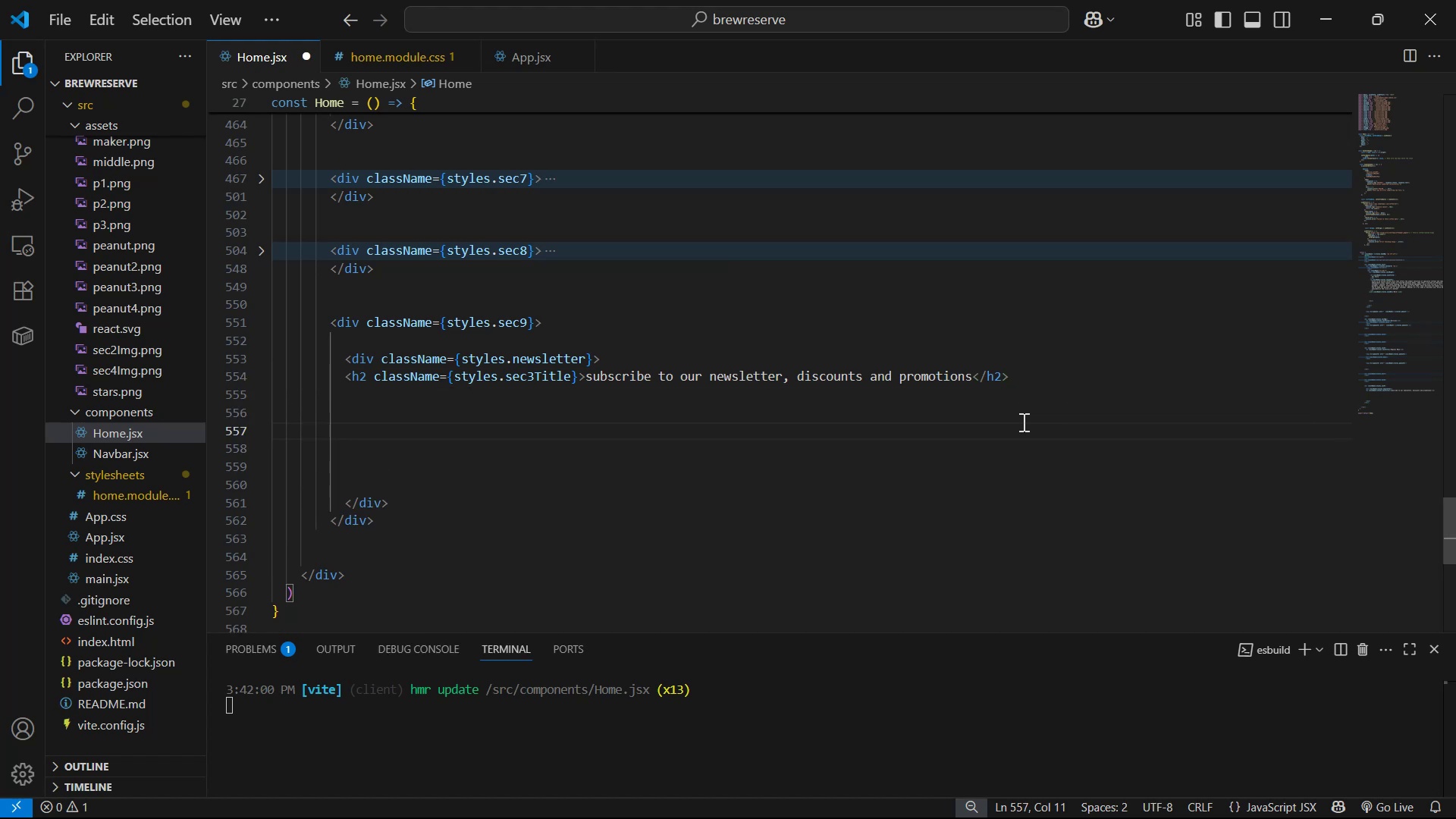 
type(form)
 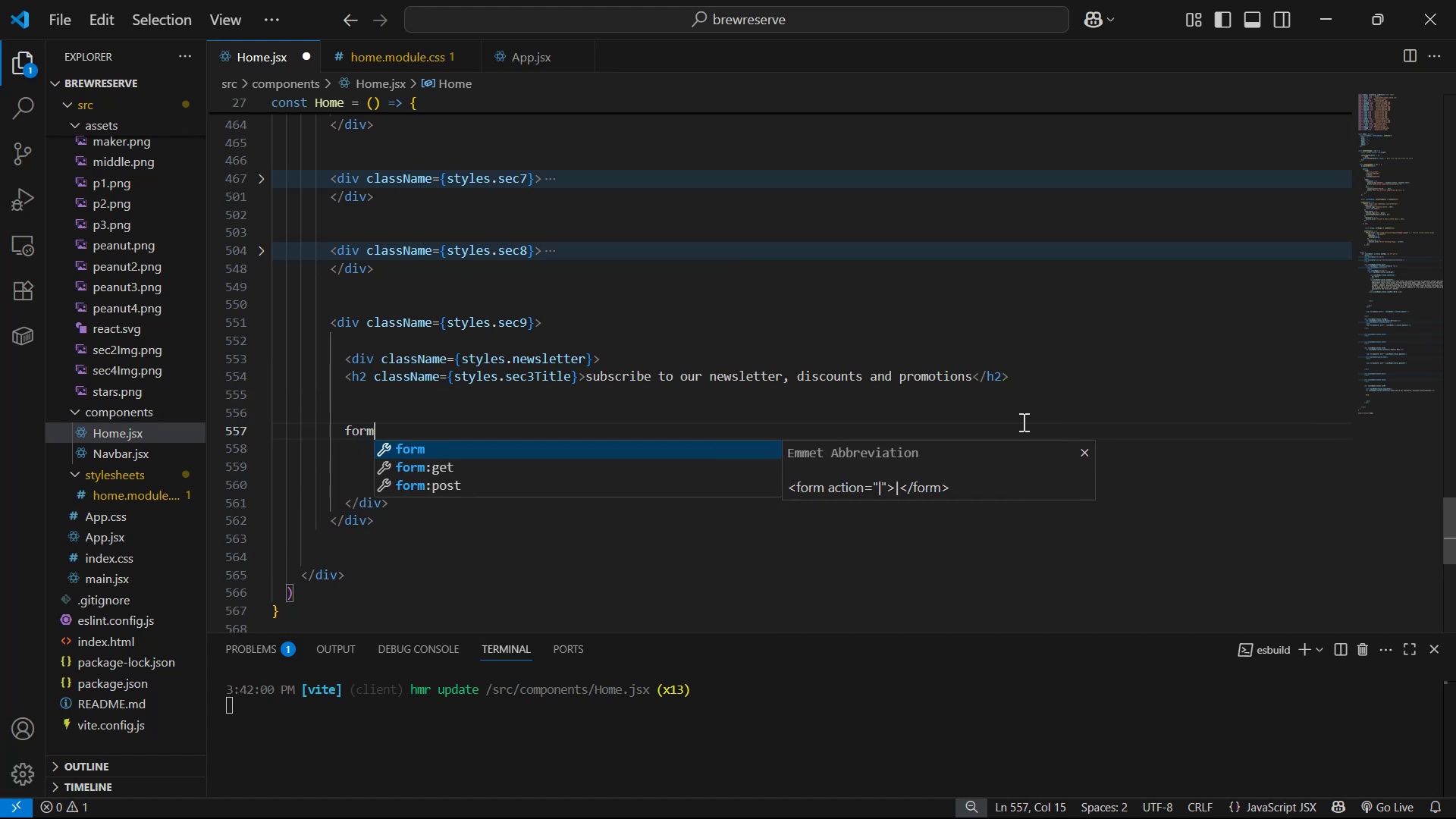 
key(Enter)
 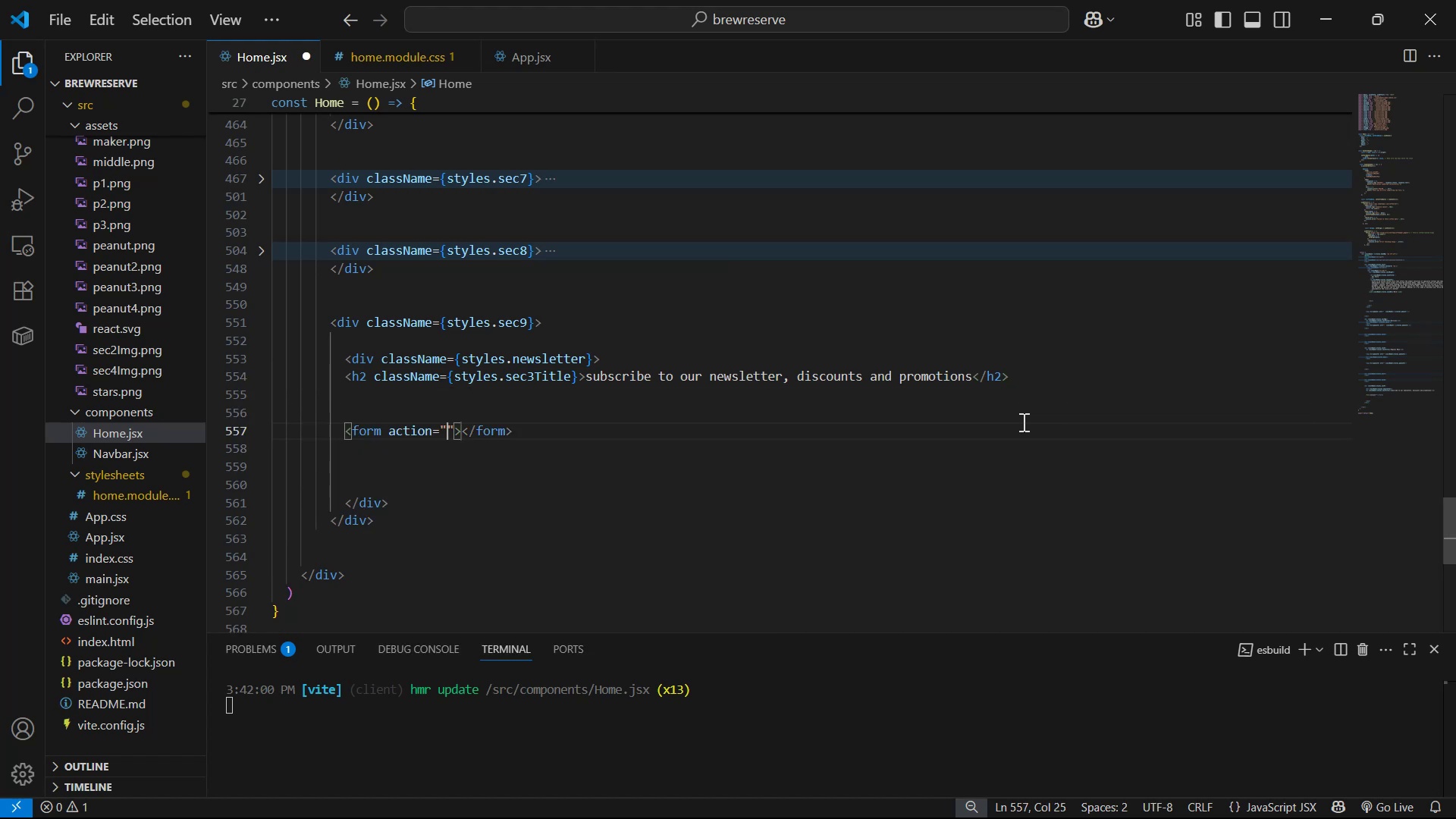 
key(Enter)
 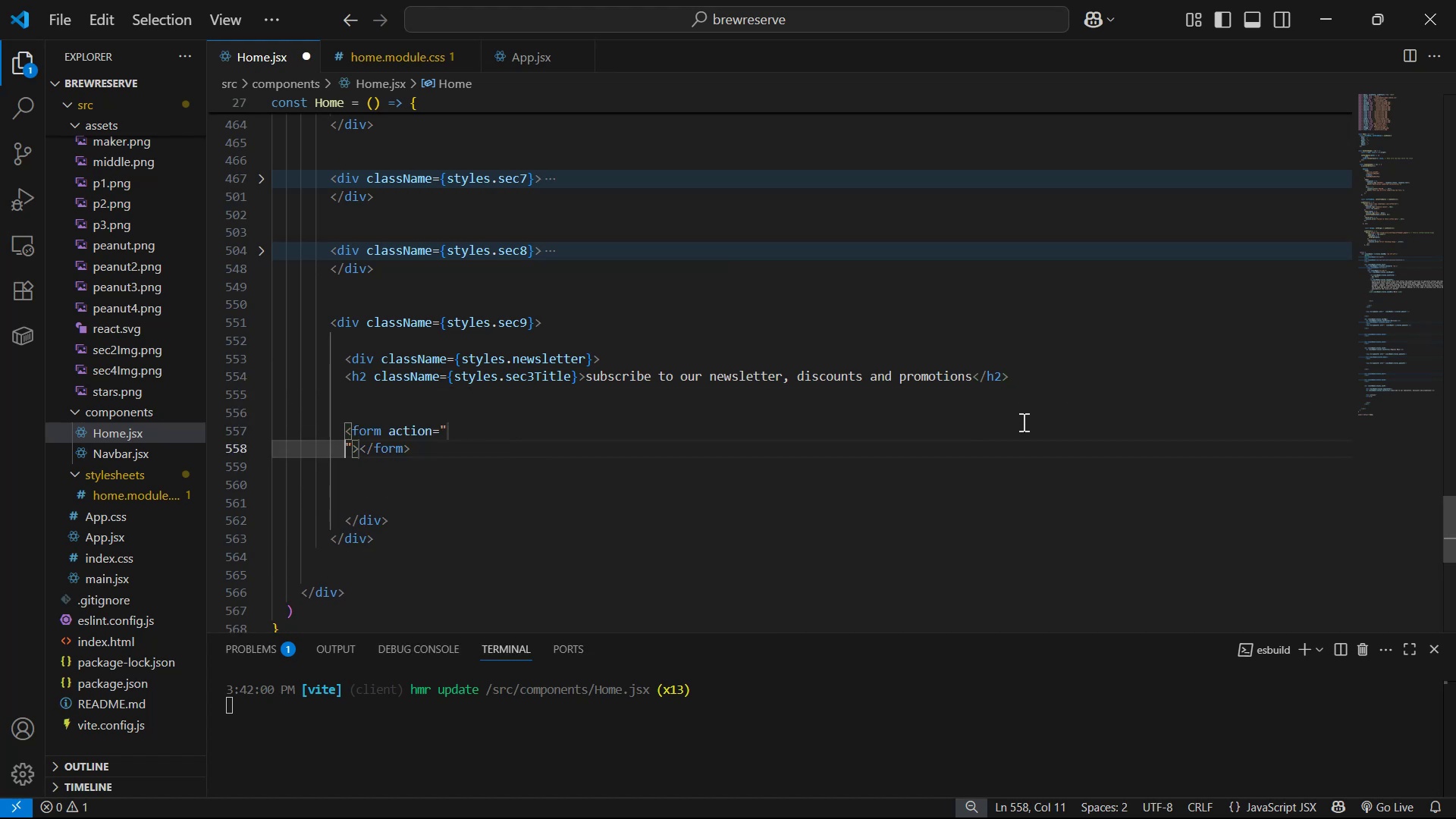 
key(Control+Z)
 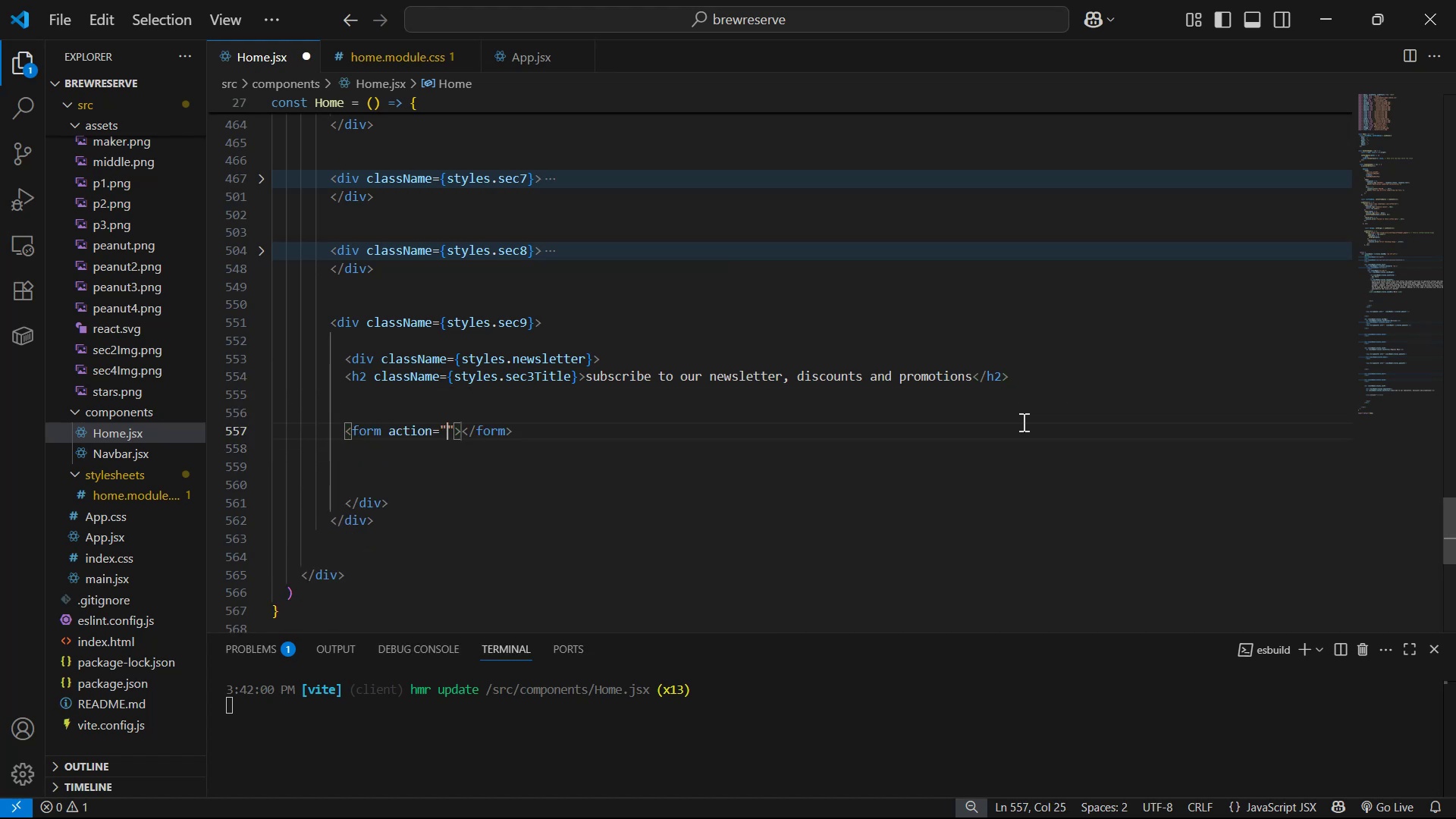 
key(Shift+3)
 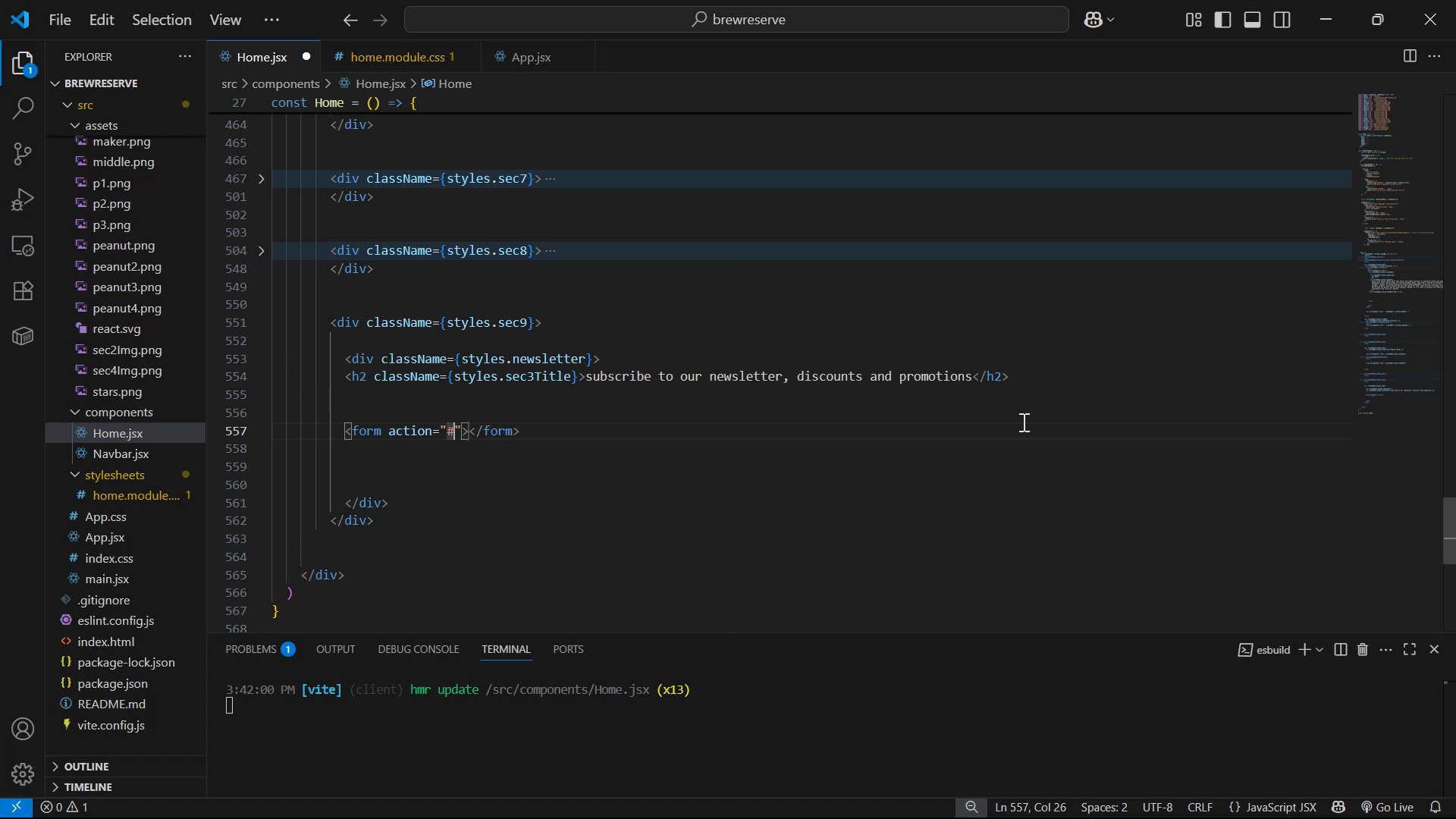 
key(ArrowRight)
 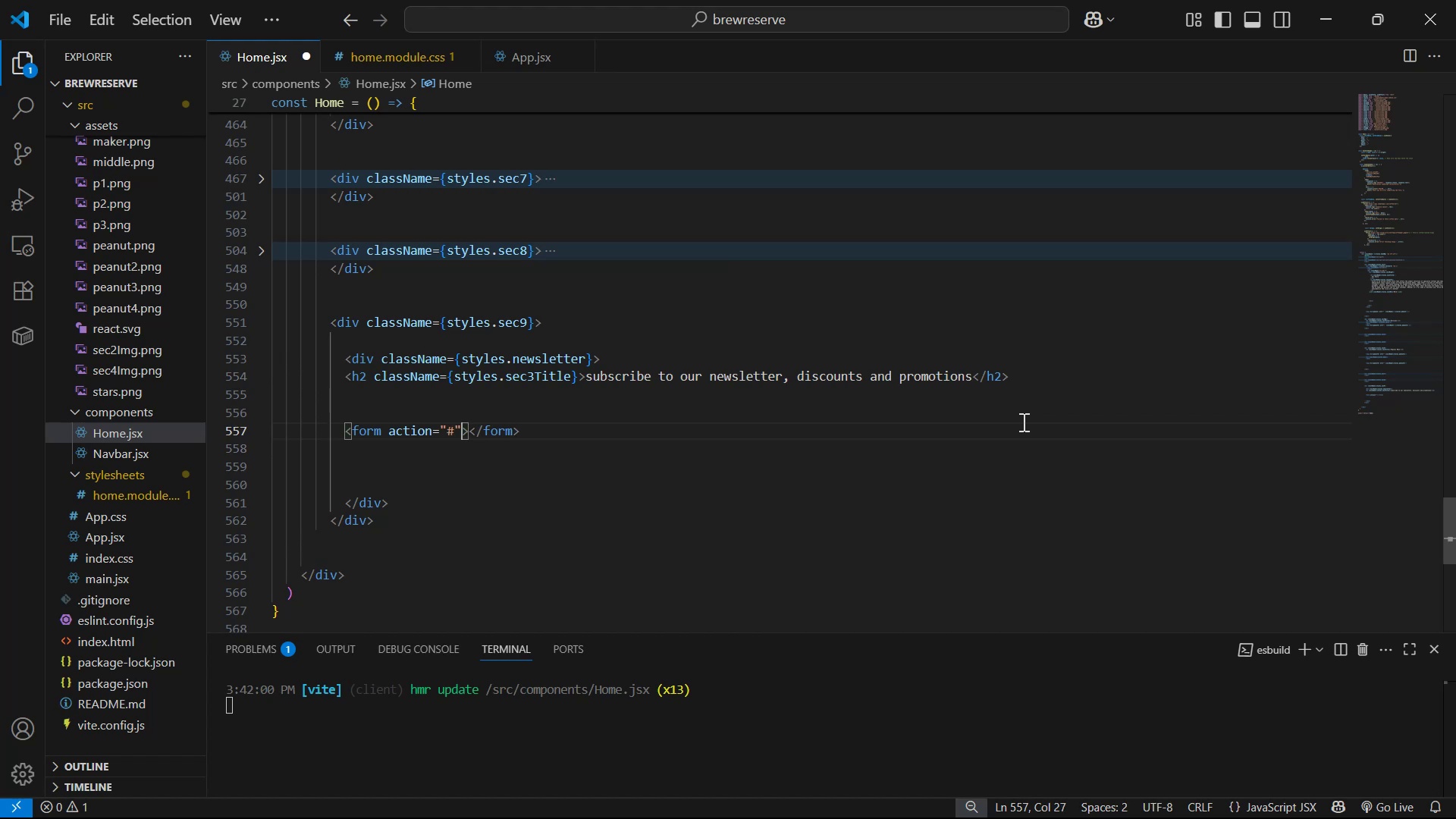 
key(ArrowRight)
 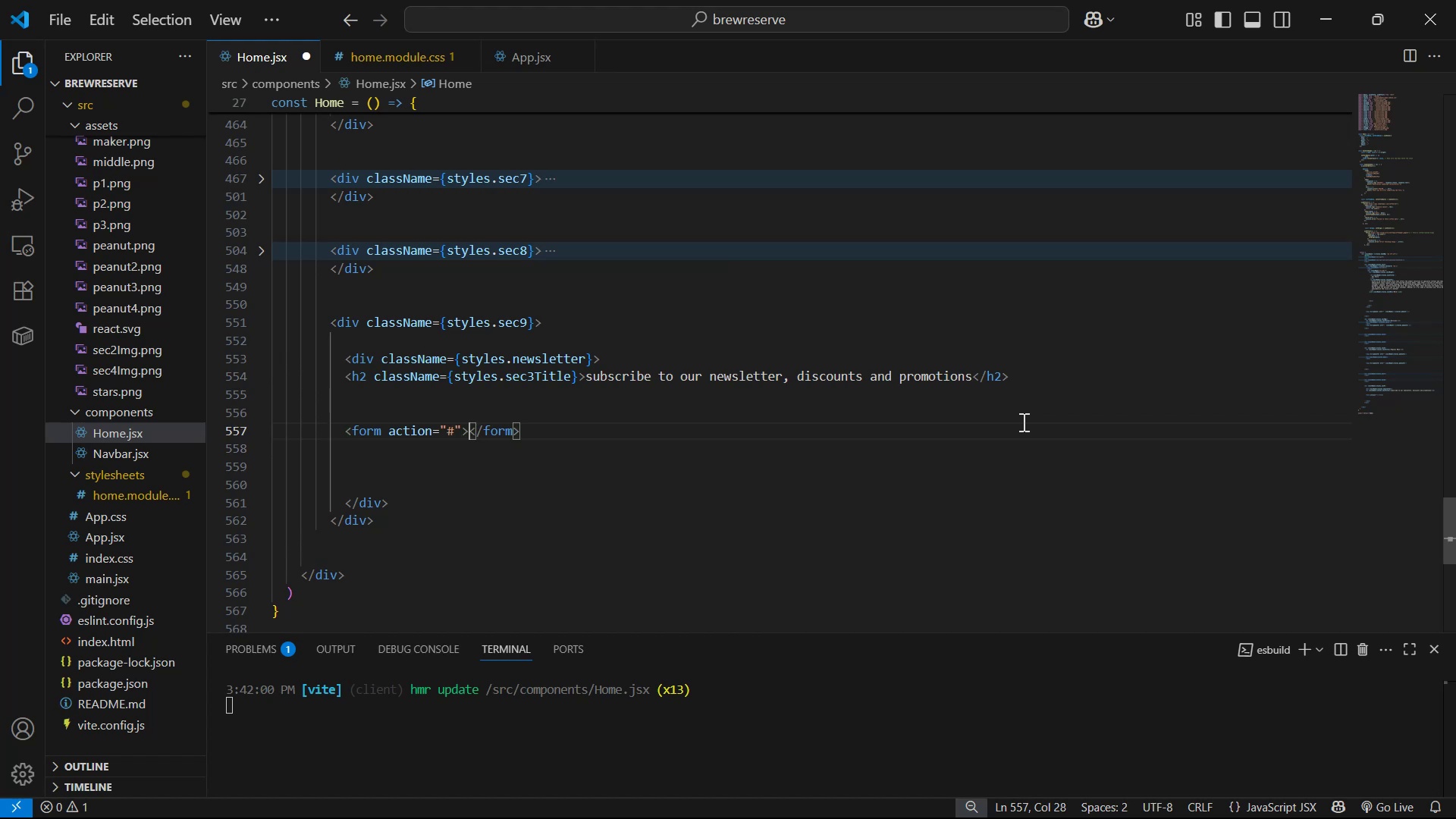 
key(Enter)
 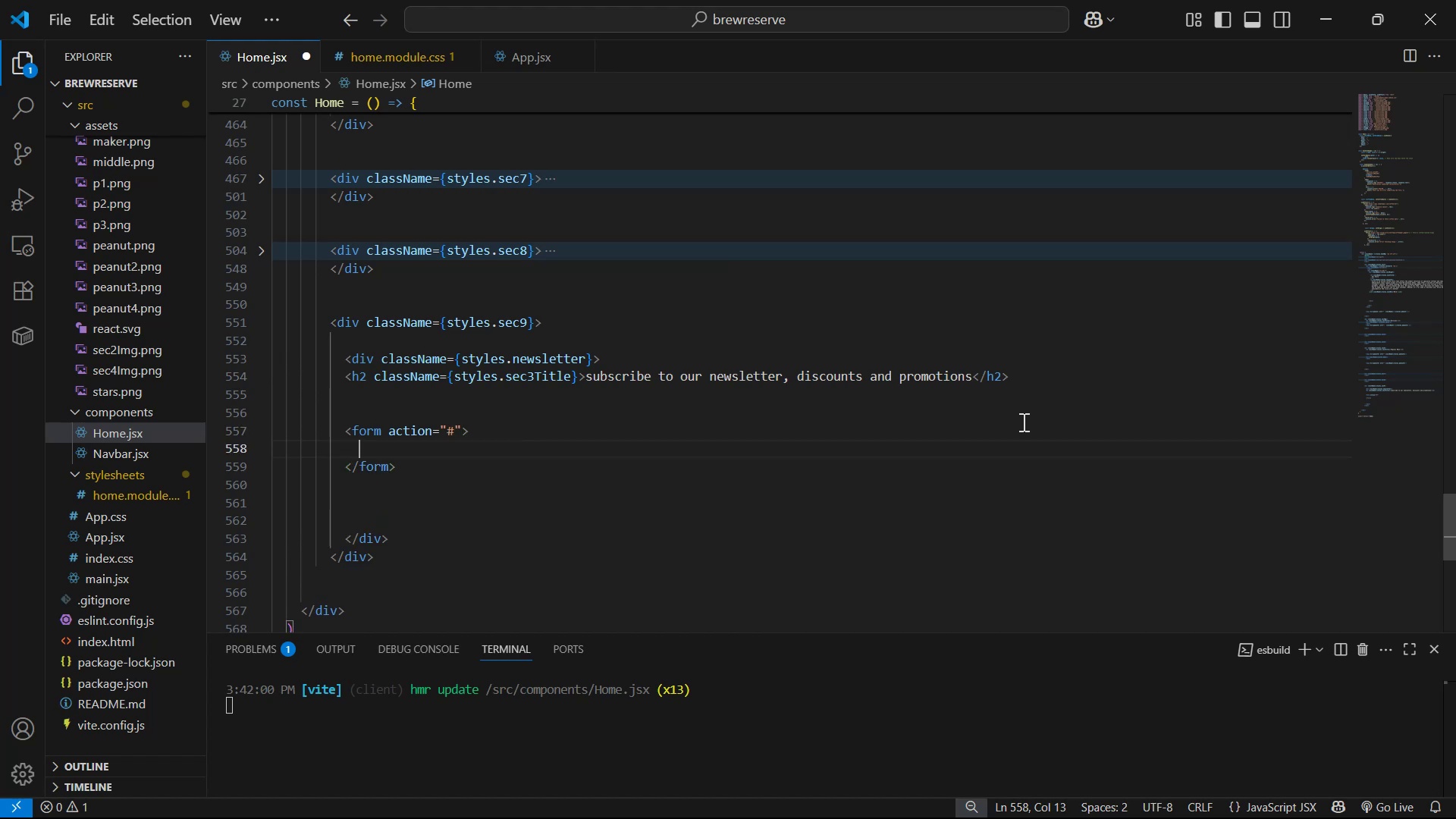 
wait(6.85)
 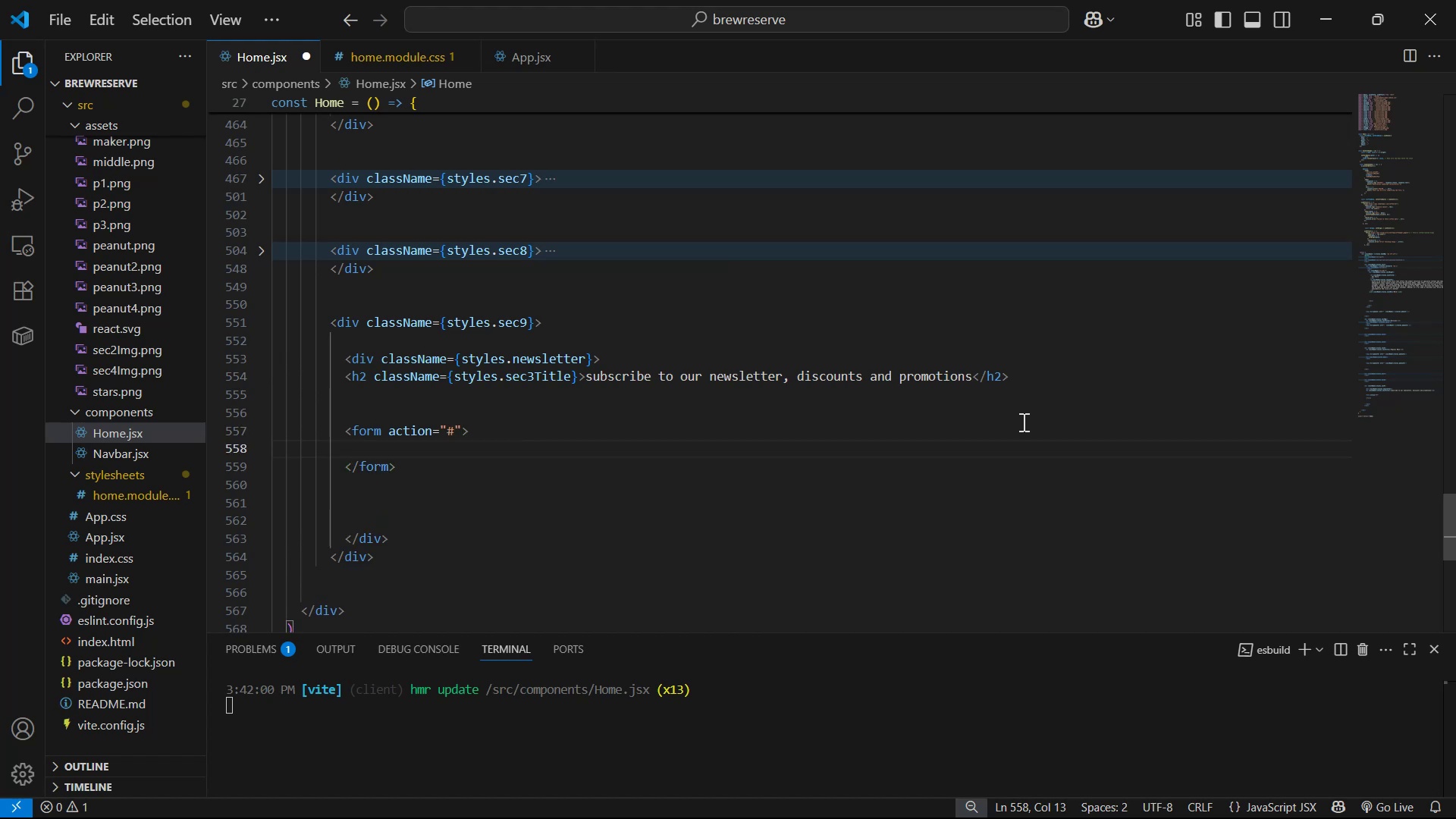 
scroll: coordinate [775, 389], scroll_direction: up, amount: 9.0
 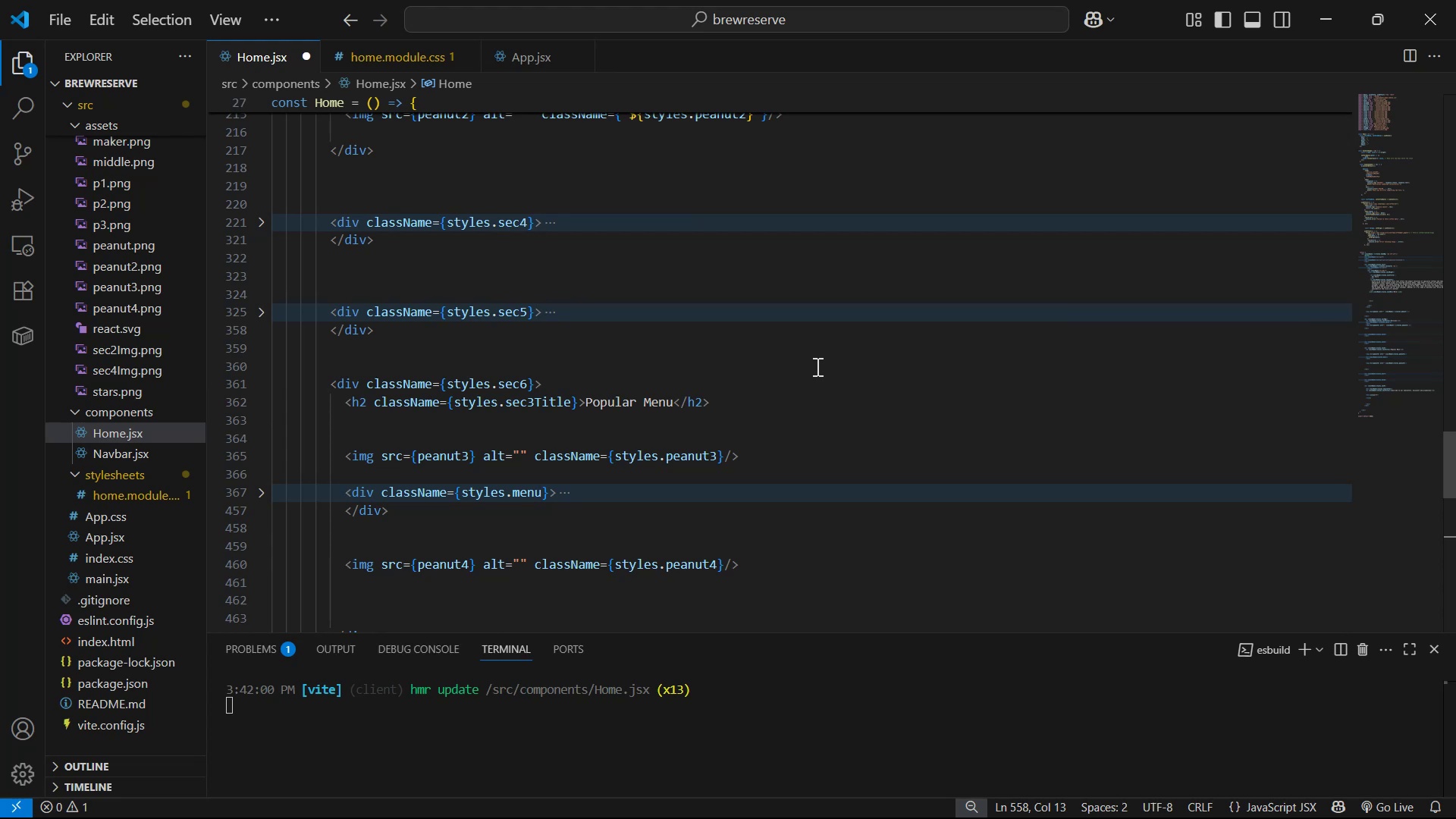 
scroll: coordinate [692, 460], scroll_direction: none, amount: 0.0
 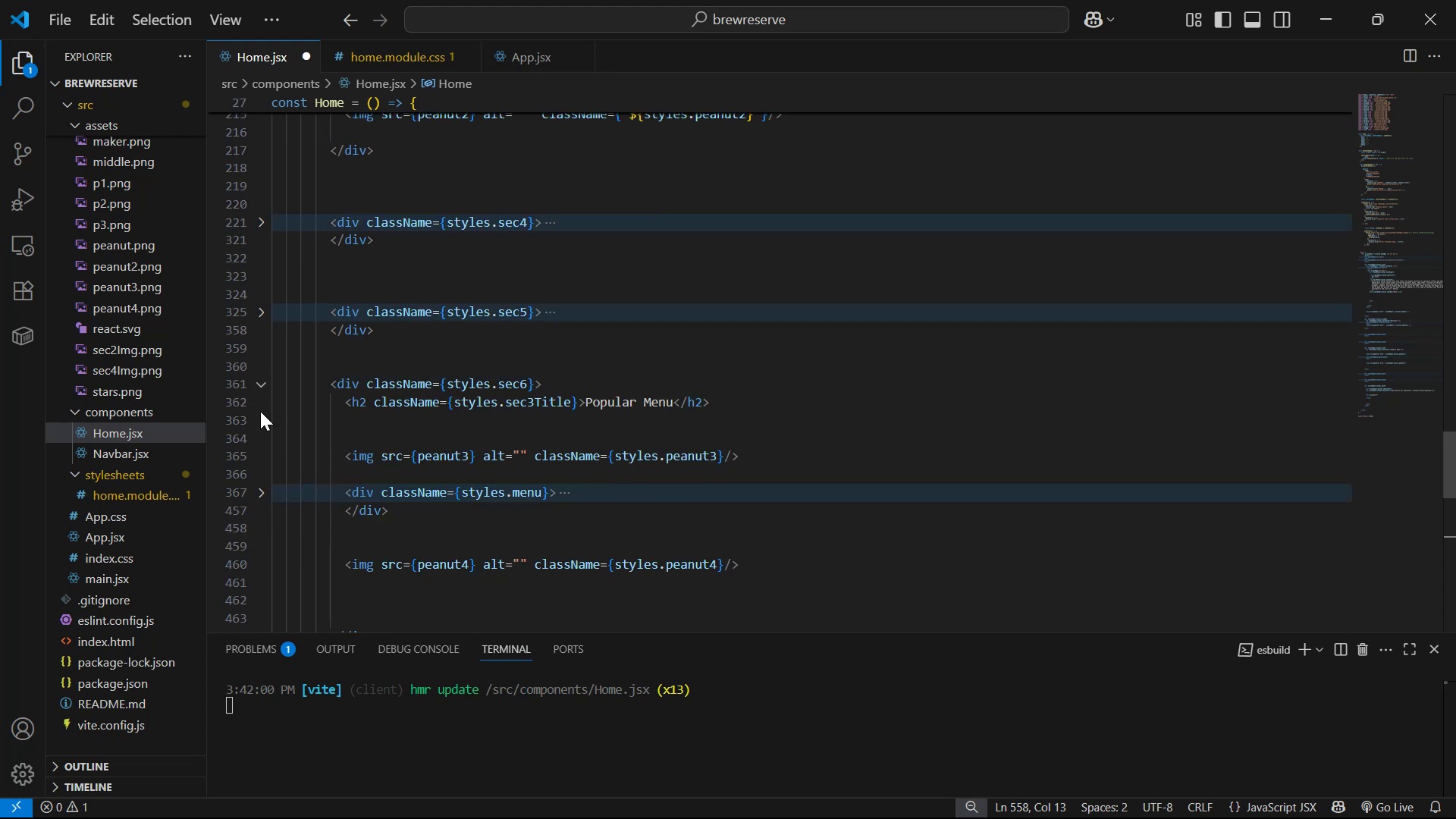 
left_click([262, 379])
 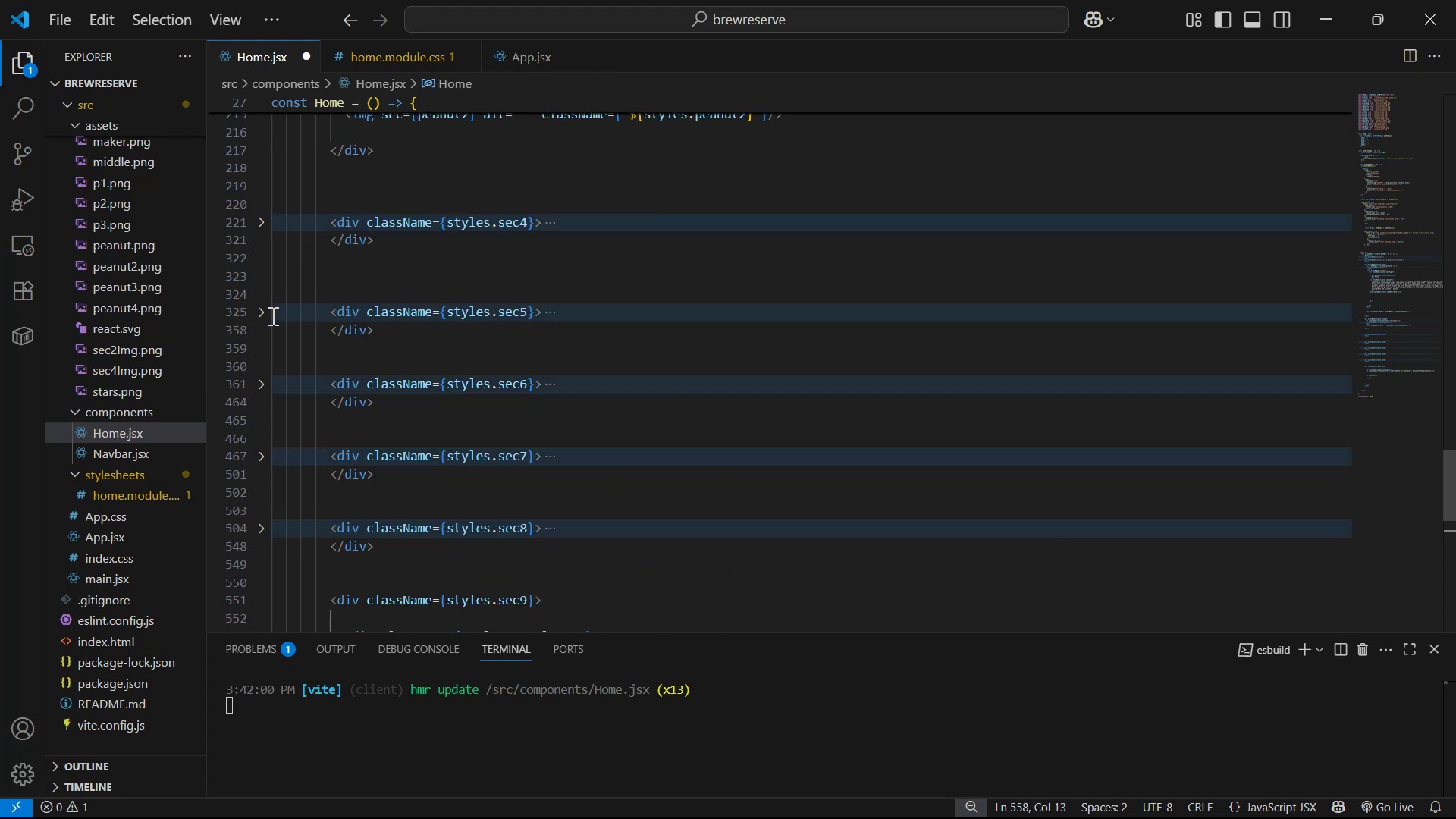 
left_click([263, 315])
 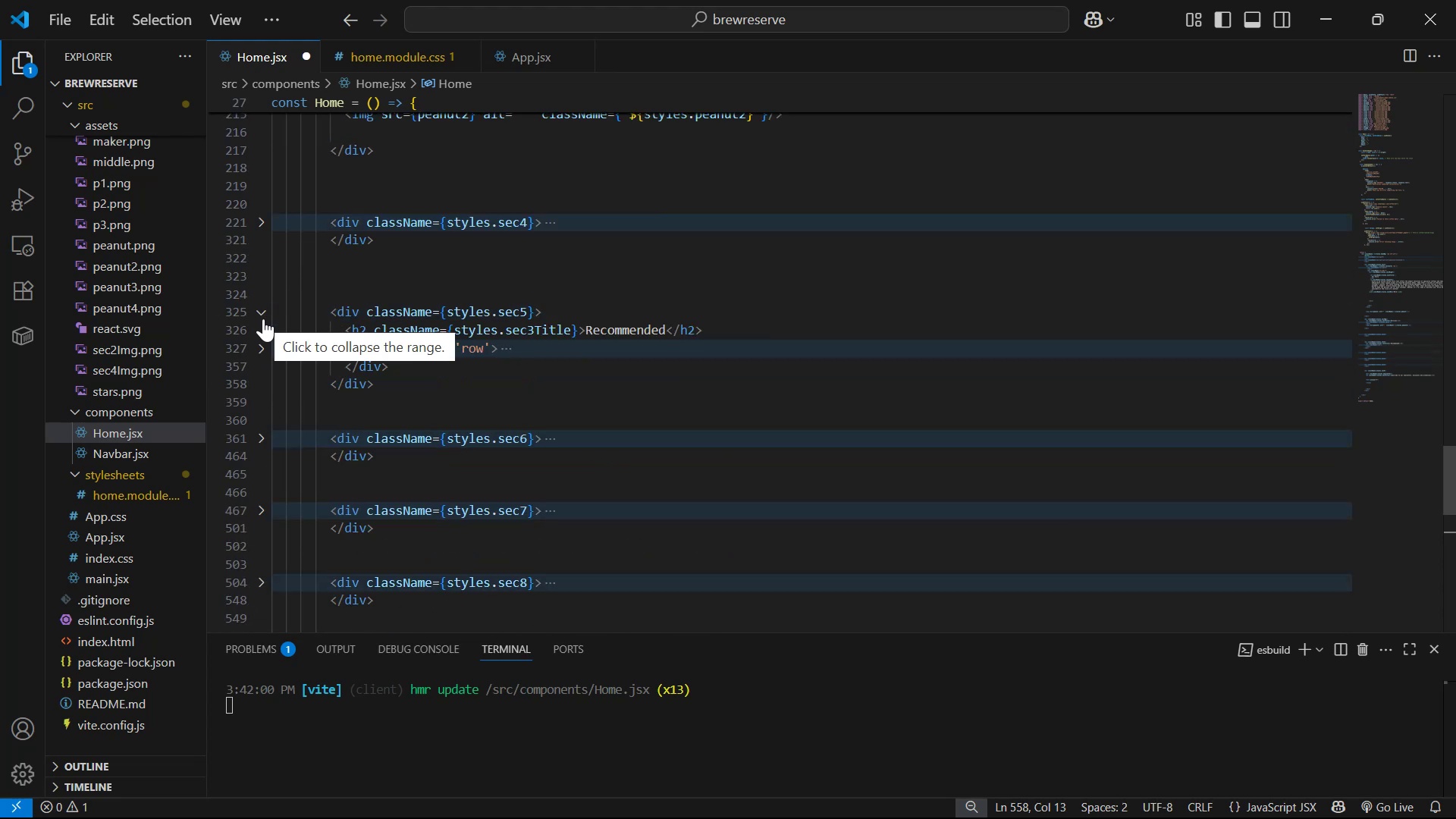 
left_click([262, 312])
 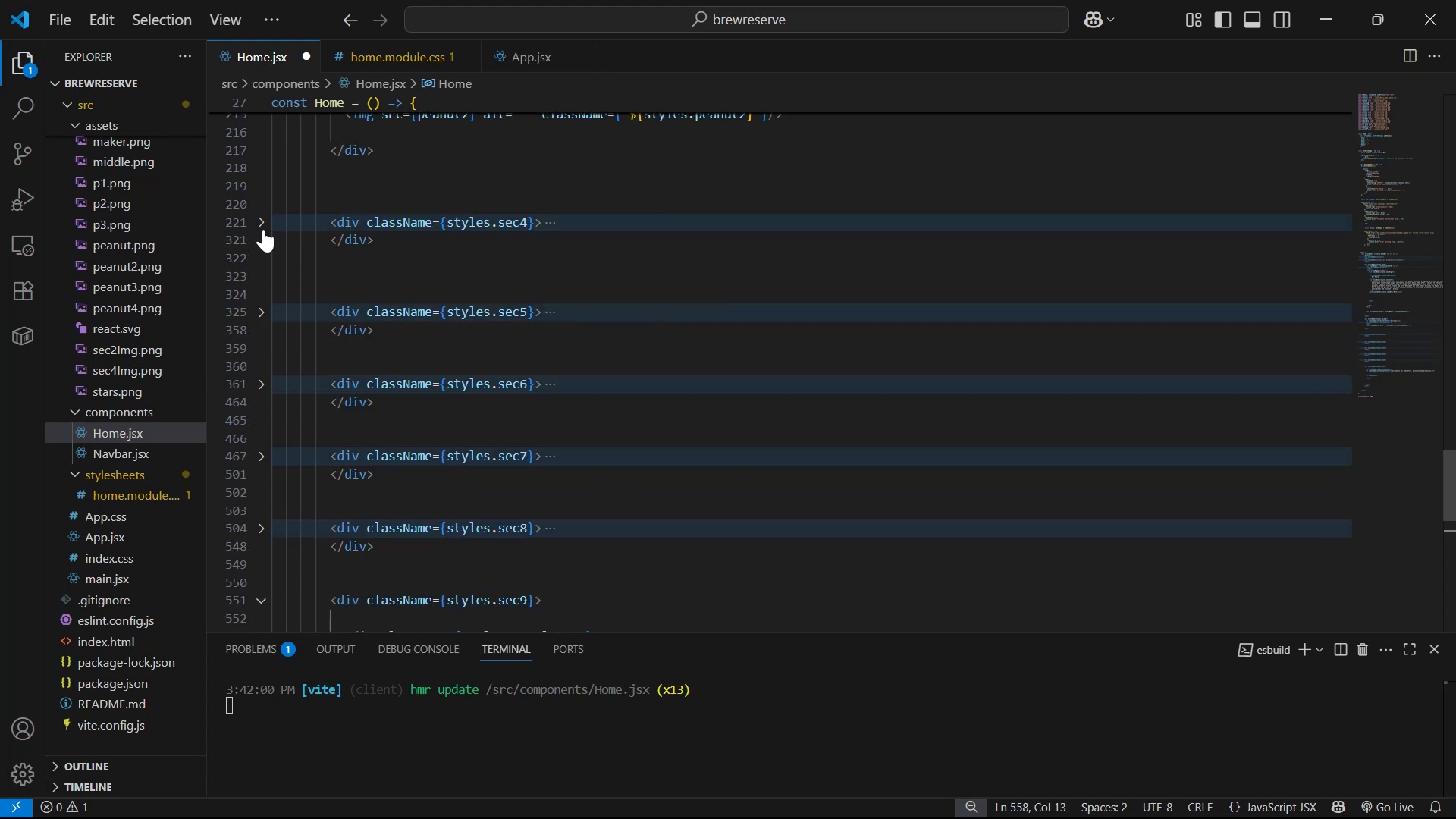 
left_click([265, 224])
 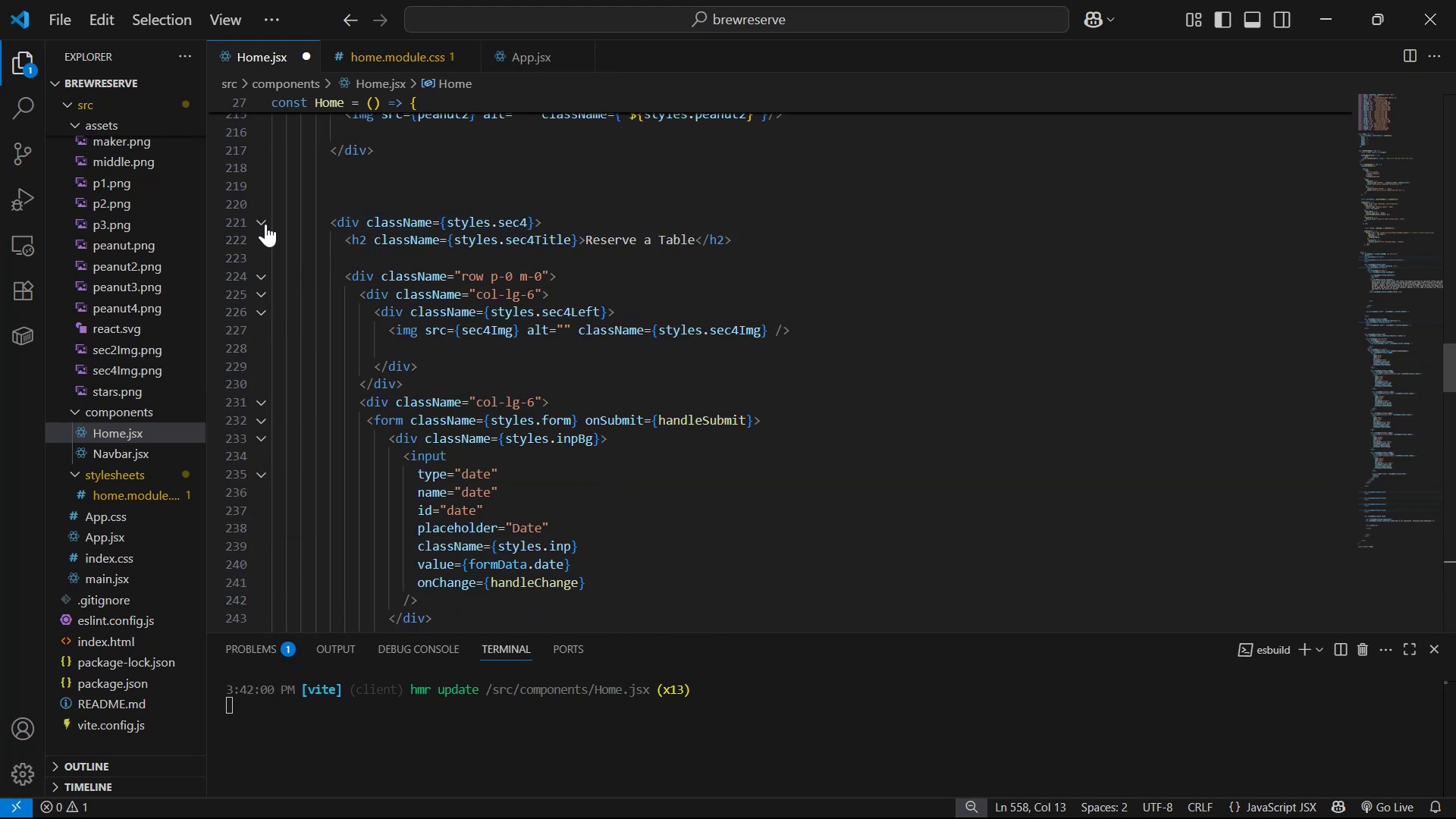 
scroll: coordinate [627, 441], scroll_direction: down, amount: 26.0
 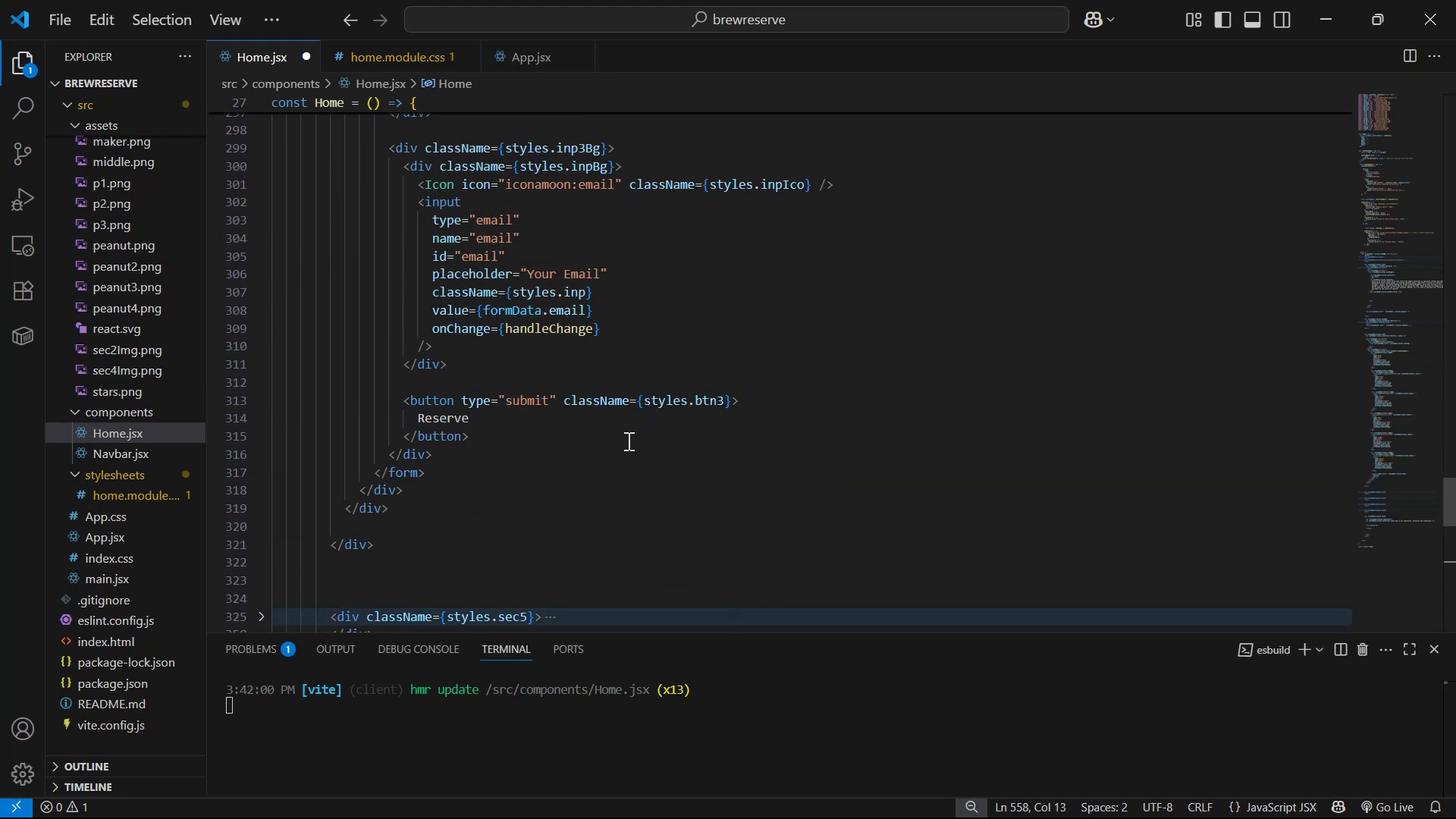 
scroll: coordinate [627, 441], scroll_direction: up, amount: 2.0
 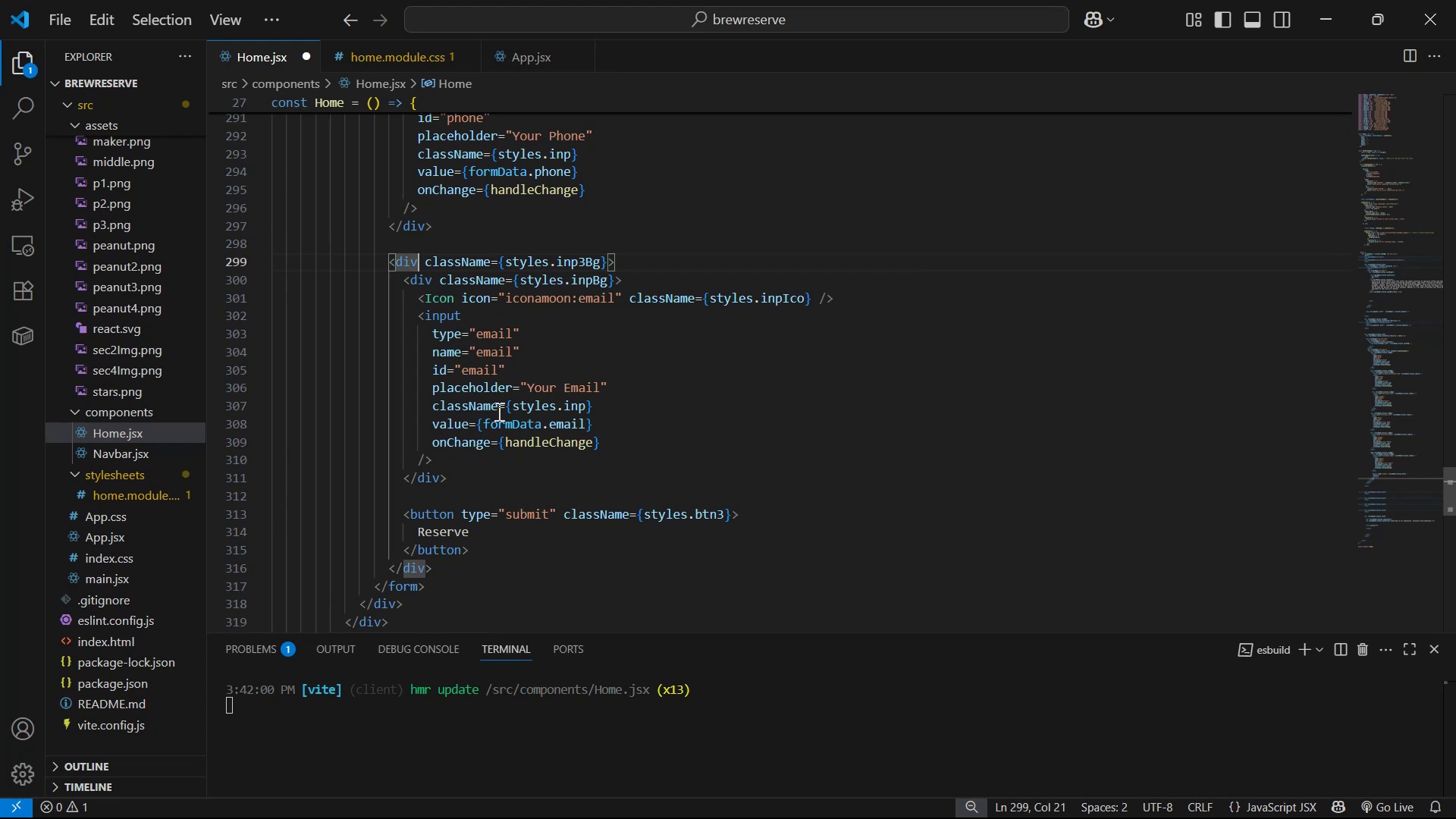 
wait(8.51)
 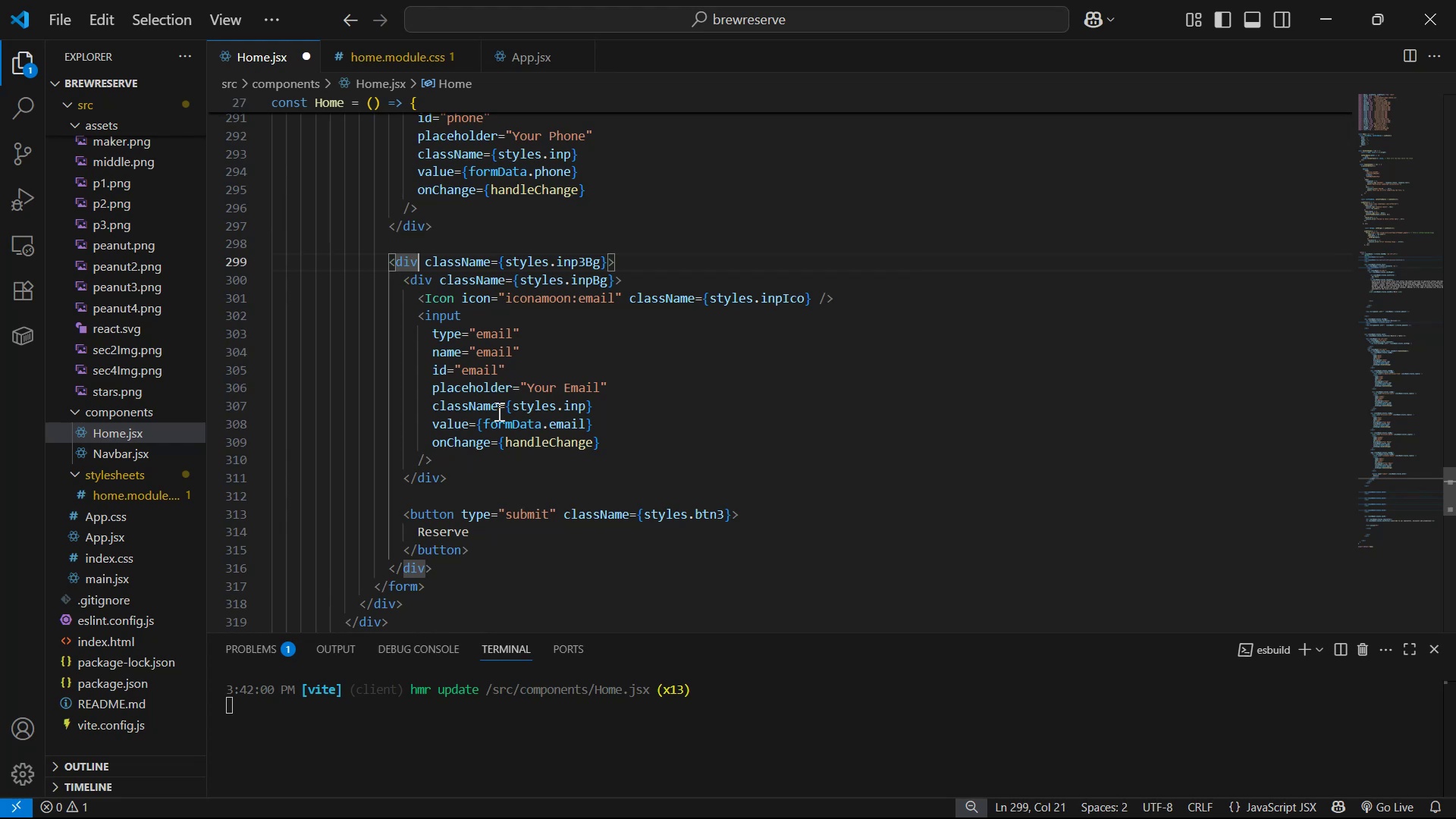 
left_click_drag(start_coordinate=[462, 479], to_coordinate=[402, 279])
 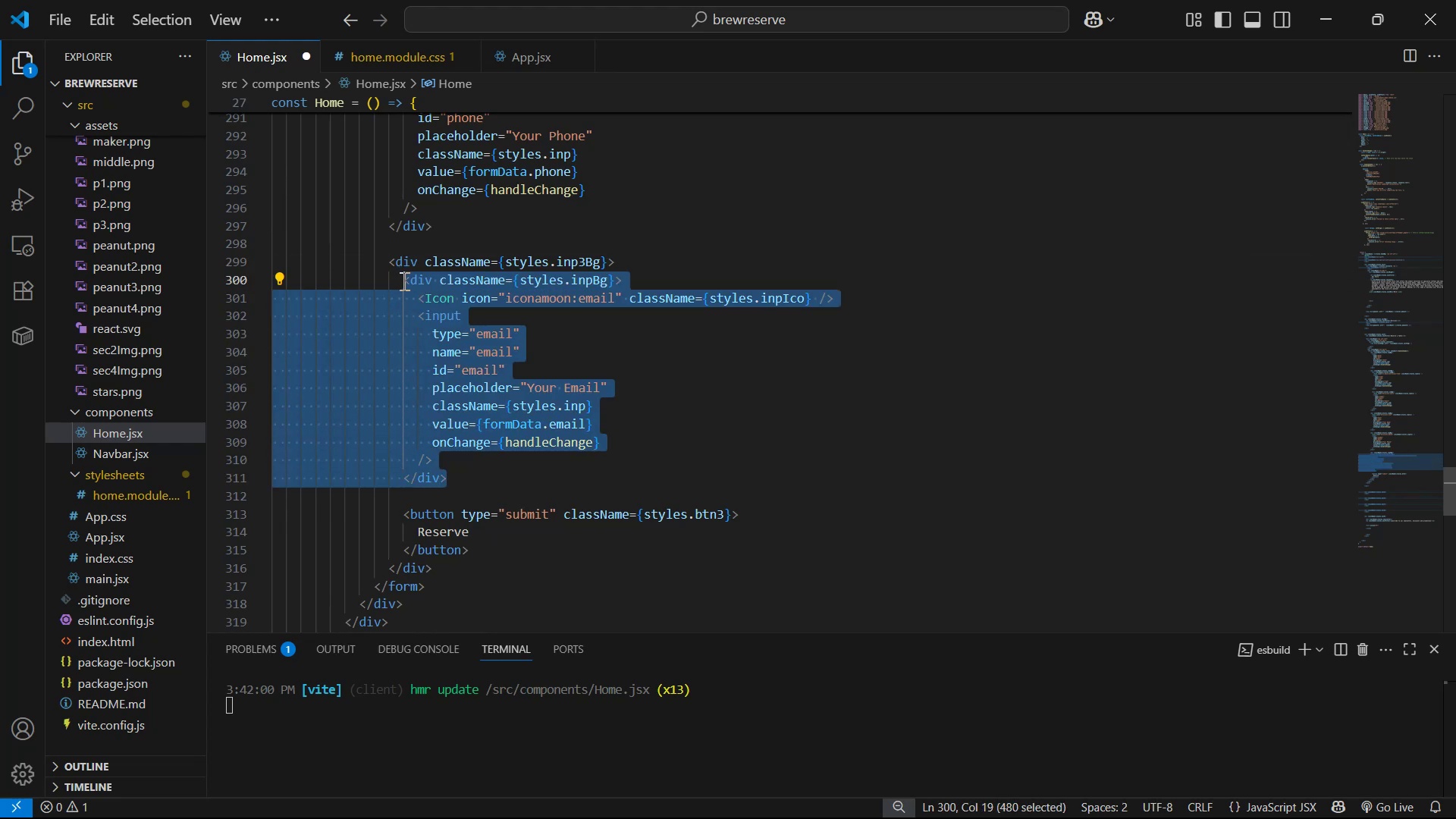 
key(Control+C)
 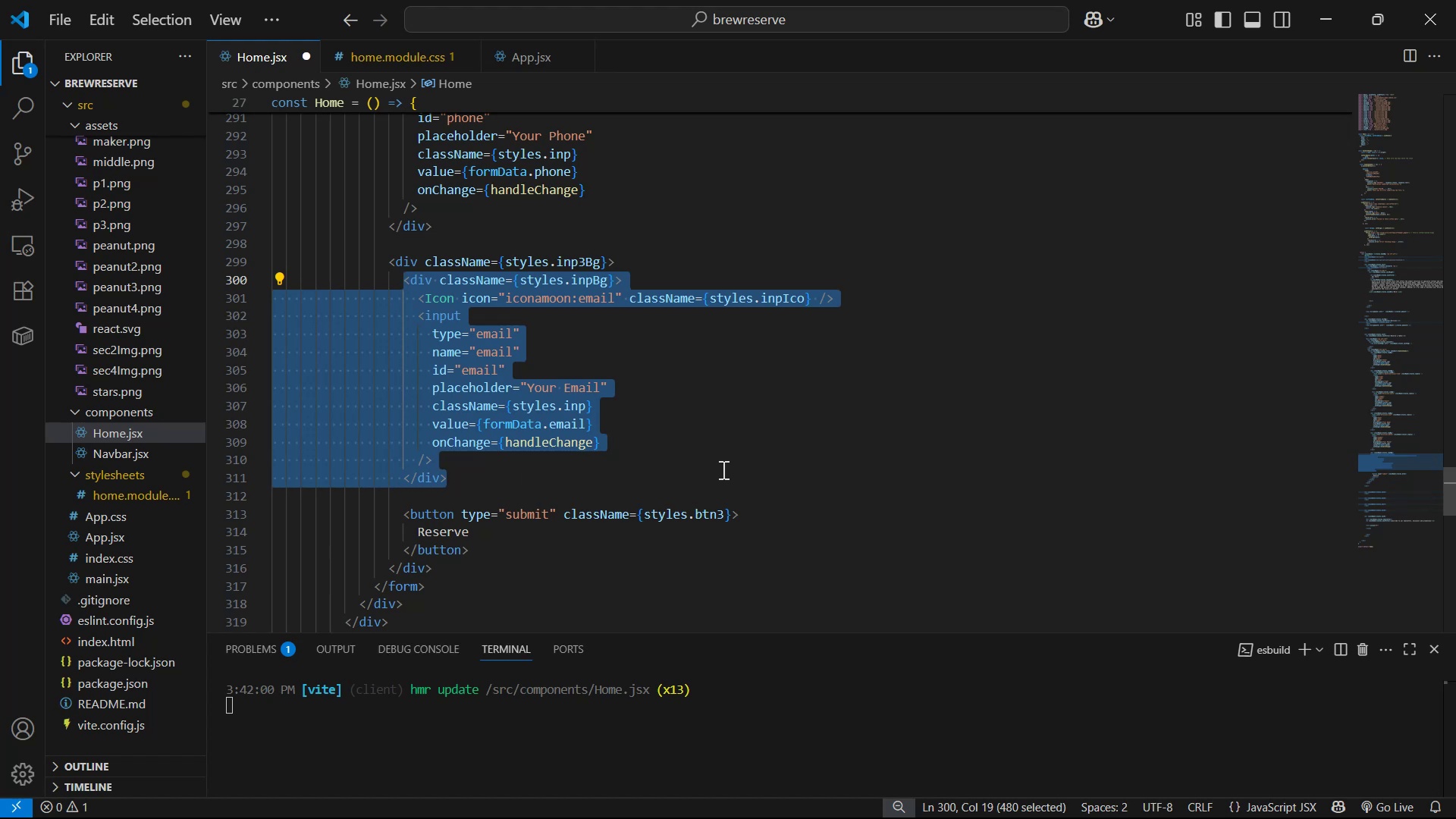 
key(Control+C)
 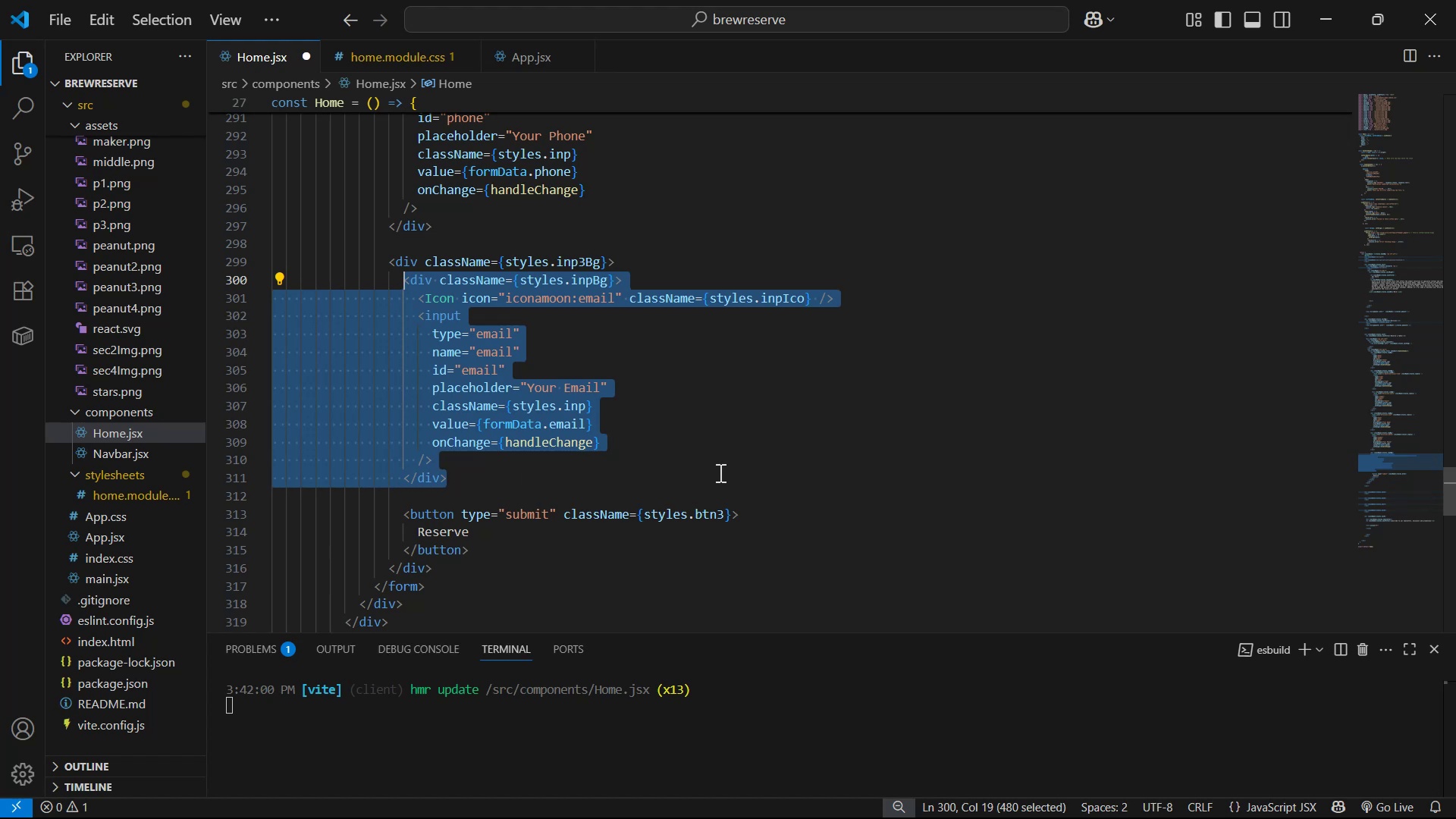 
scroll: coordinate [740, 500], scroll_direction: down, amount: 14.0
 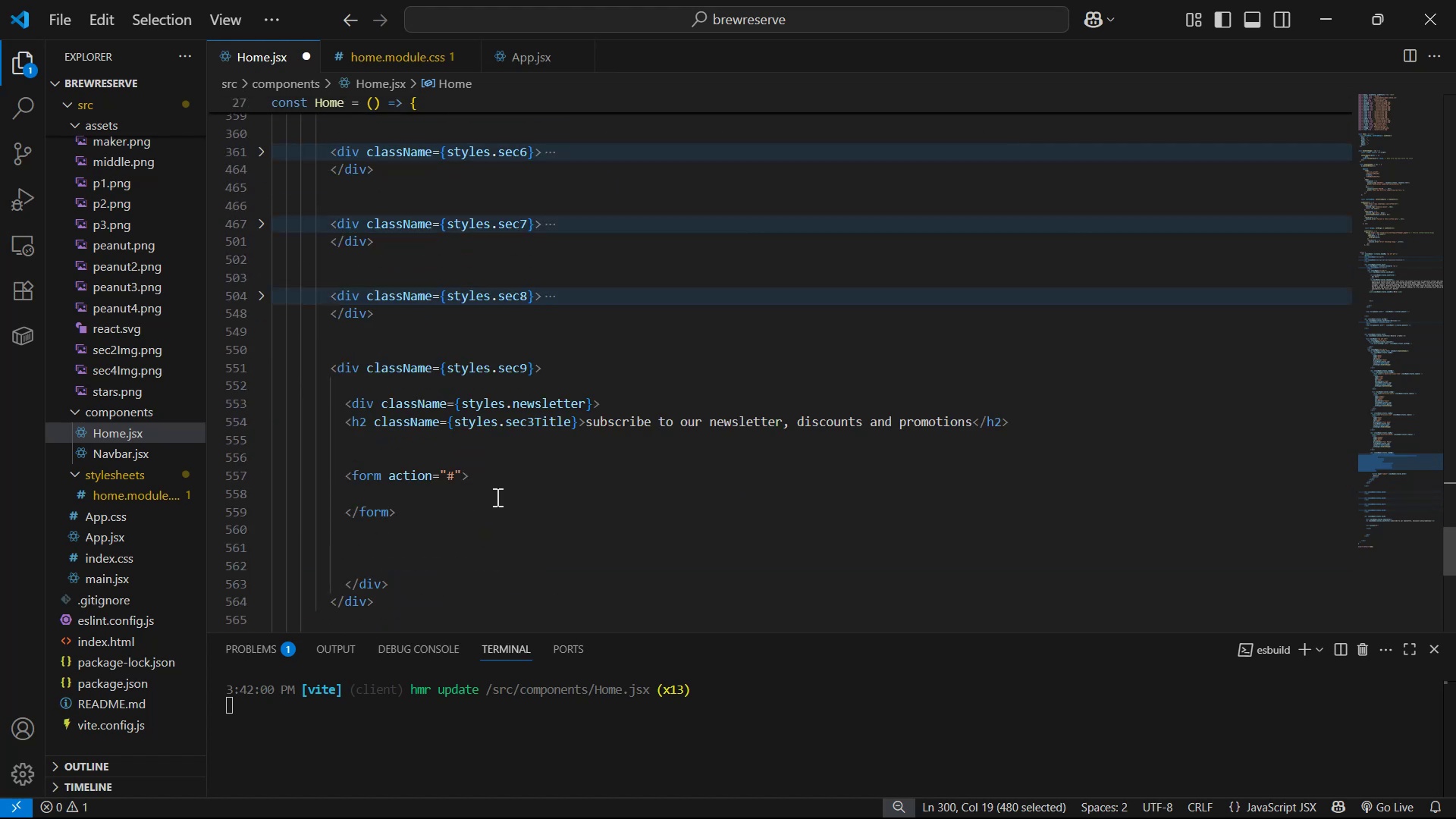 
left_click([513, 476])
 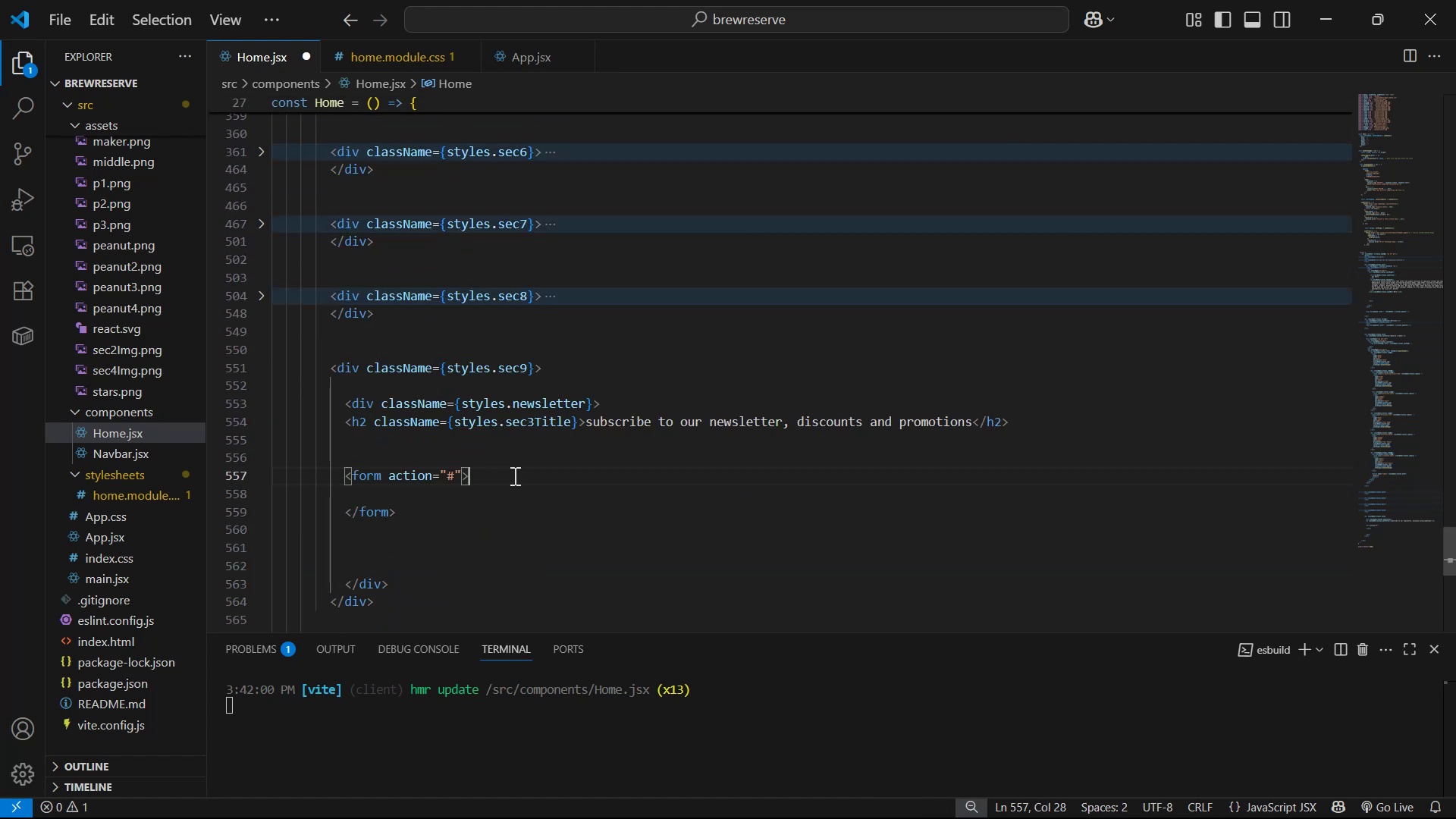 
key(Enter)
 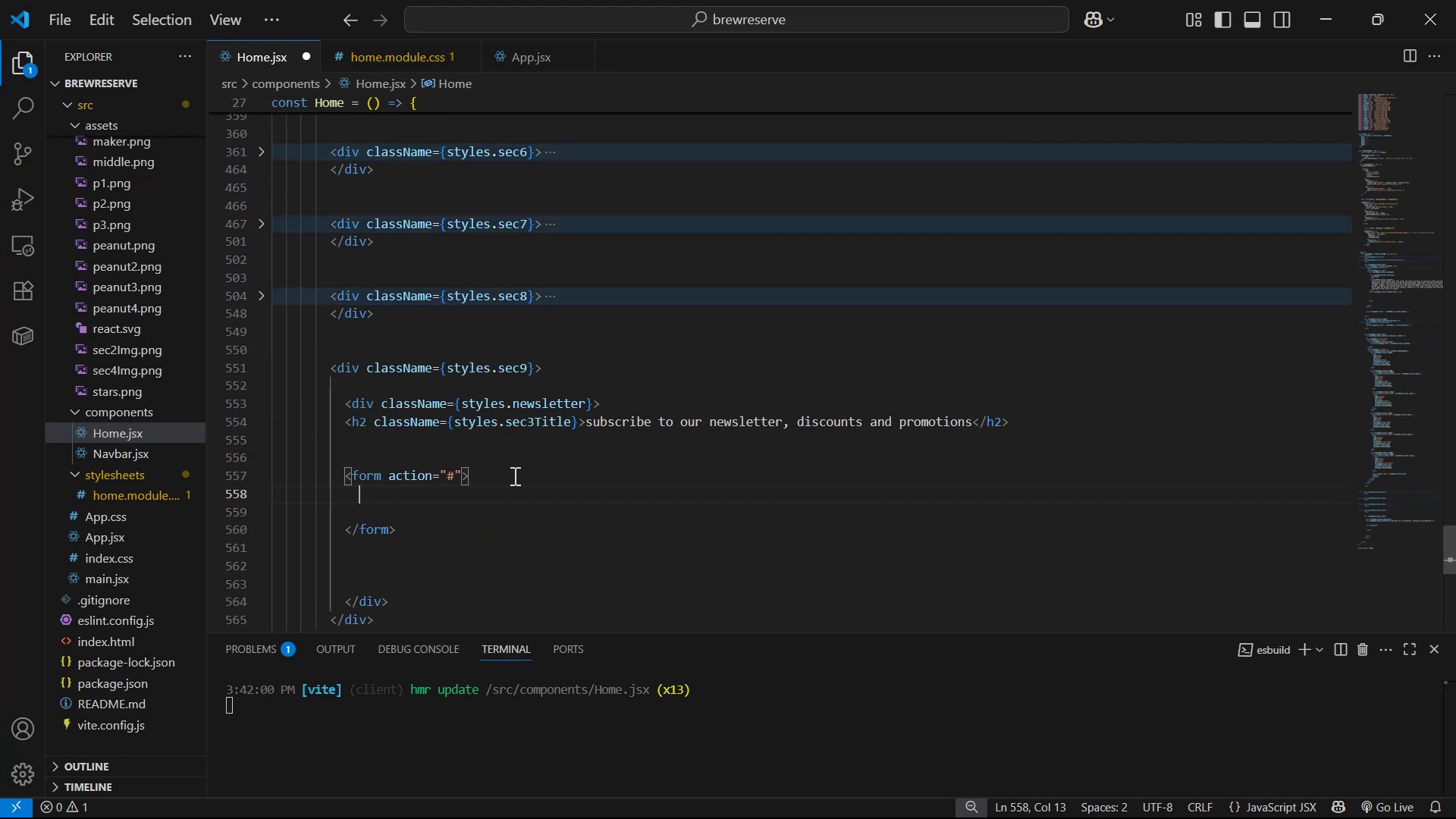 
key(Control+V)
 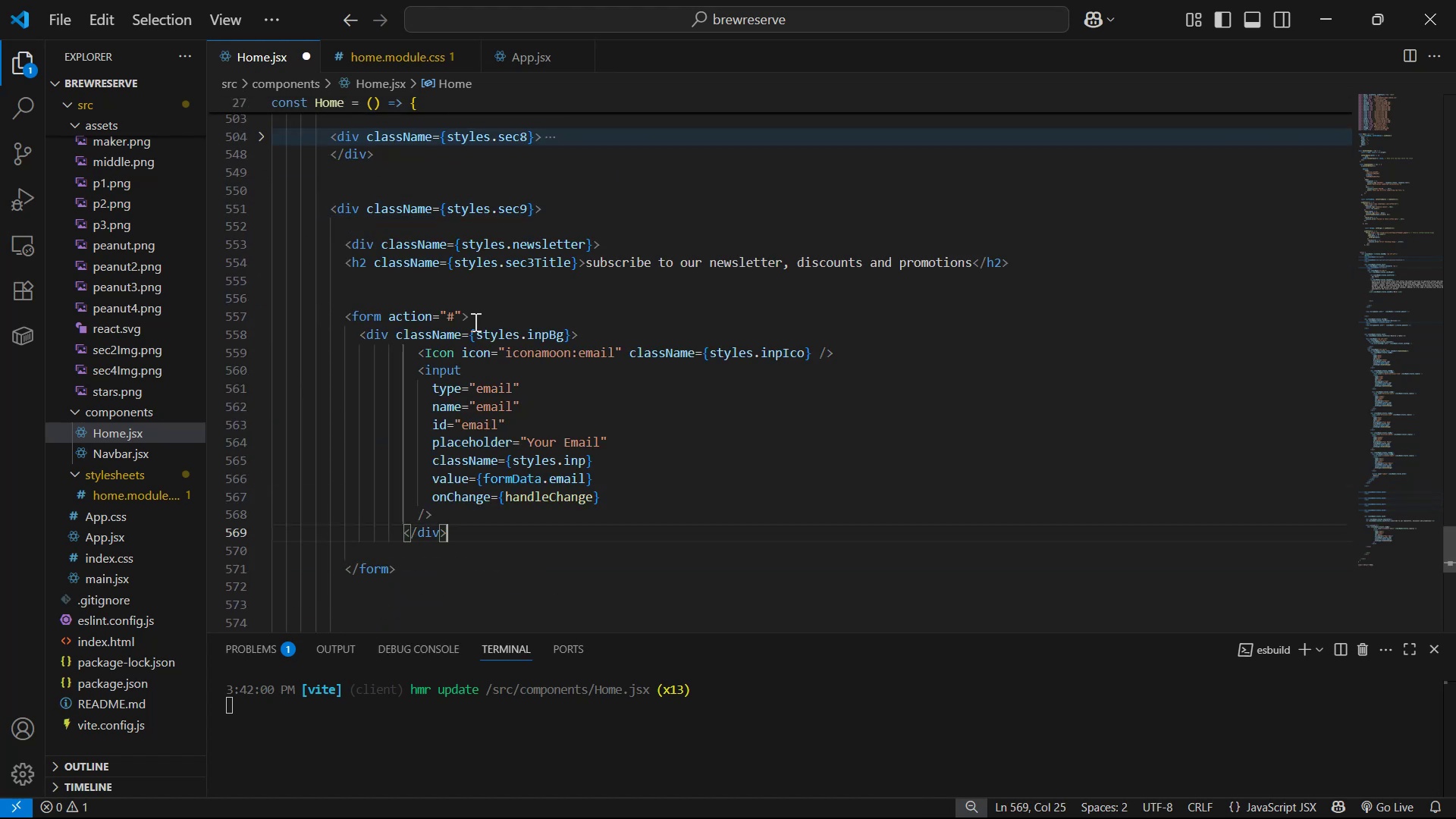 
type( cla)
 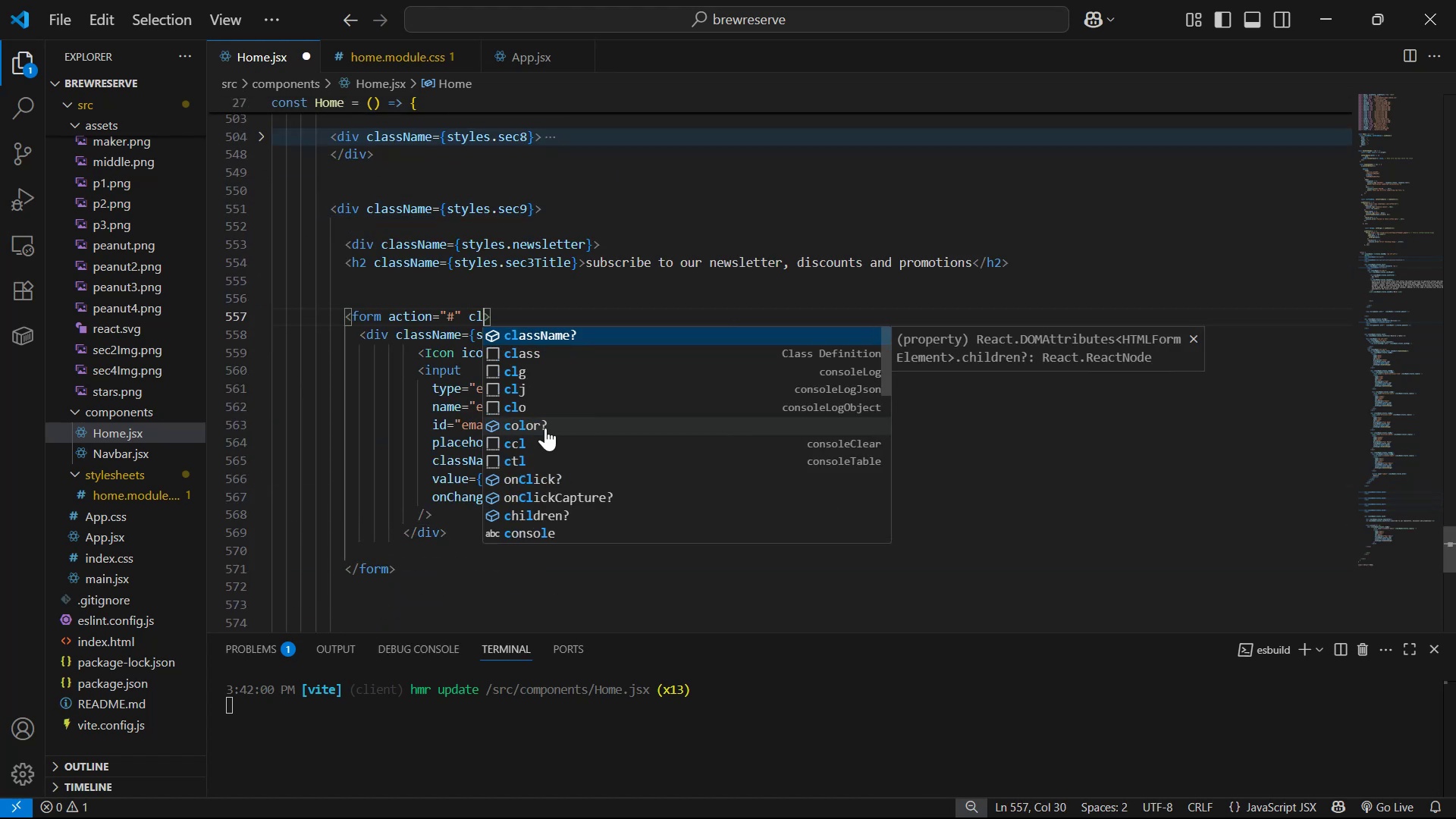 
key(Enter)
 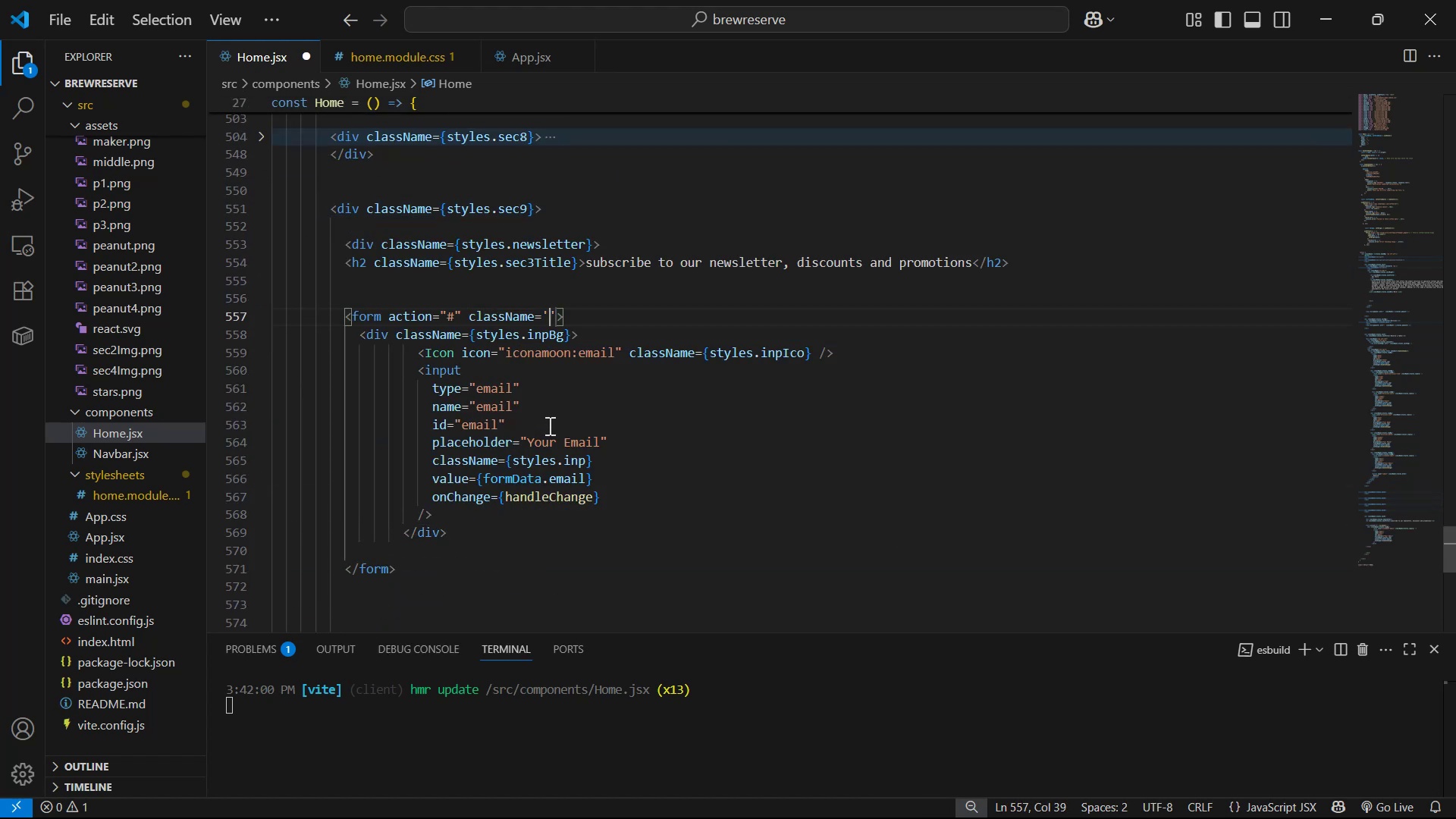 
key(ArrowRight)
 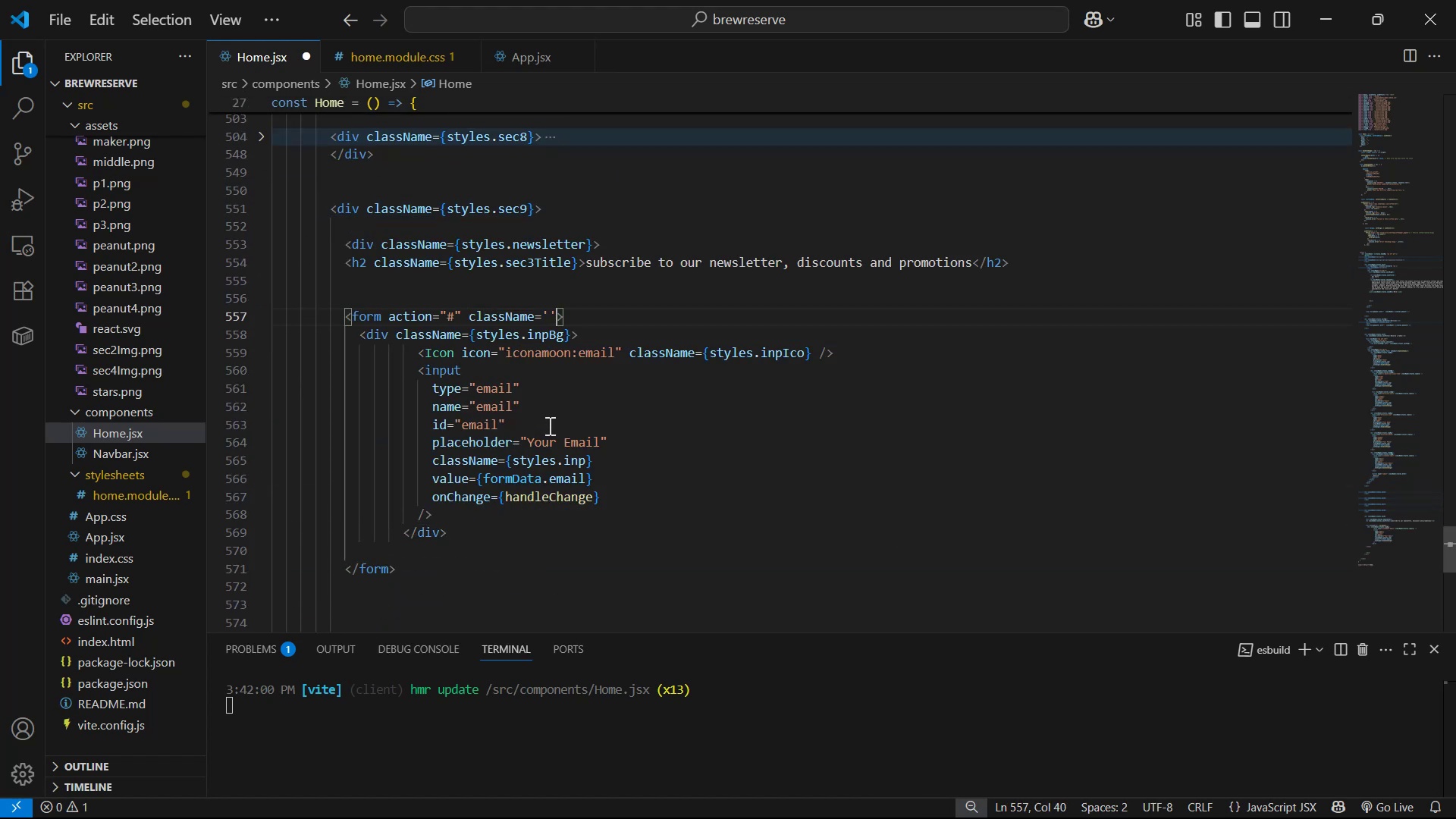 
key(Backspace)
key(Backspace)
type({sty)
 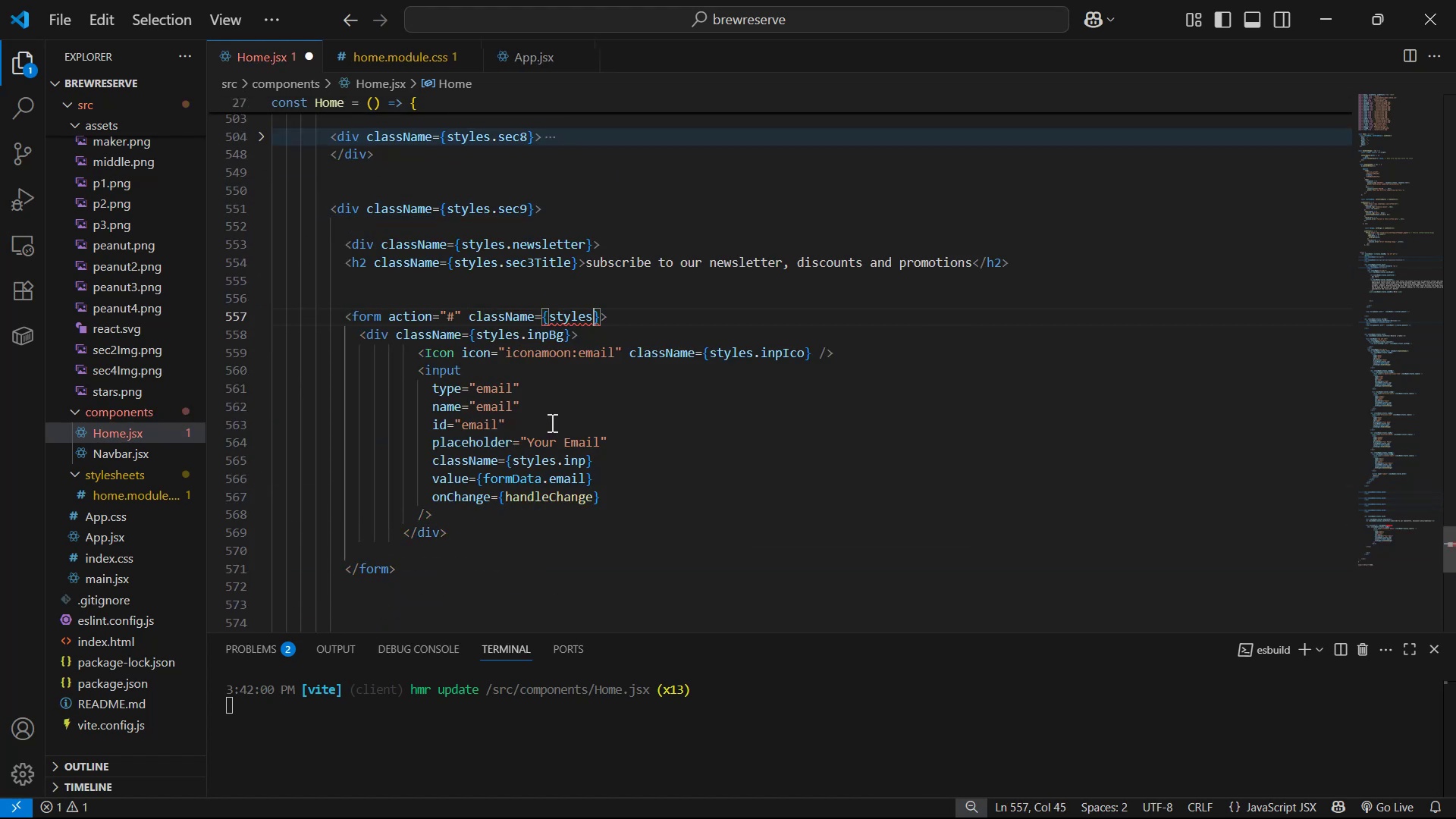 
 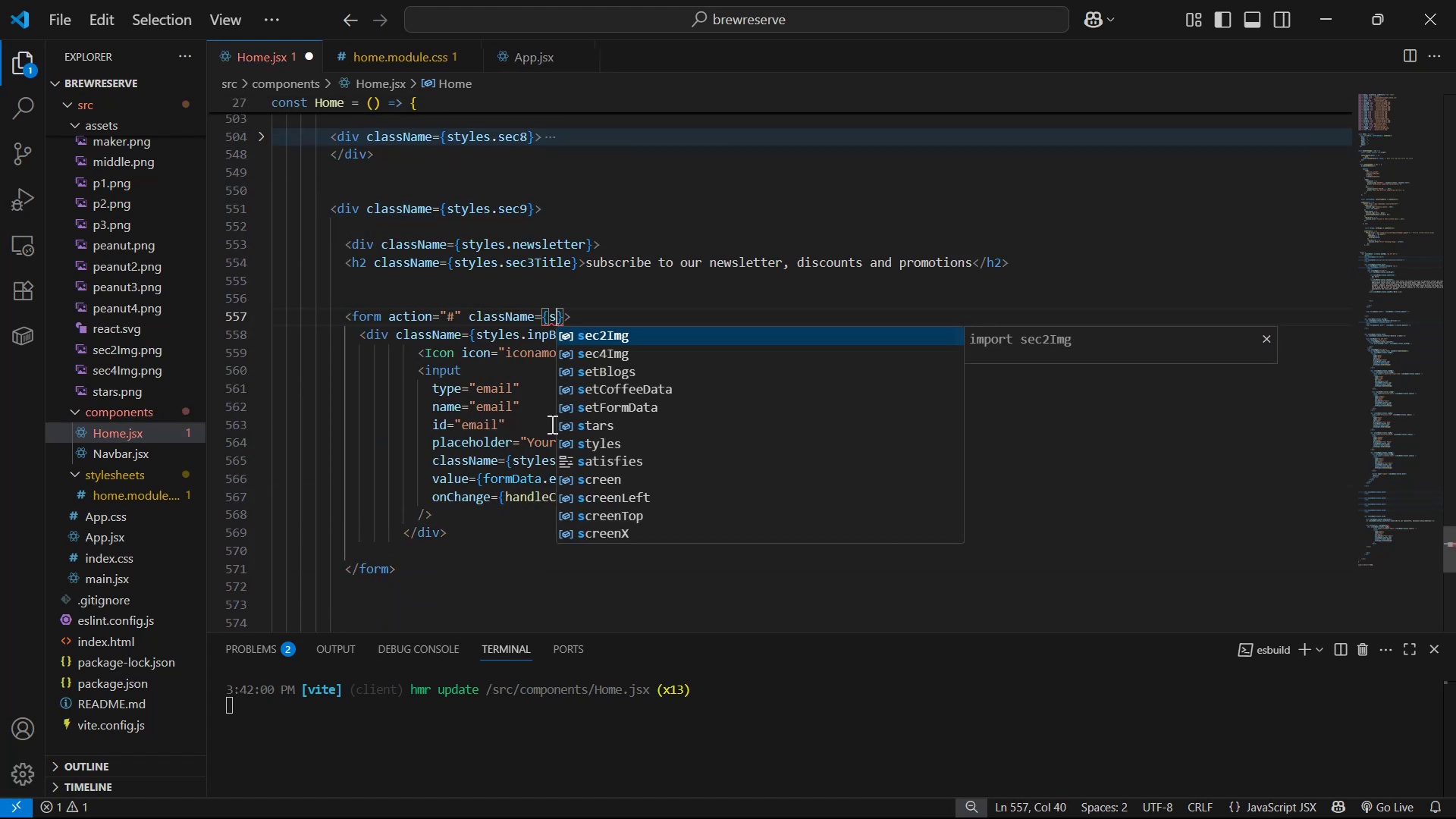 
key(Enter)
 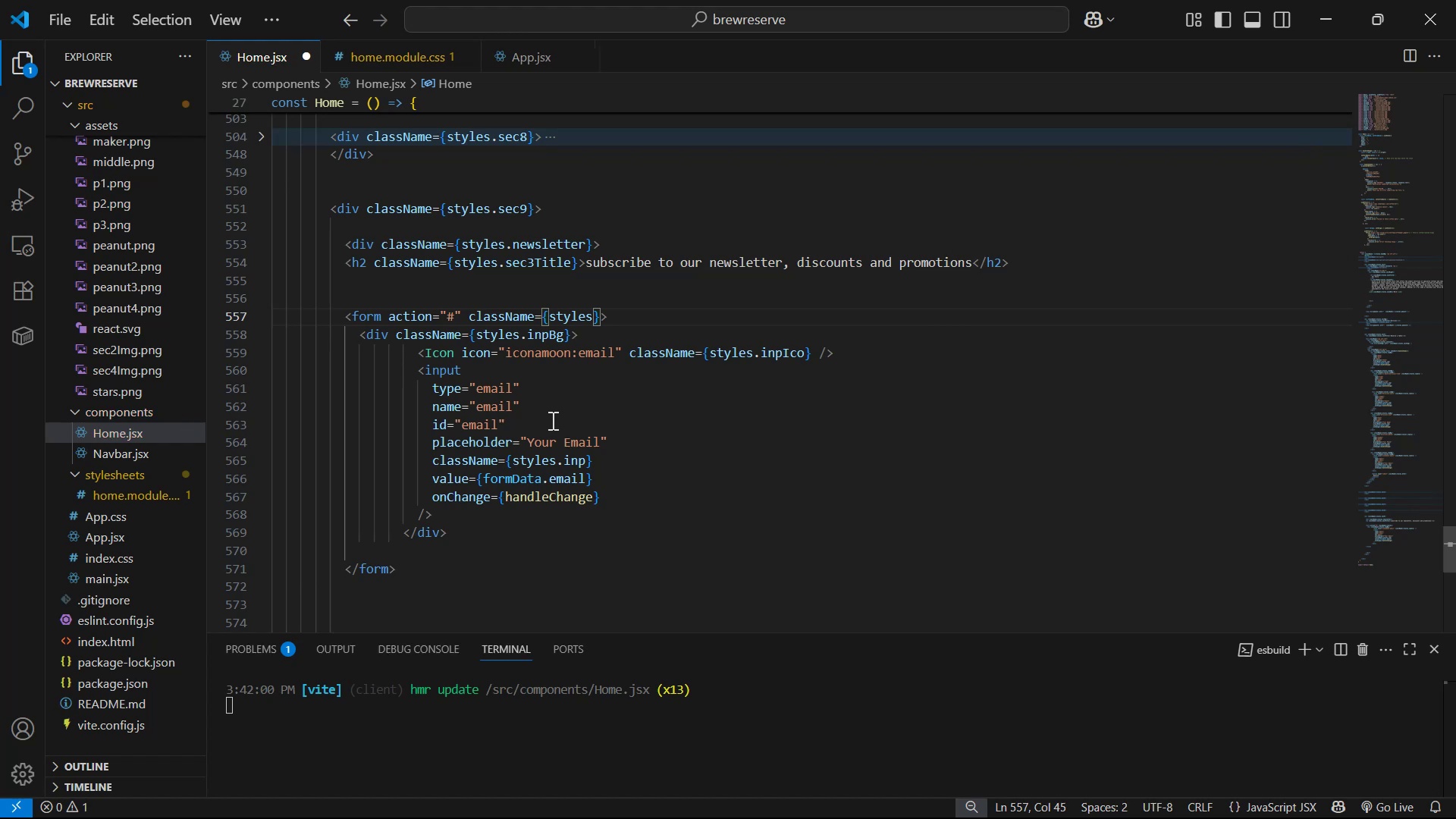 
type(.news)
 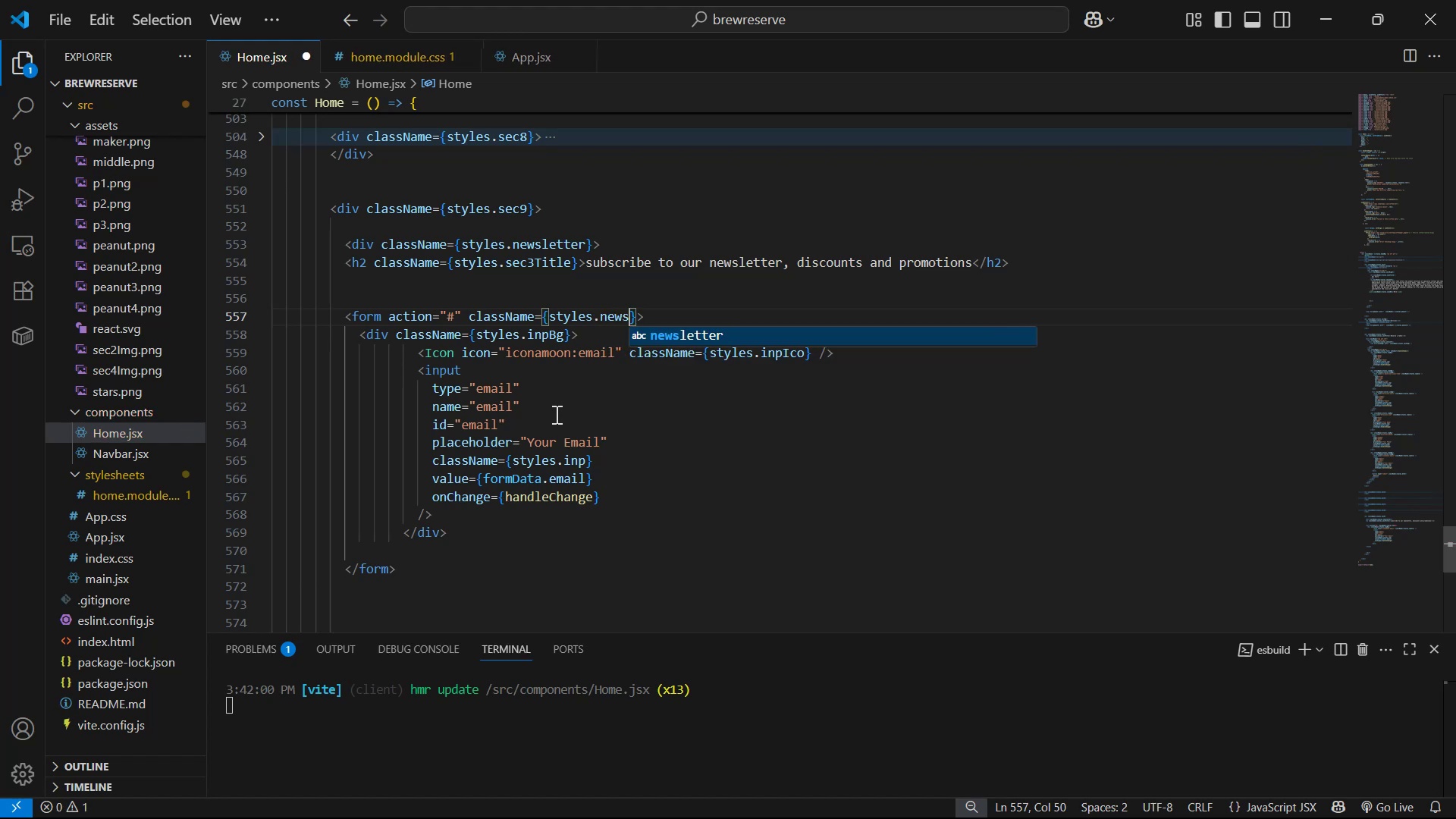 
key(Enter)
 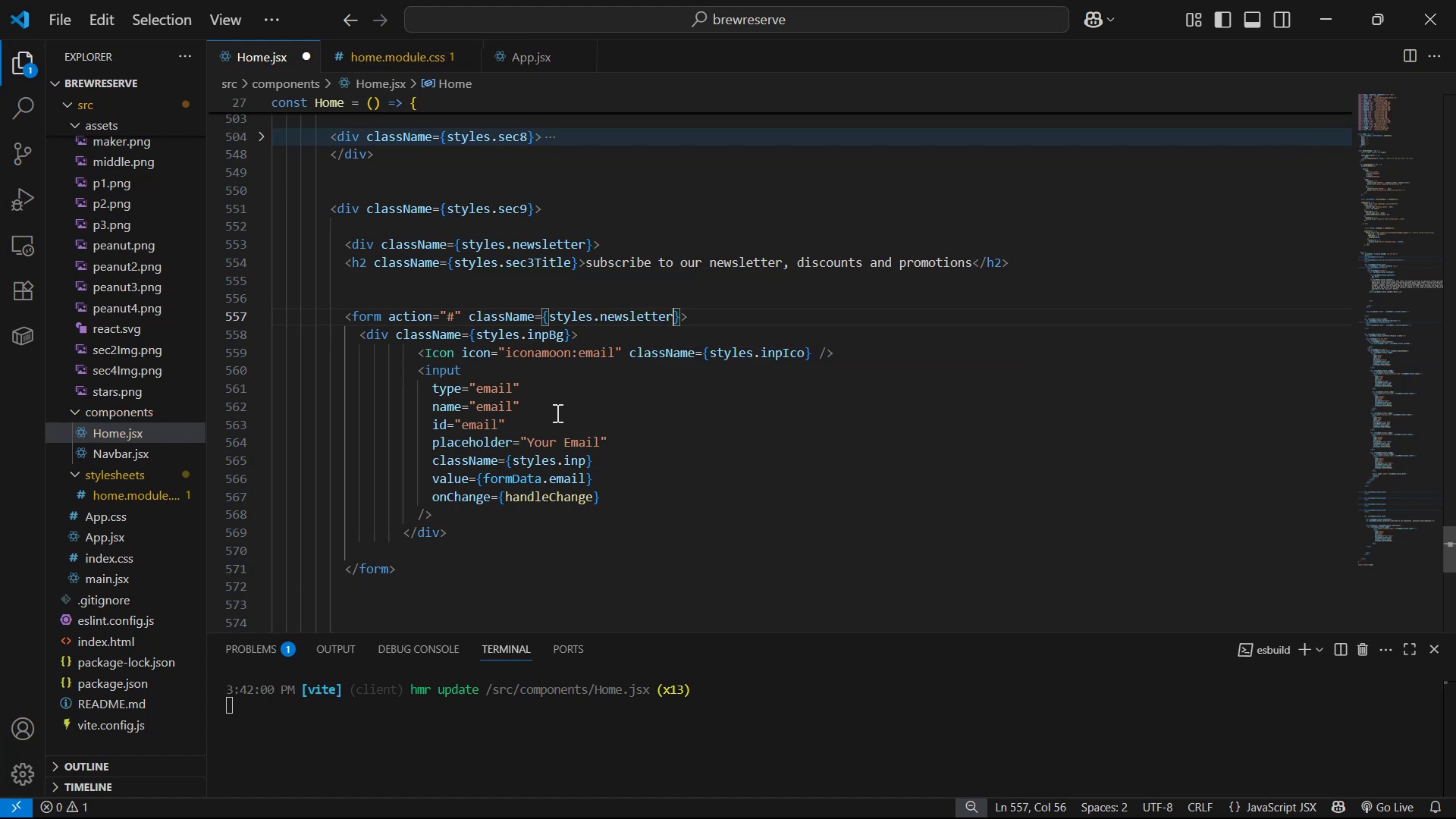 
type(Form )
key(Backspace)
 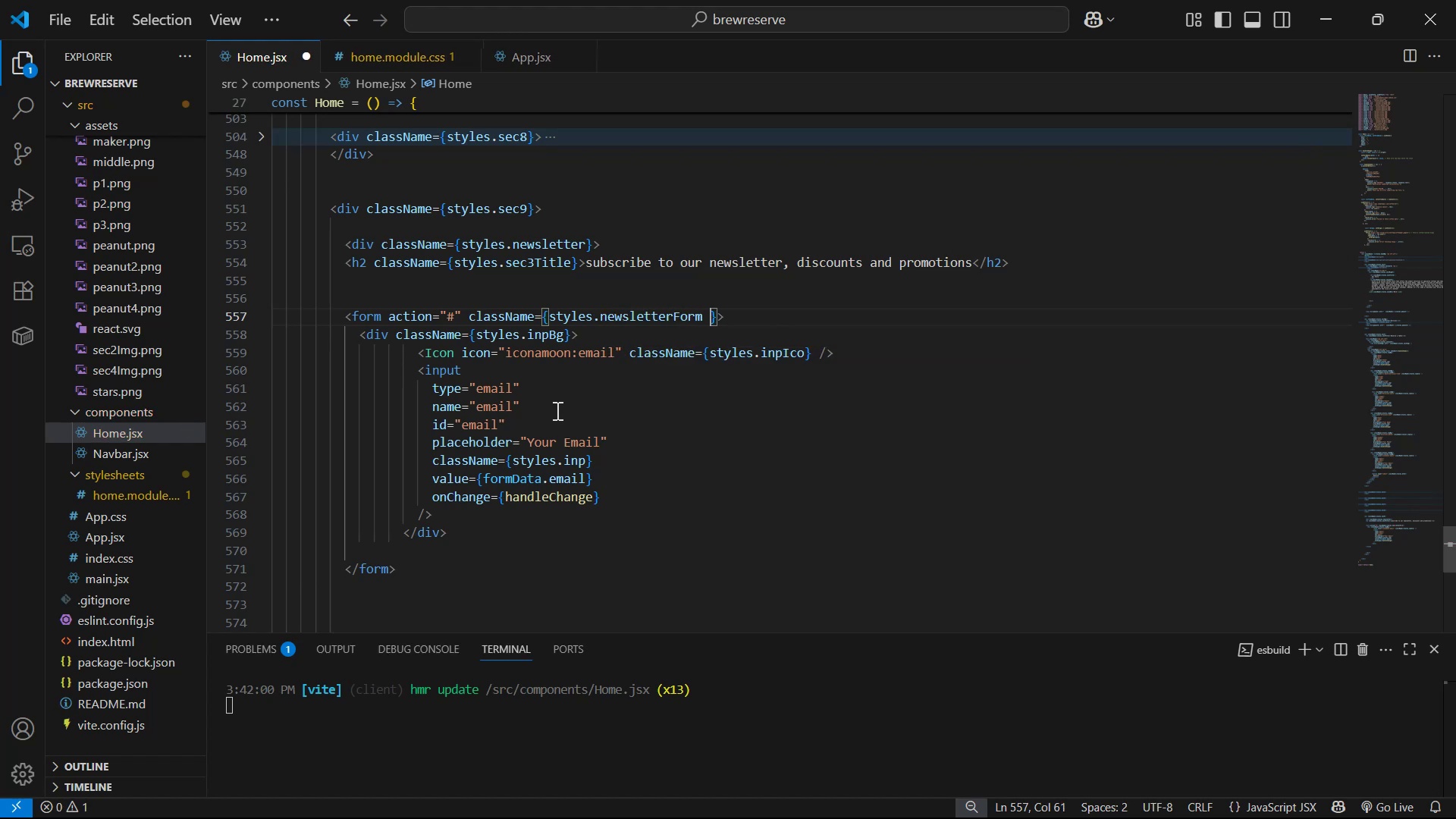 
key(Control+S)
 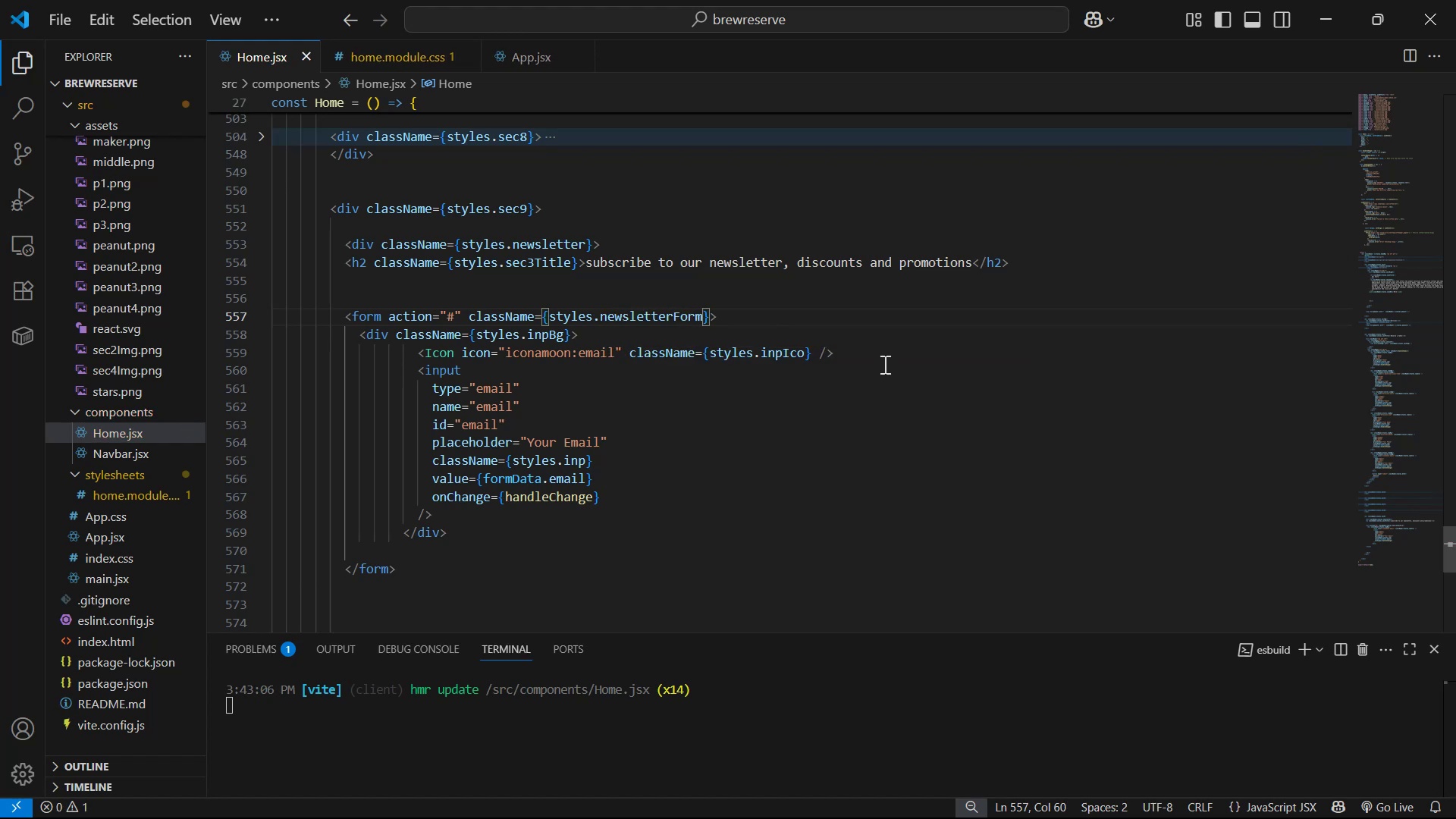 
left_click_drag(start_coordinate=[460, 318], to_coordinate=[386, 312])
 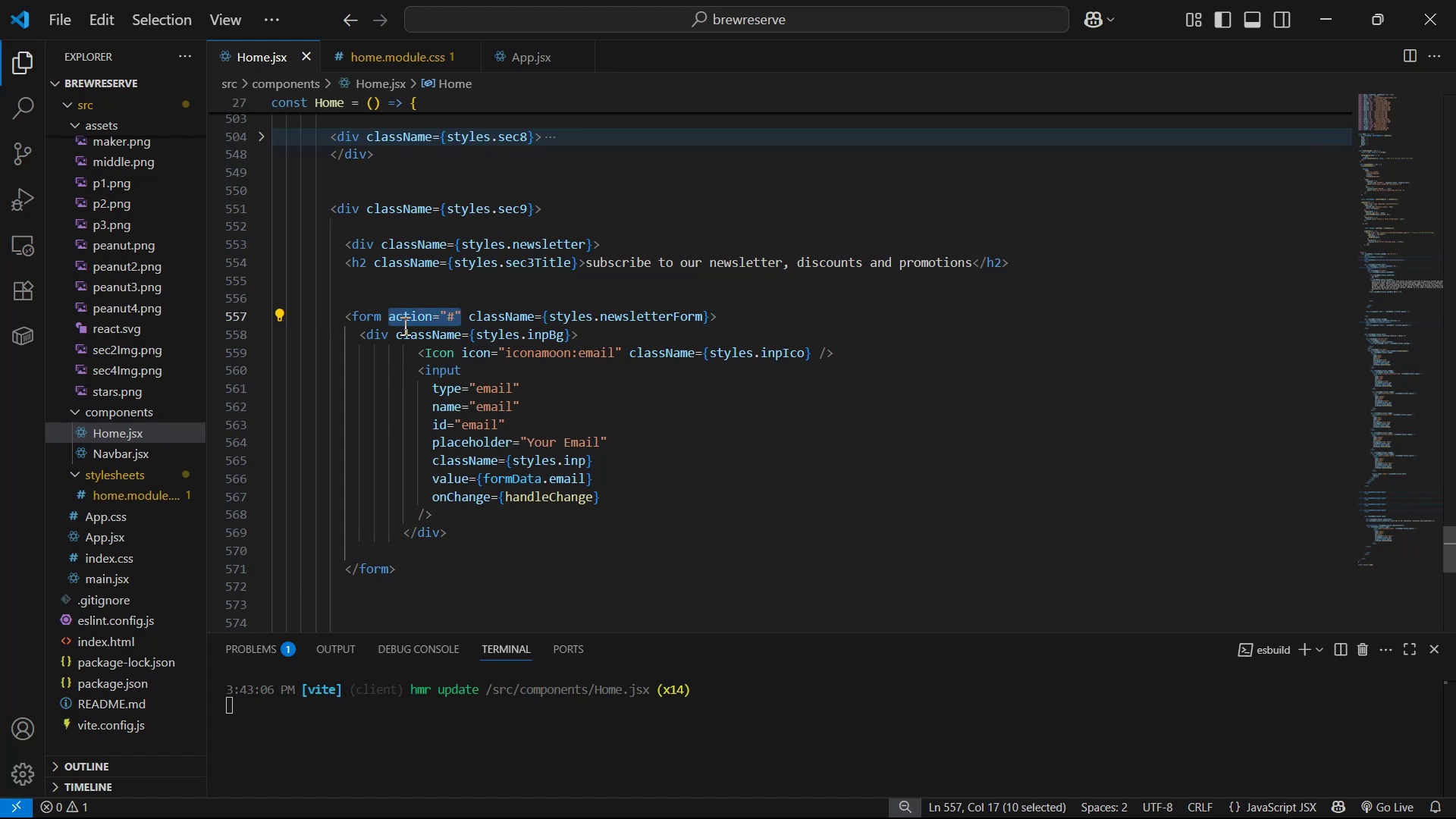 
key(Backspace)
 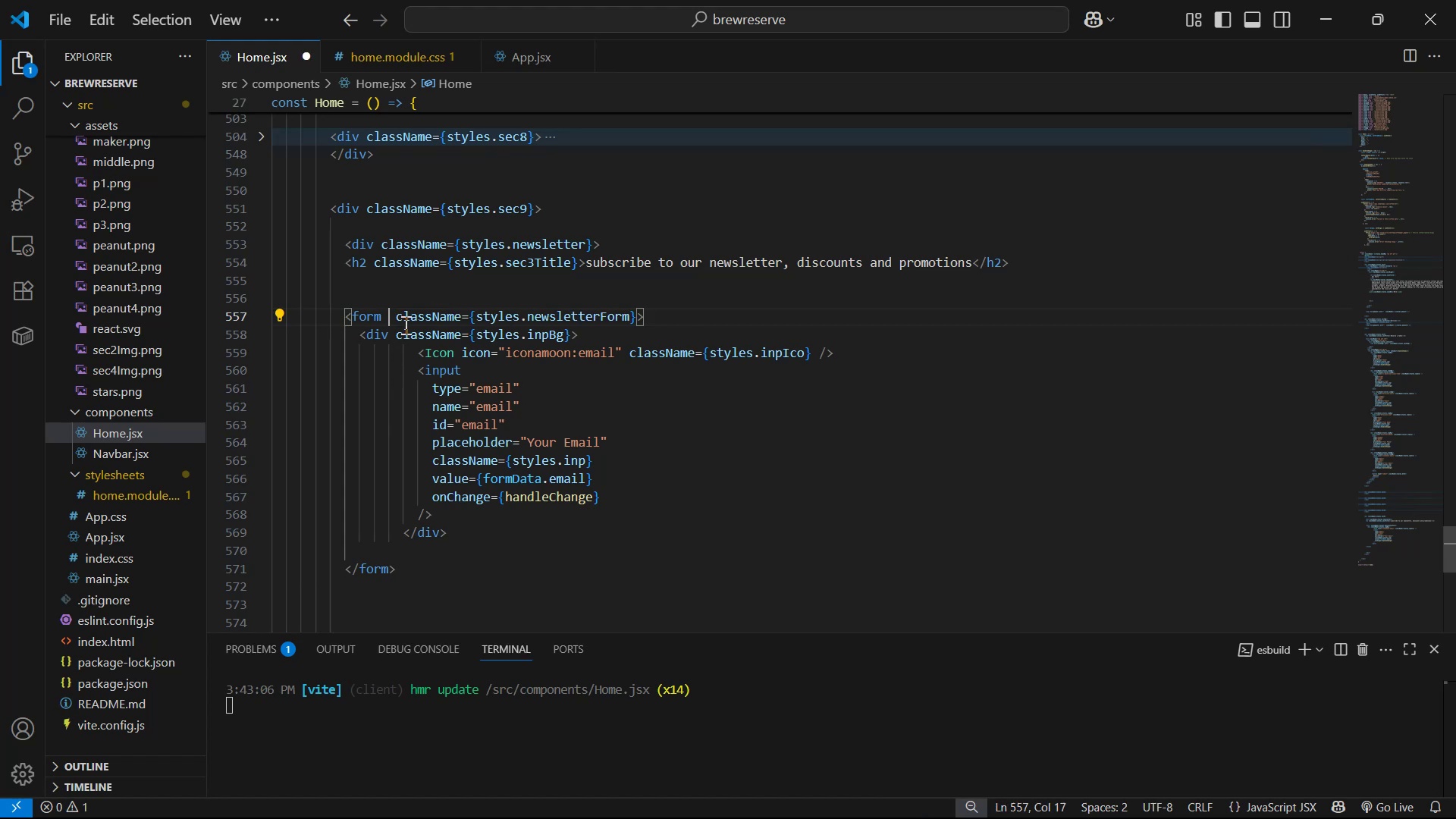 
key(Backspace)
 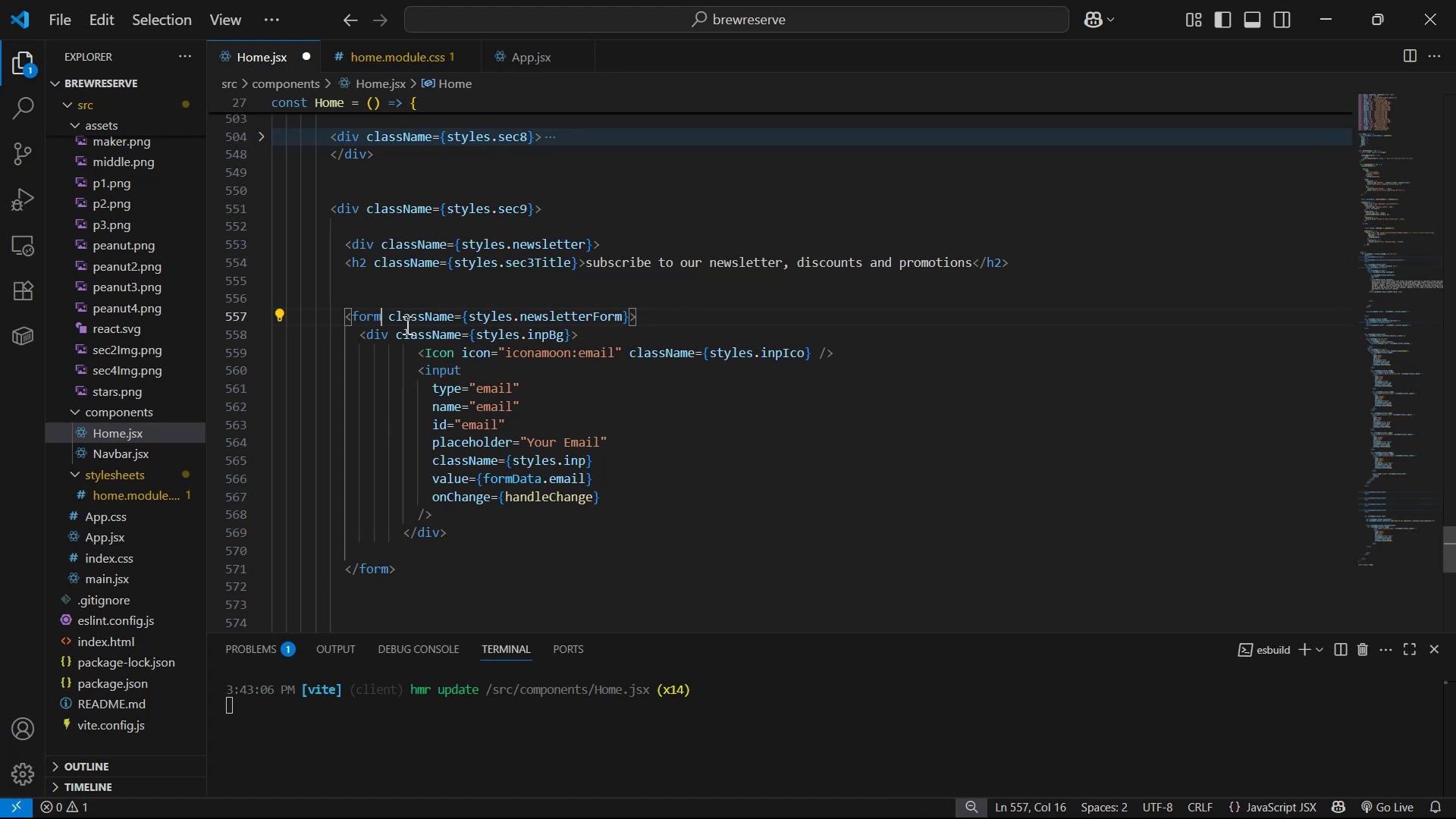 
key(Control+S)
 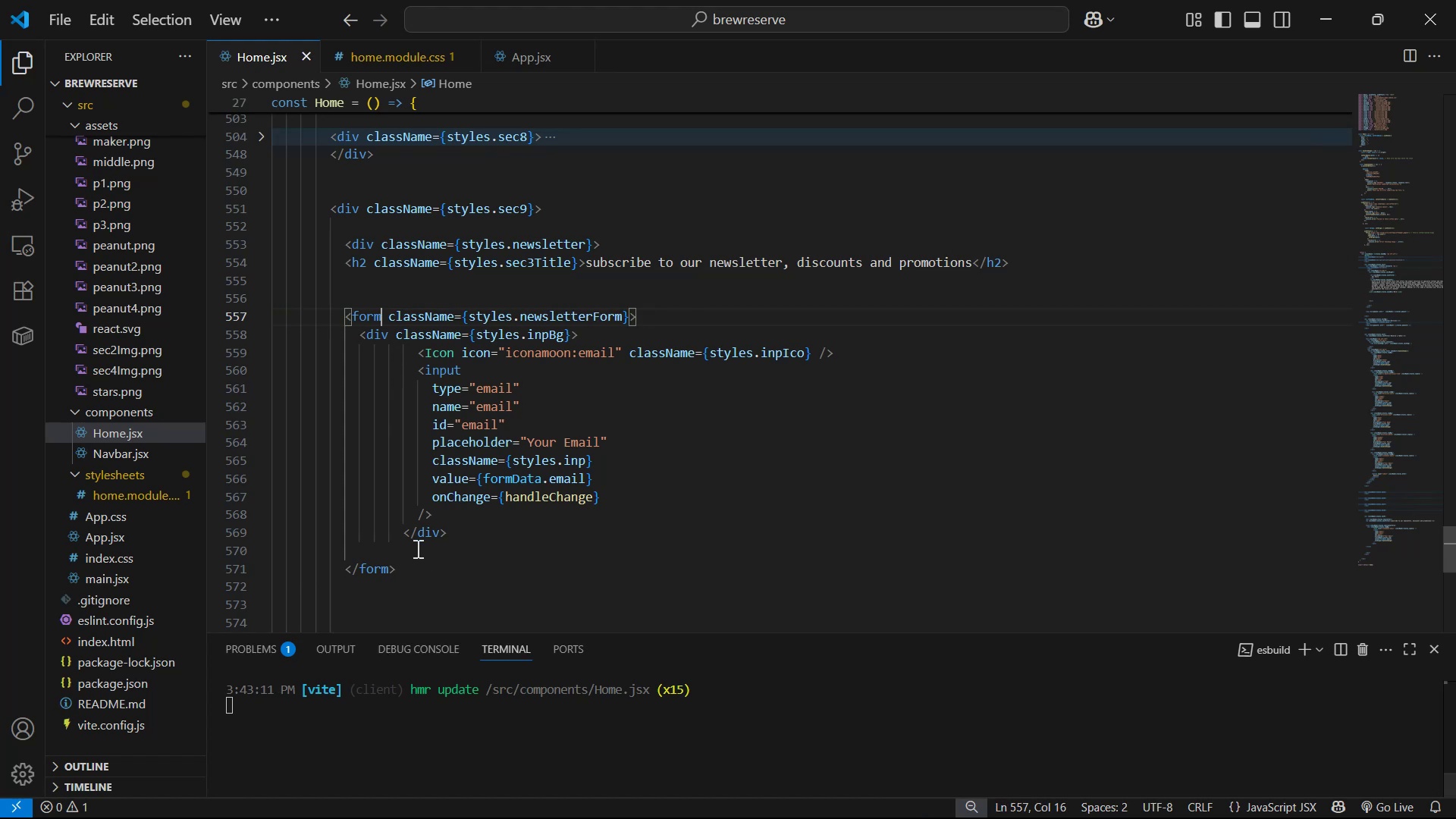 
left_click([400, 529])
 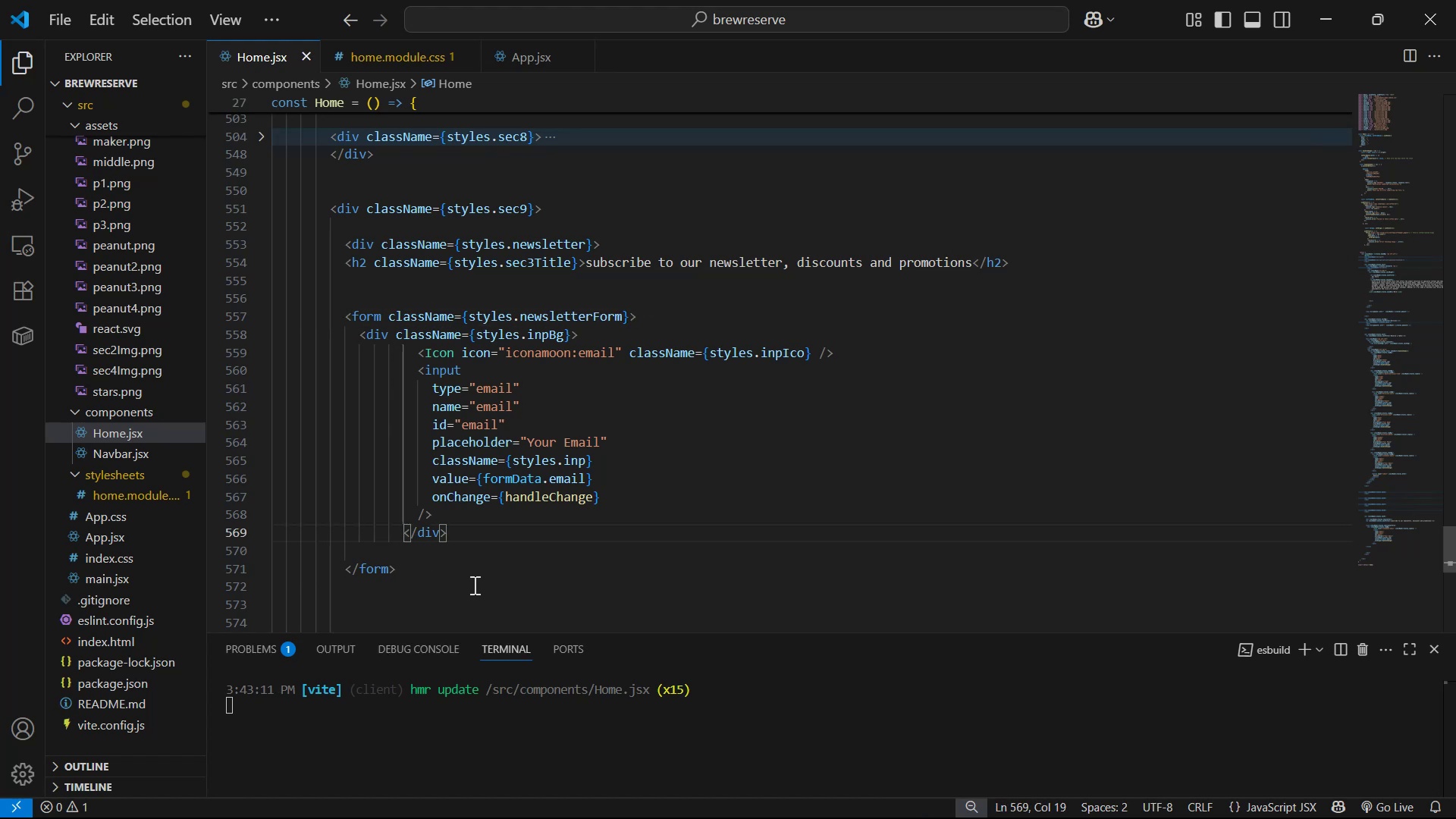 
key(Backspace)
 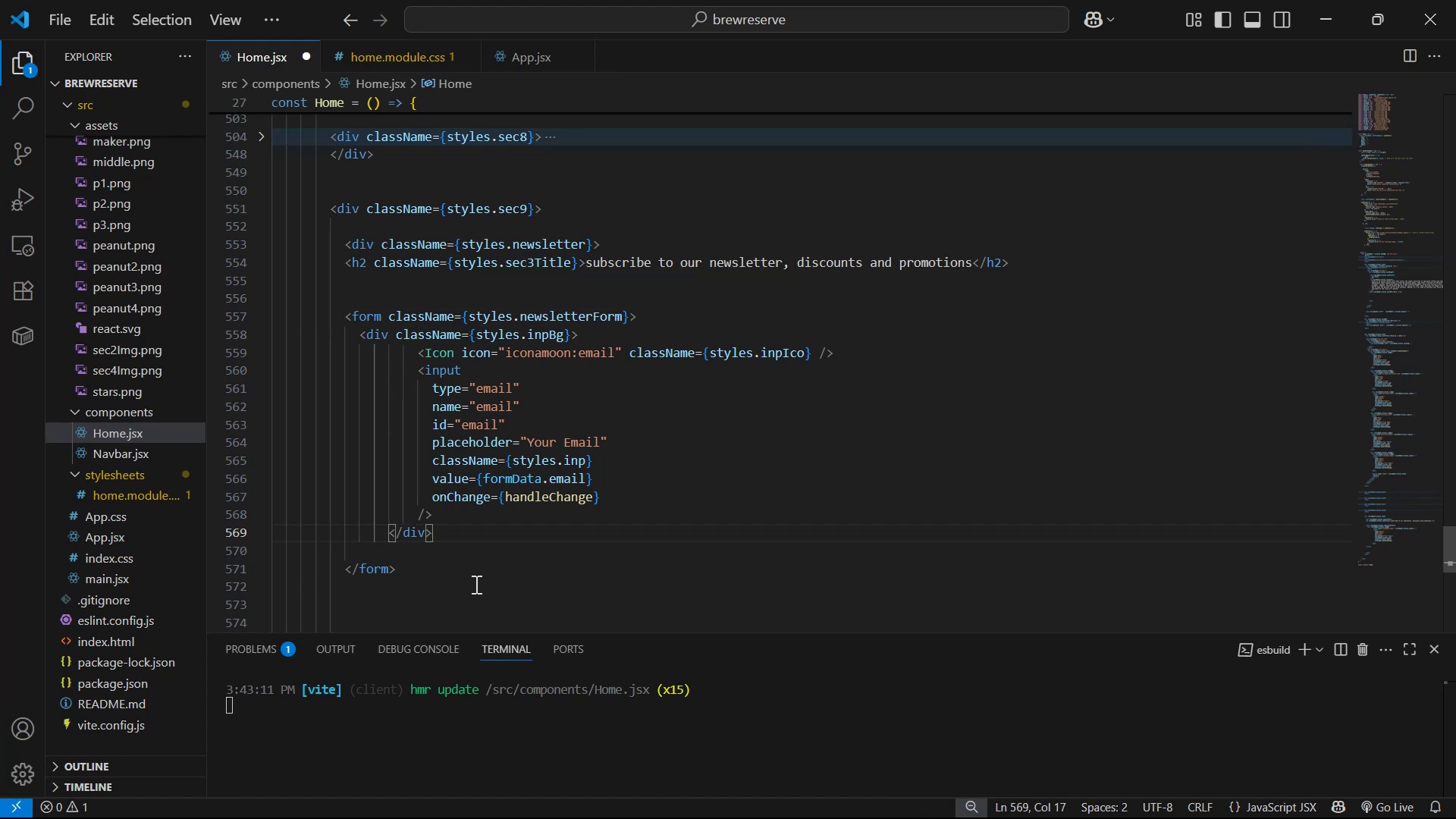 
key(Backspace)
 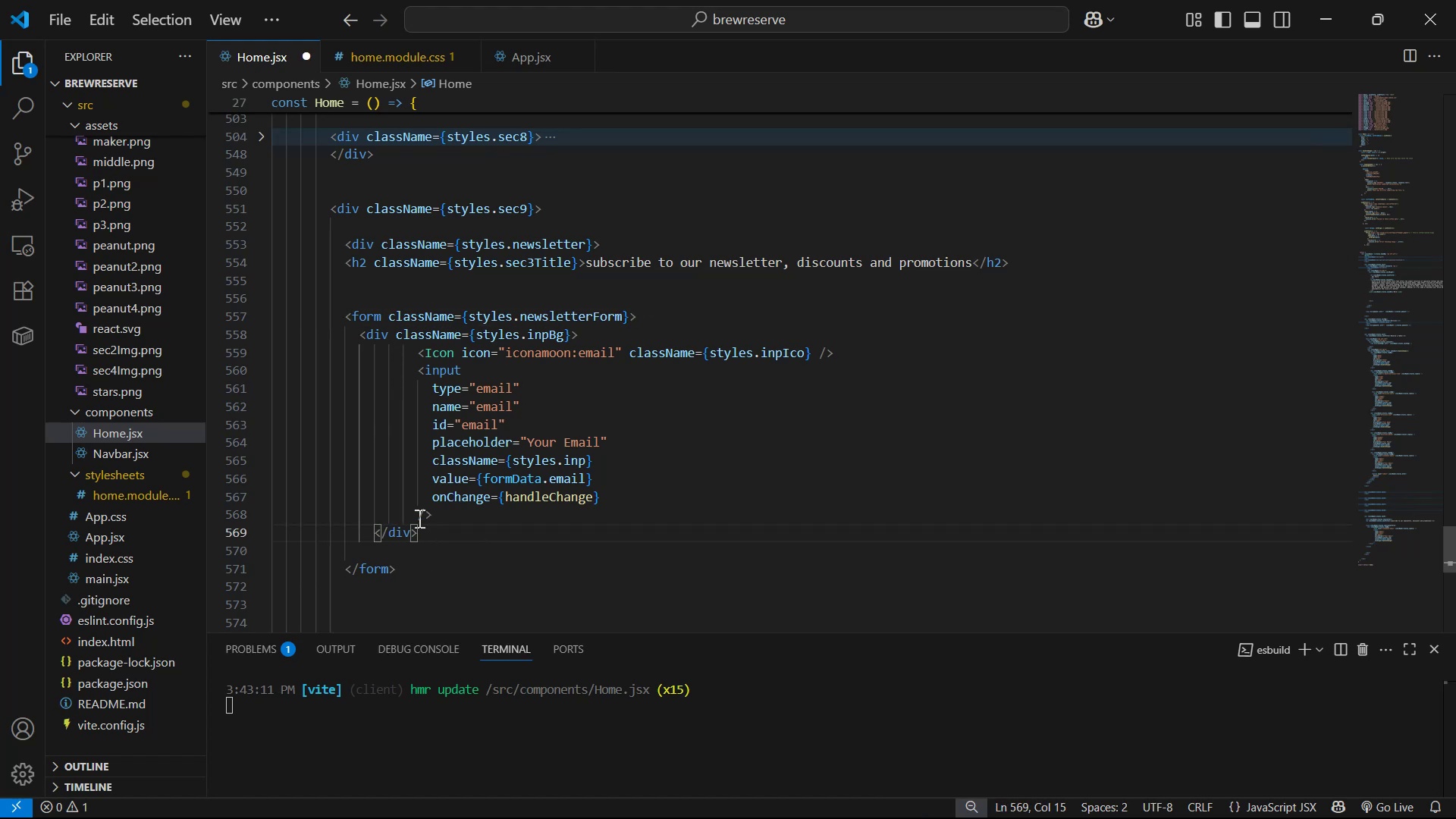 
left_click([445, 535])
 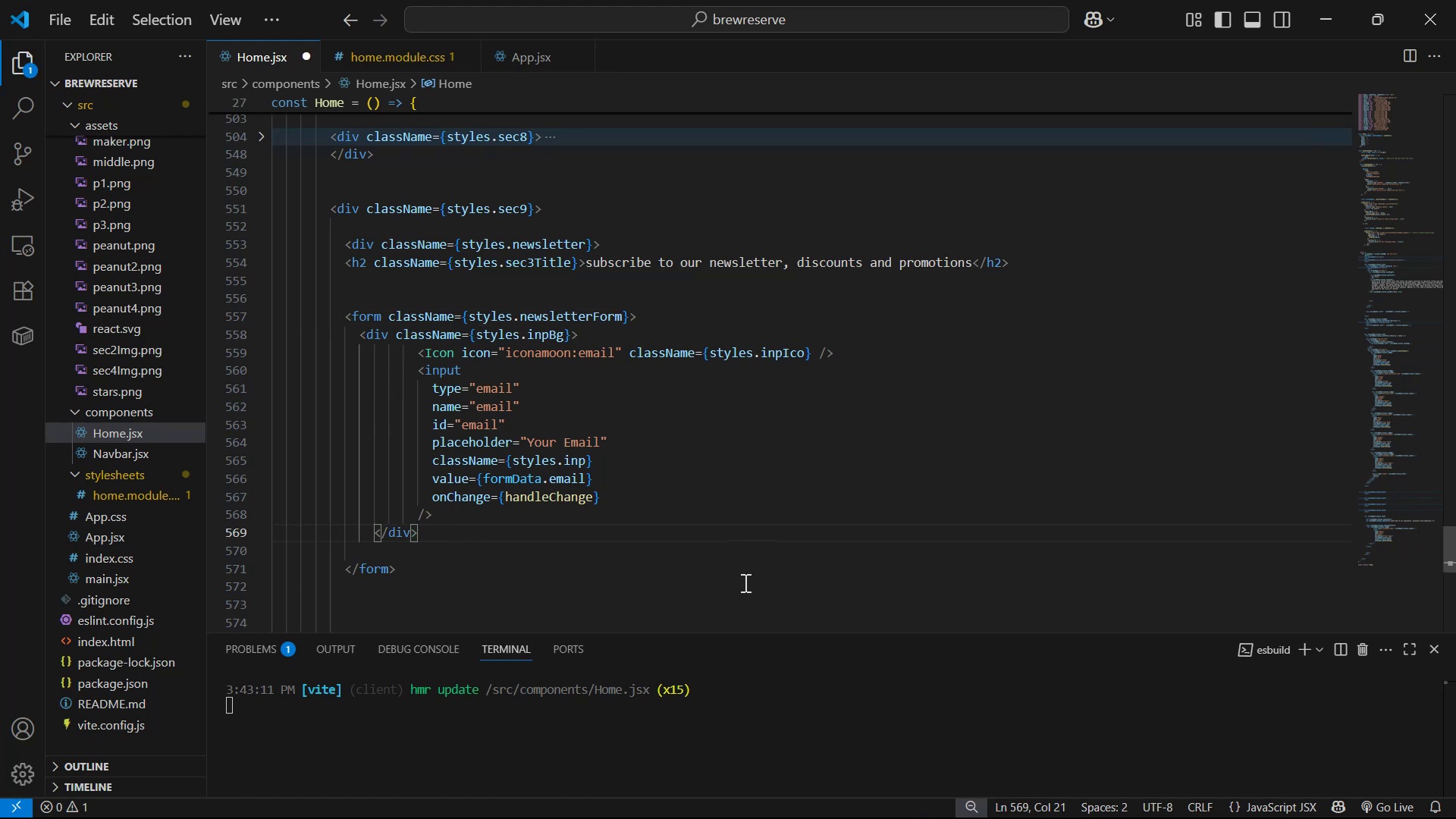 
key(Enter)
 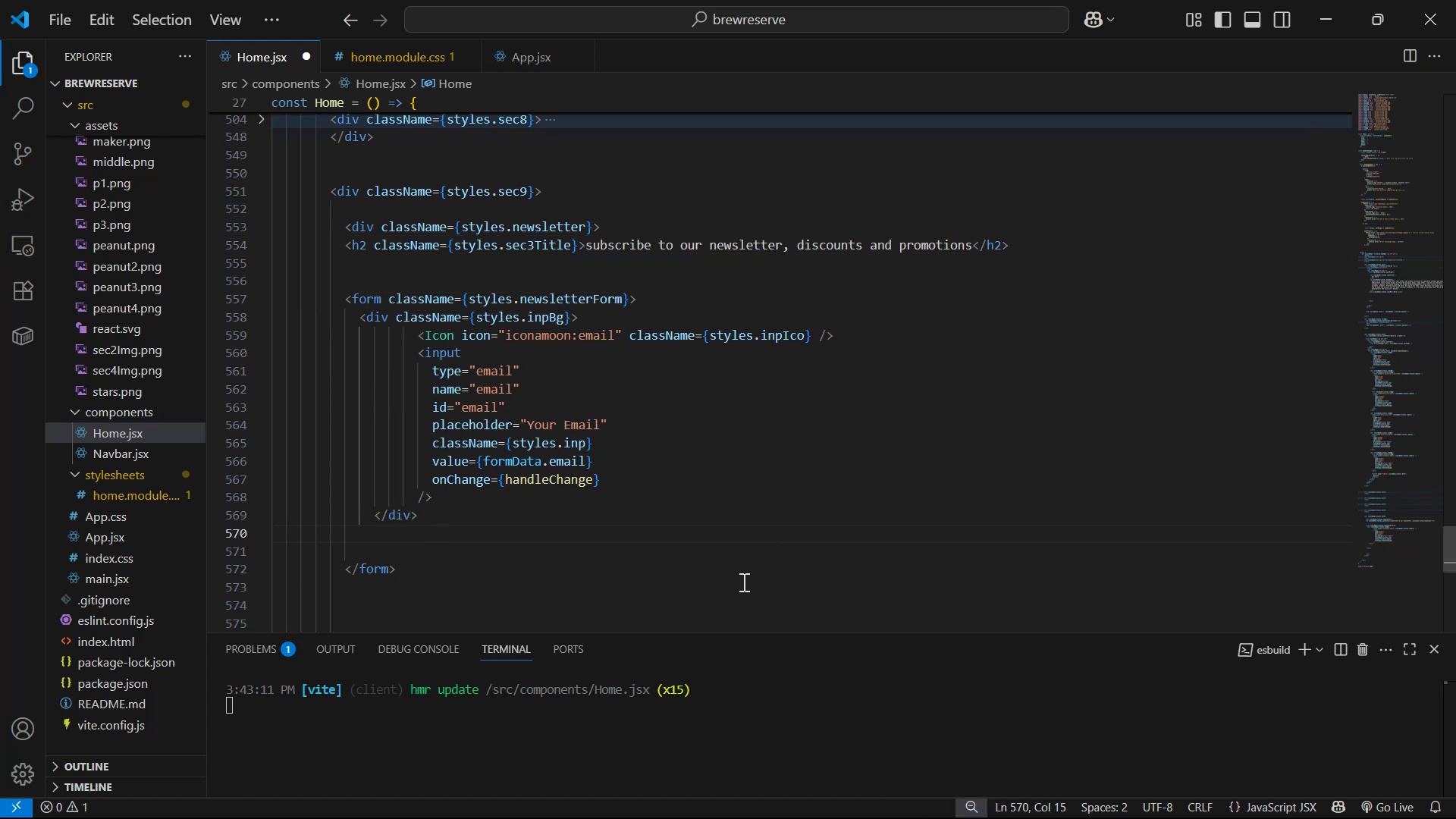 
key(Enter)
 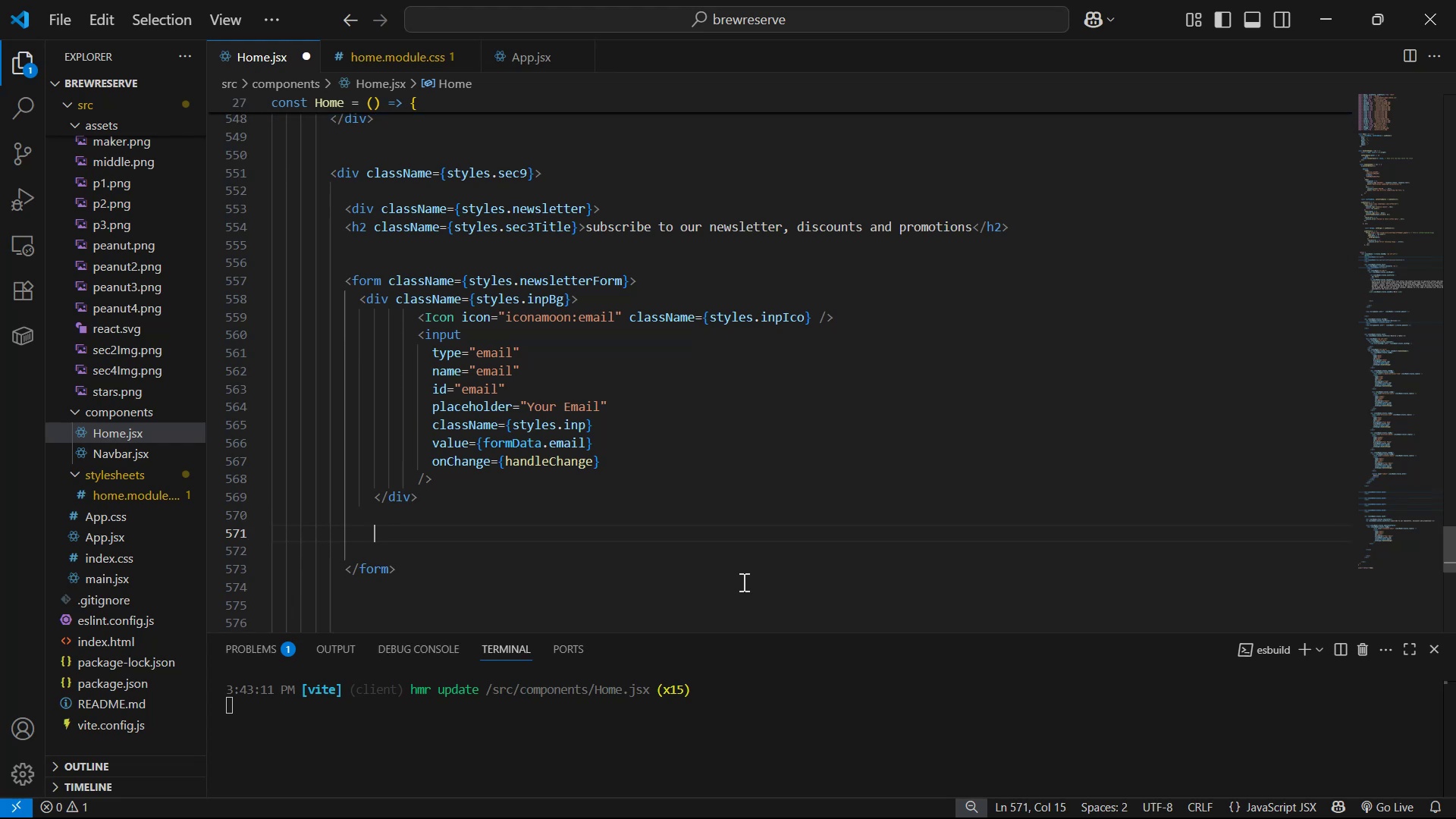 
scroll: coordinate [475, 397], scroll_direction: up, amount: 11.0
 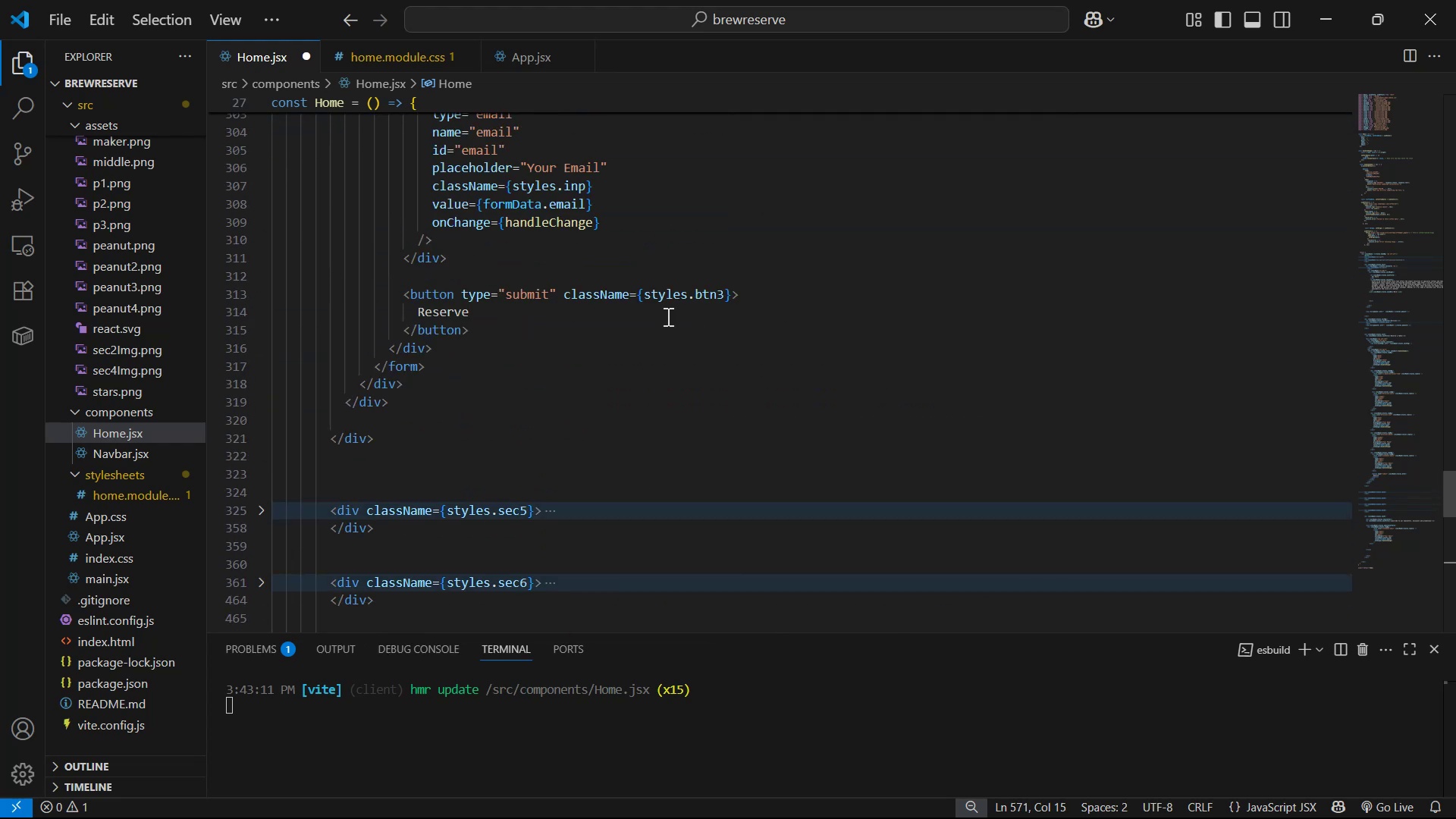 
left_click_drag(start_coordinate=[497, 327], to_coordinate=[396, 297])
 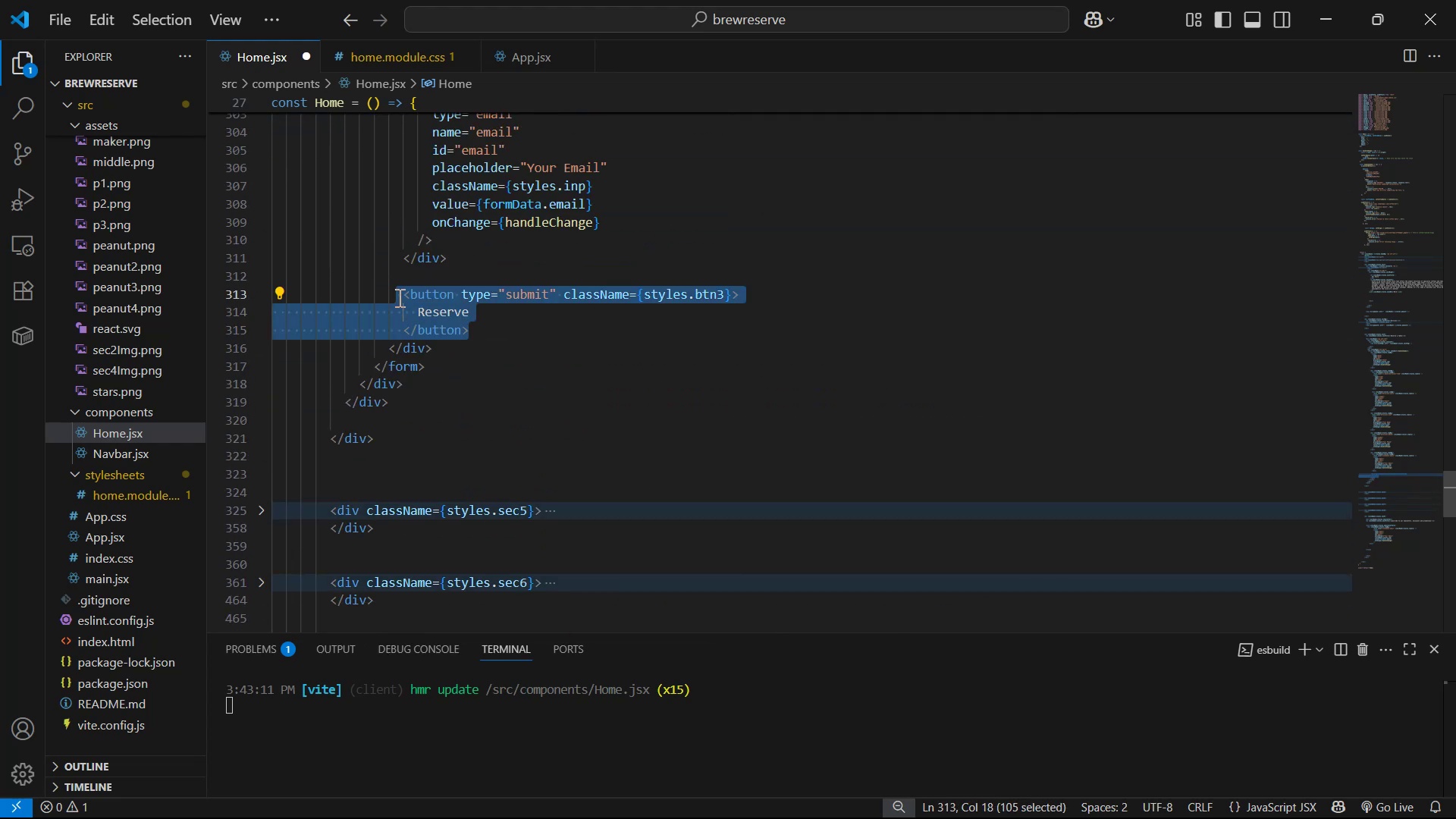 
key(Control+C)
 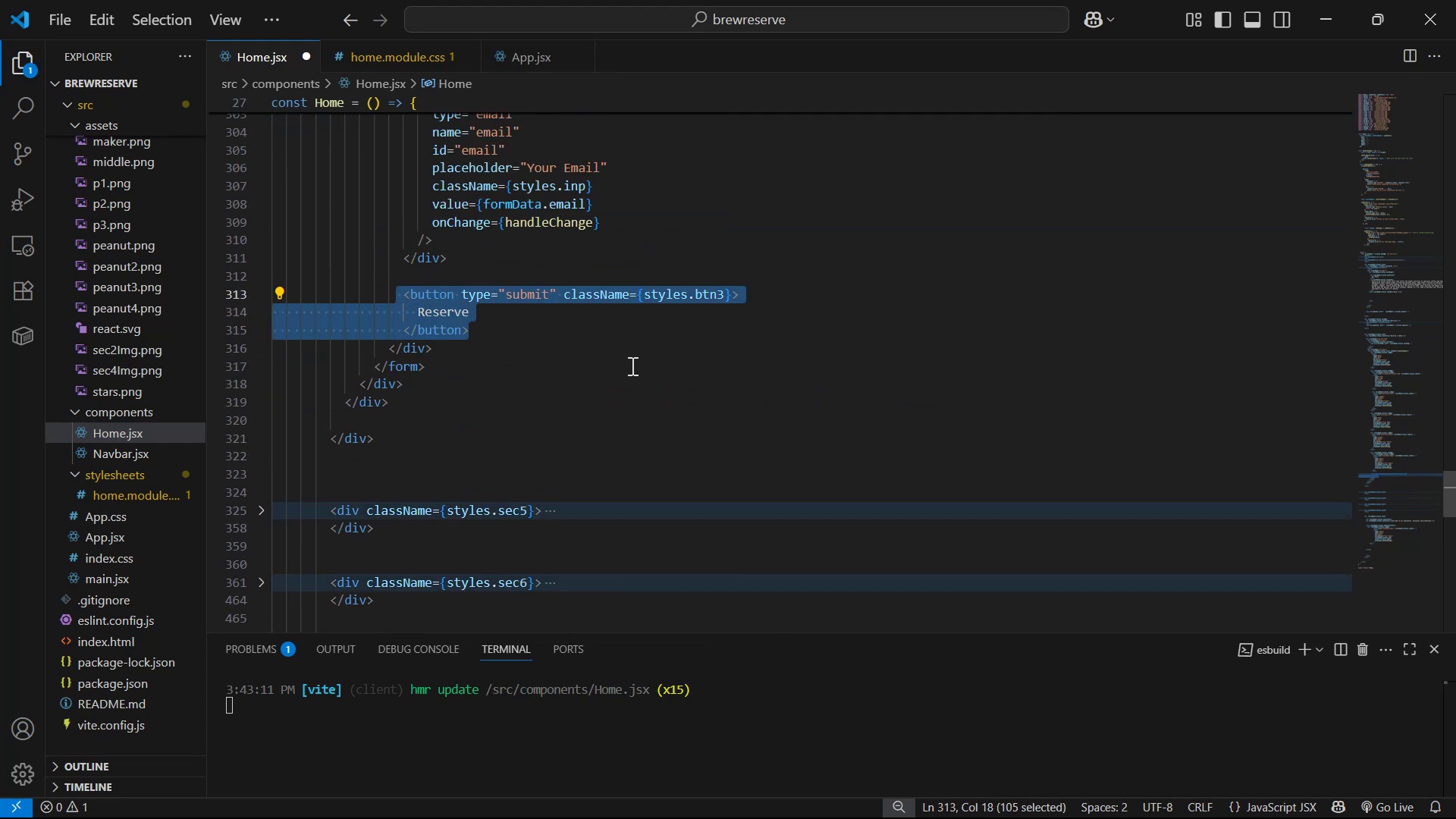 
scroll: coordinate [668, 461], scroll_direction: down, amount: 11.0
 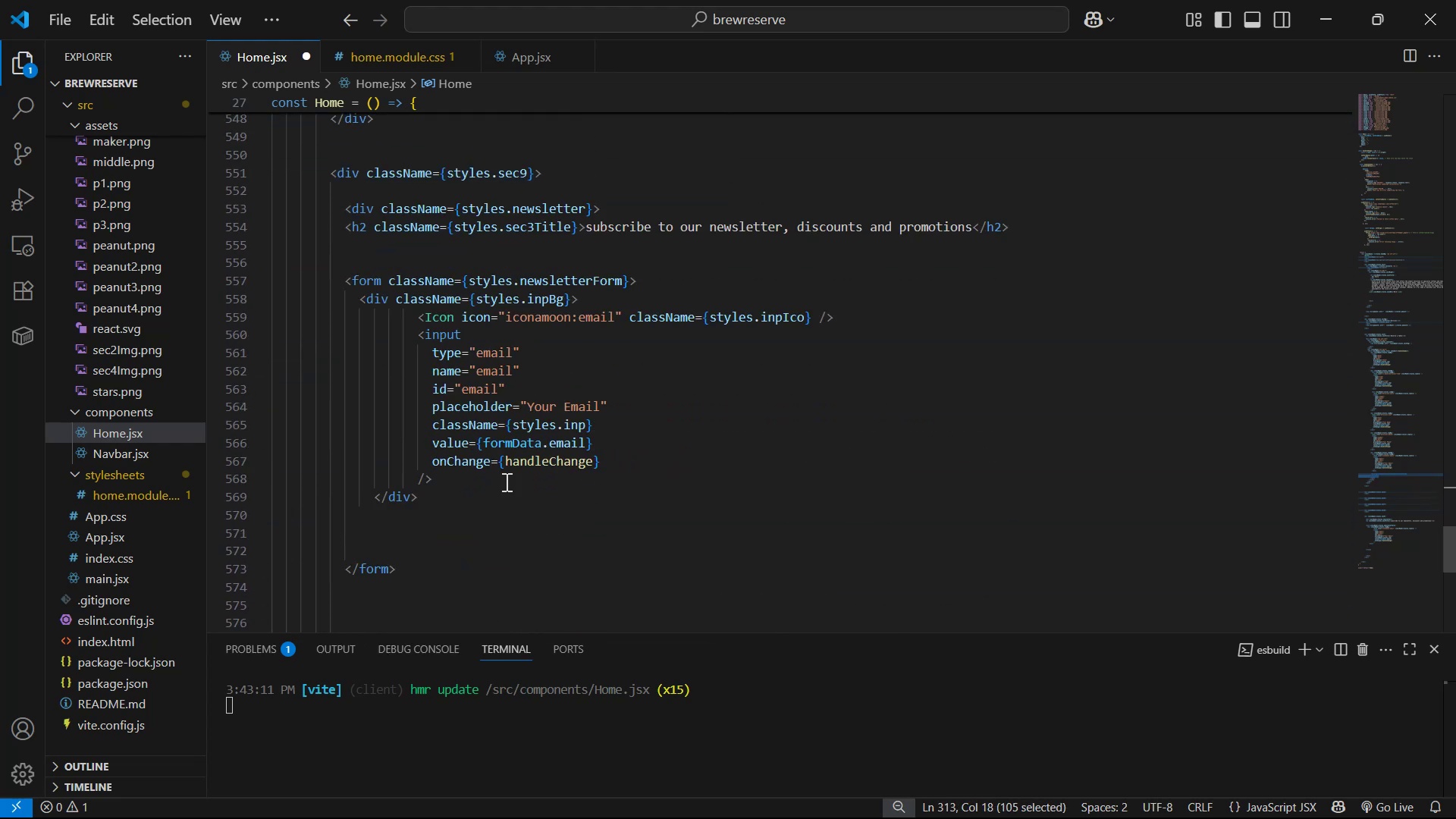 
left_click([502, 479])
 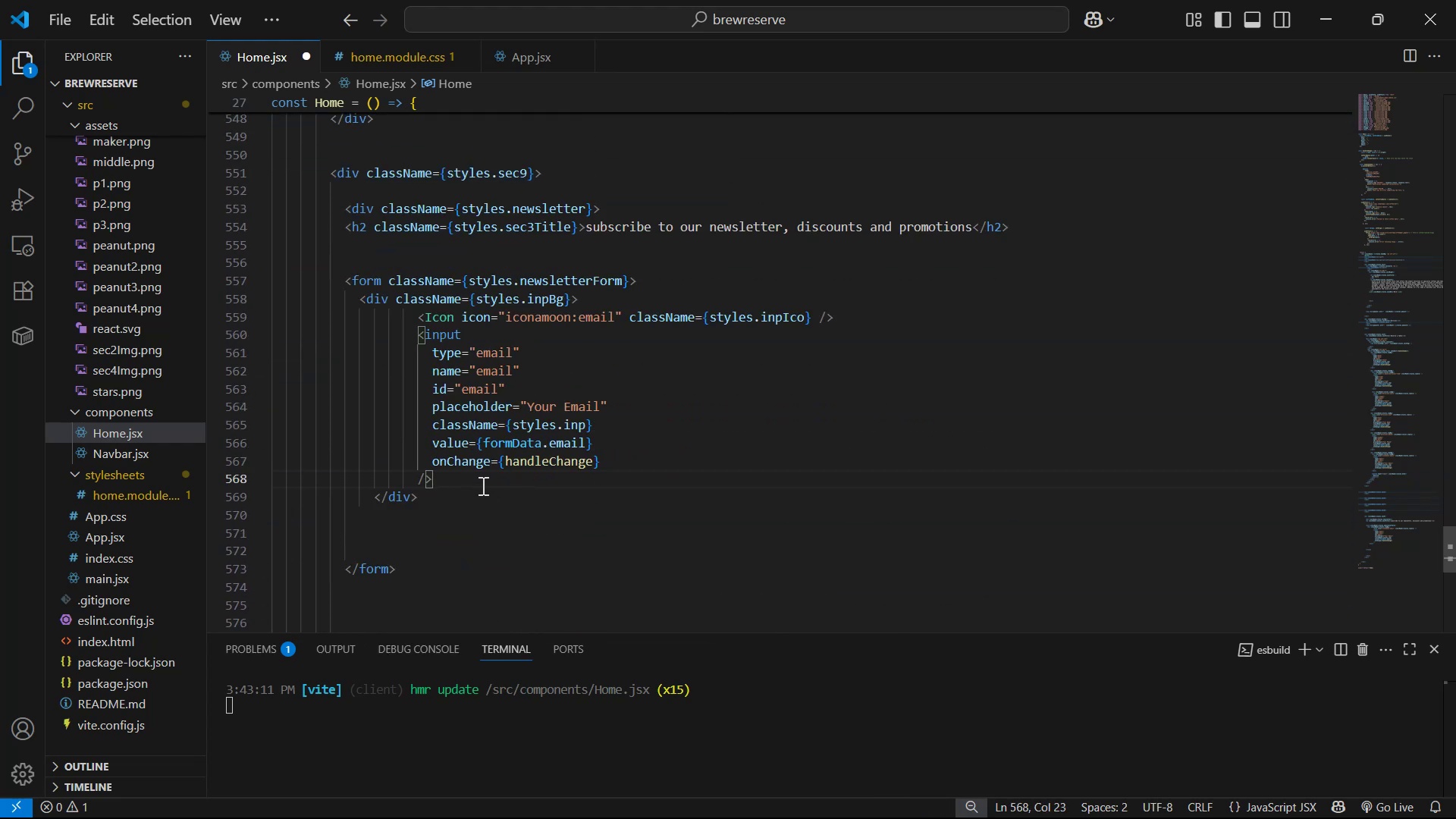 
key(Enter)
 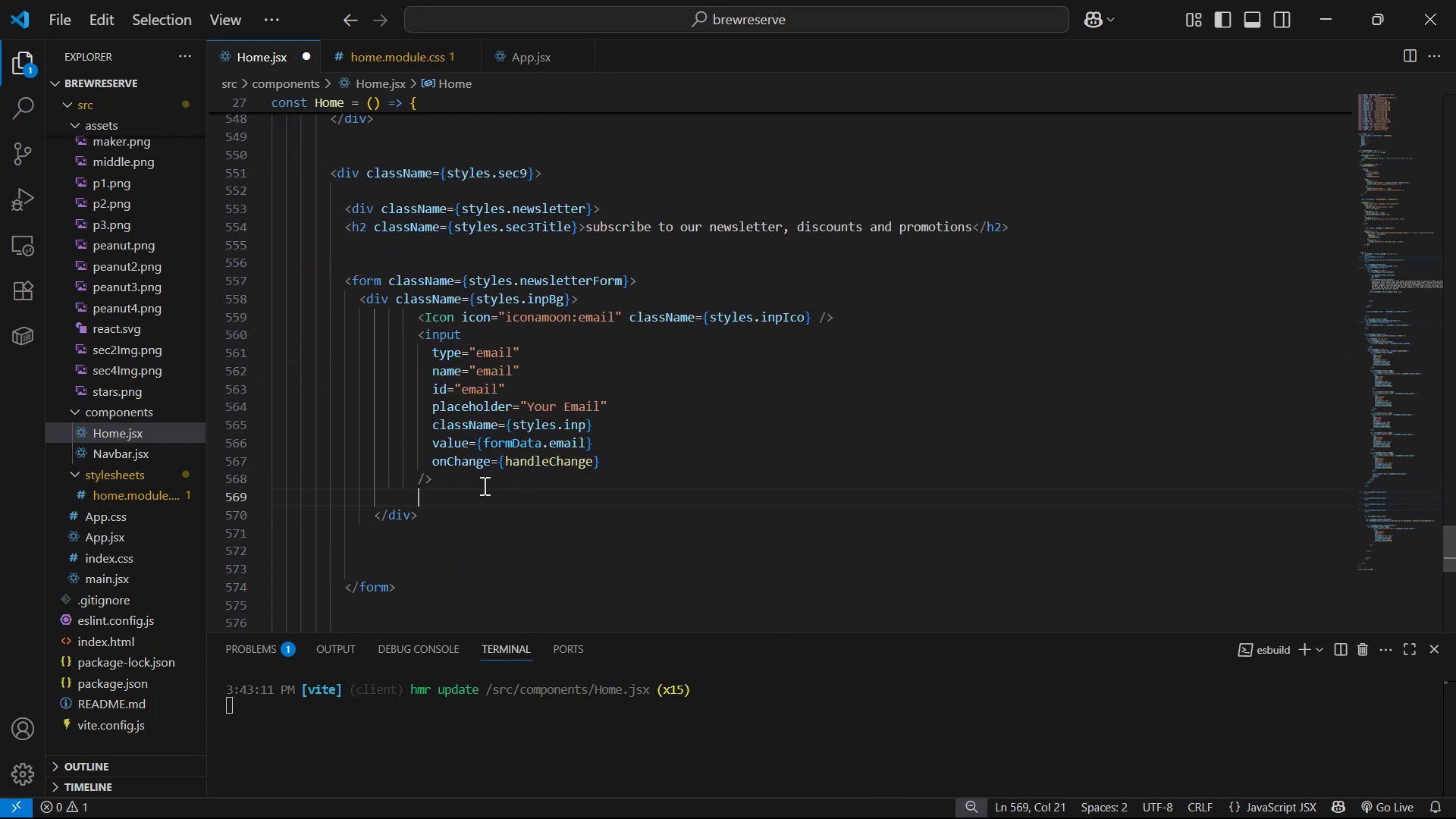 
key(Control+V)
 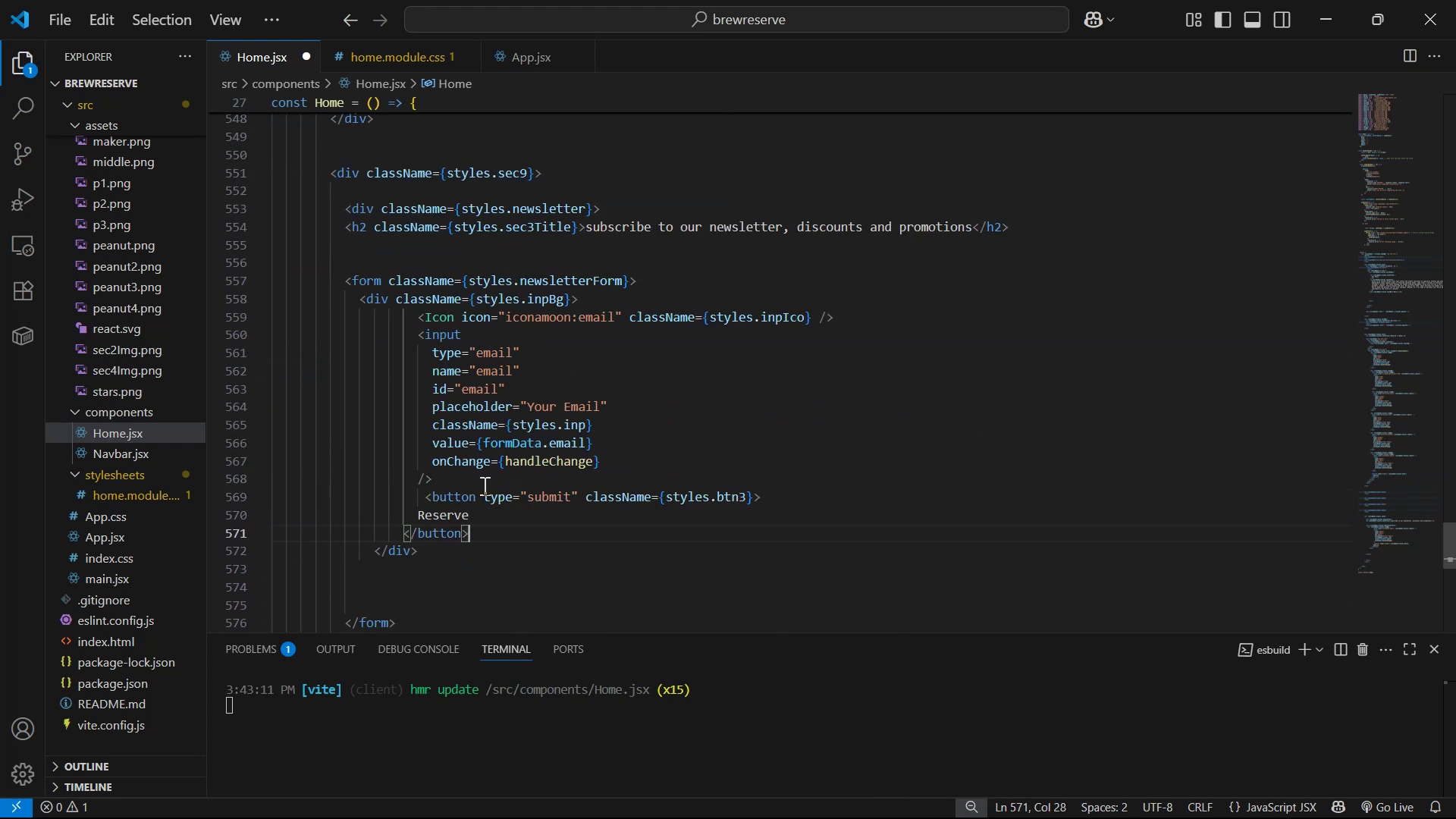 
key(Control+Z)
 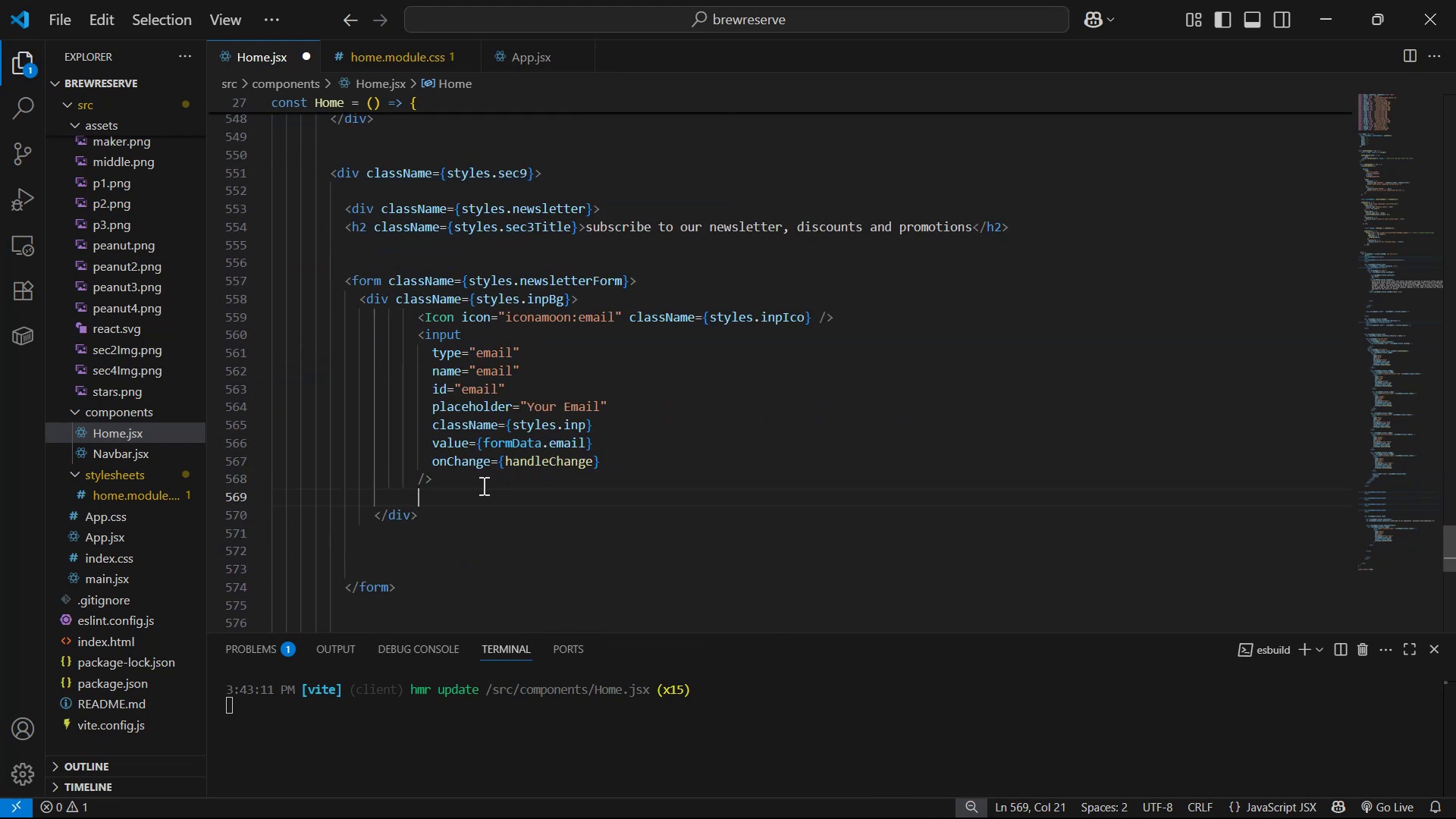 
key(ArrowDown)
 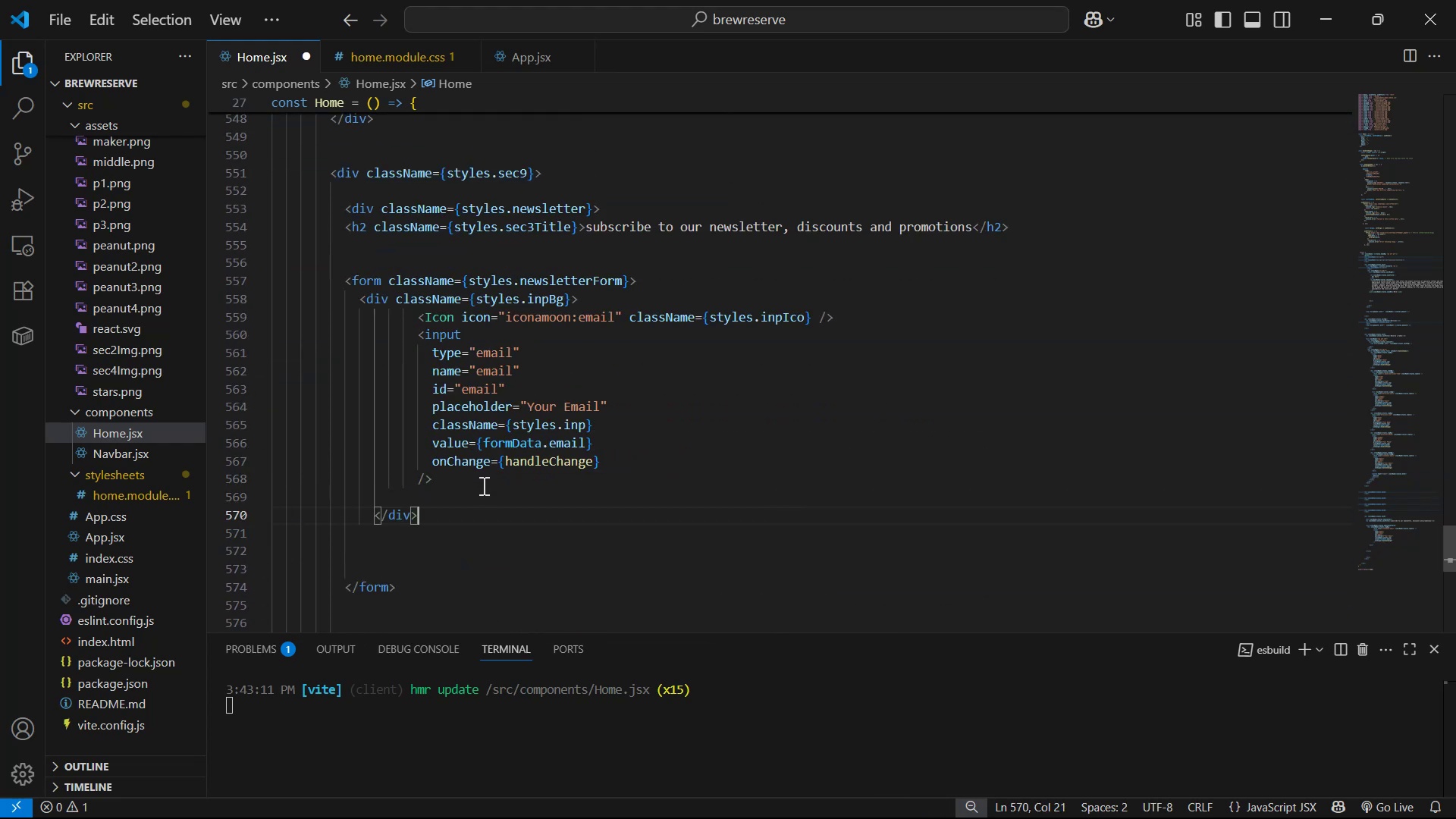 
key(Enter)
 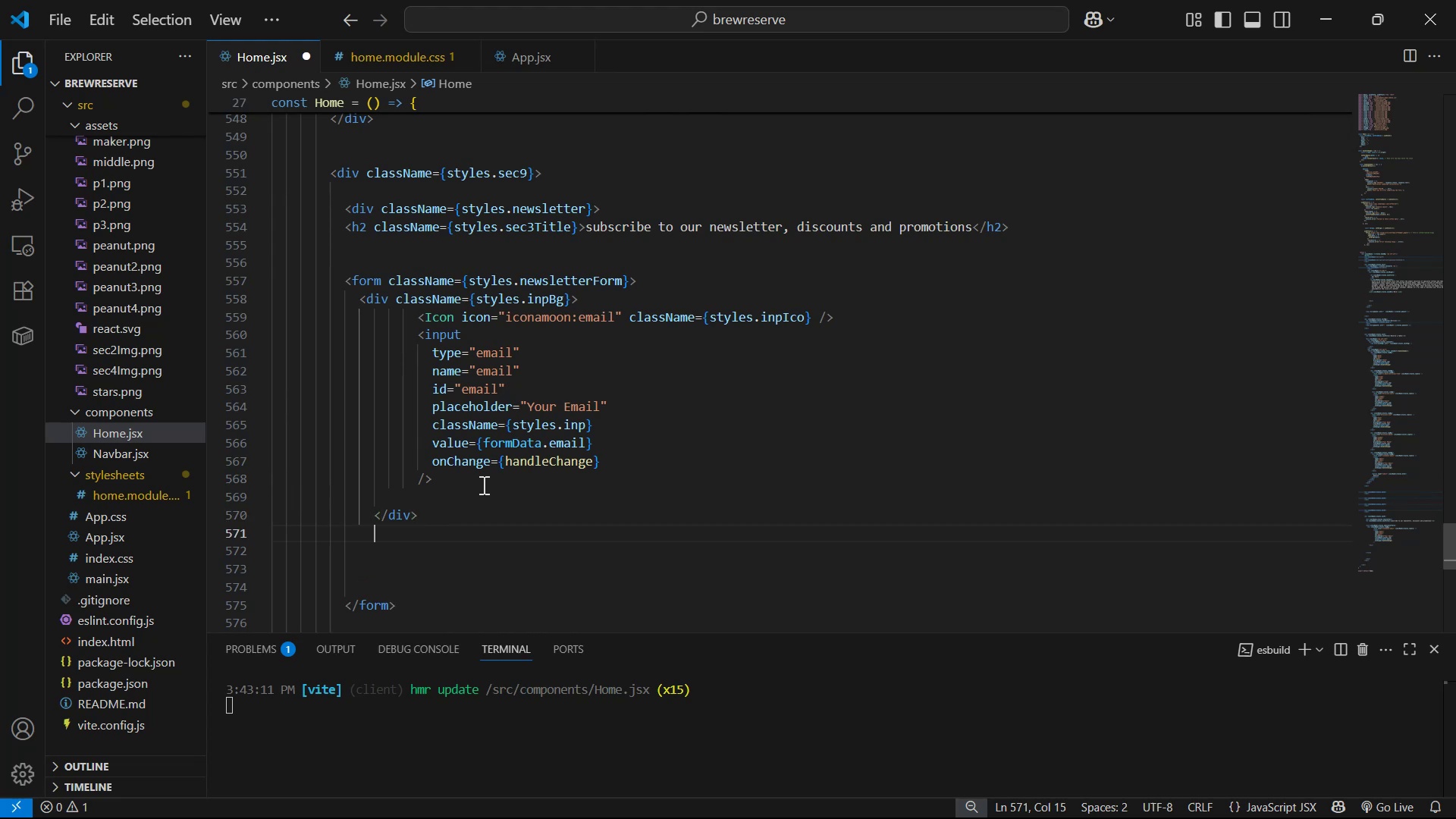 
key(Enter)
 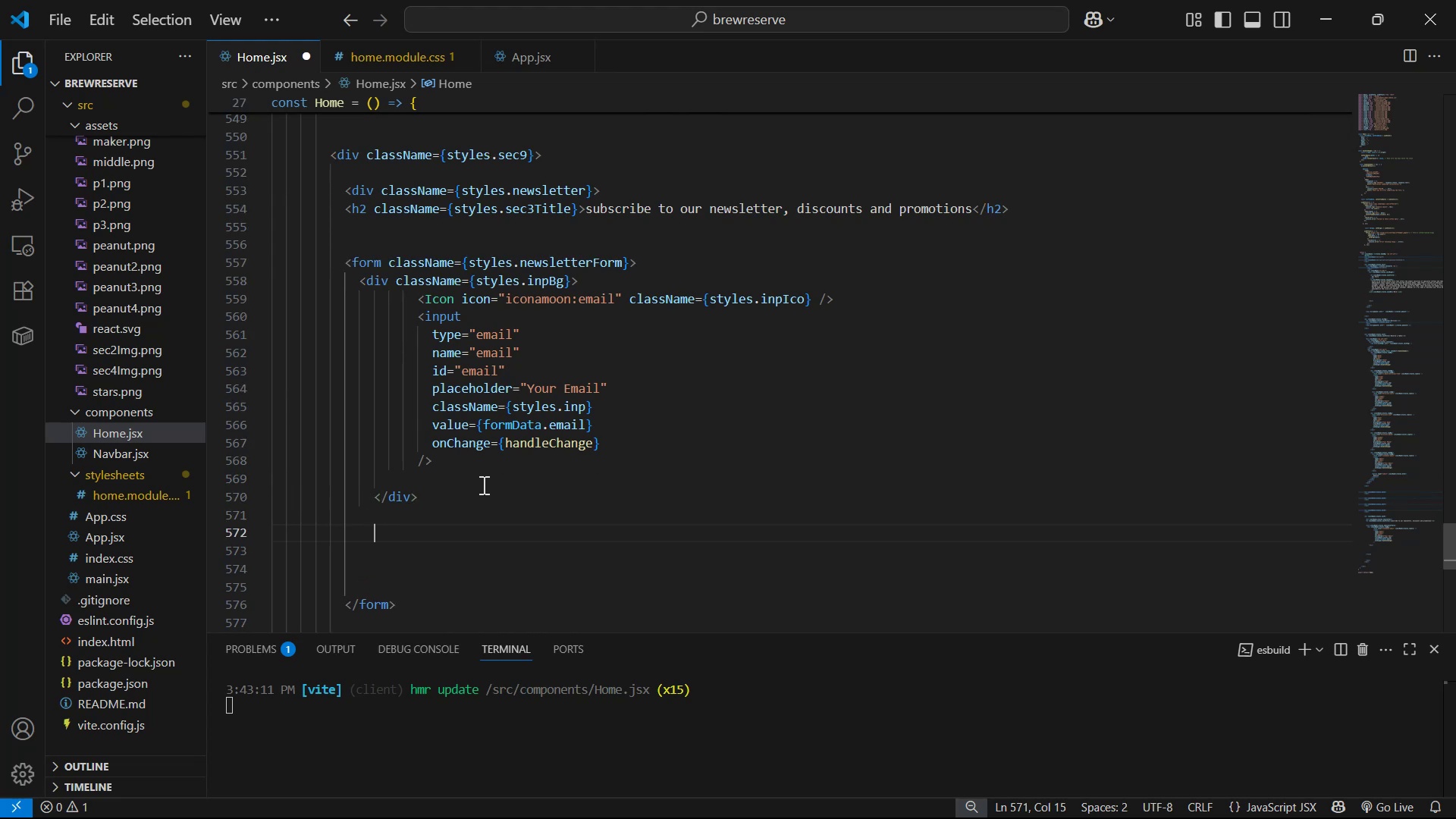 
key(Control+V)
 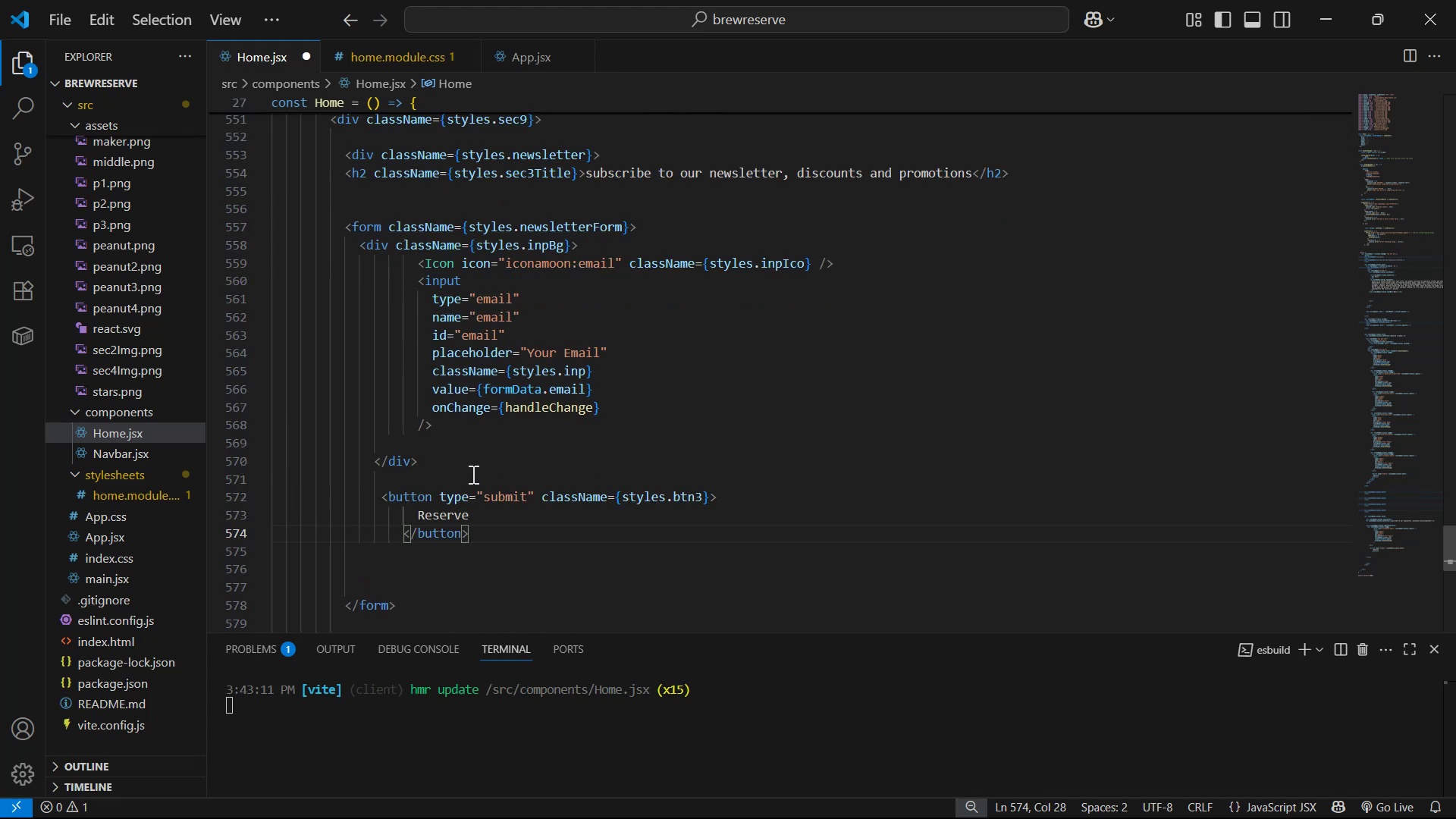 
left_click([472, 457])
 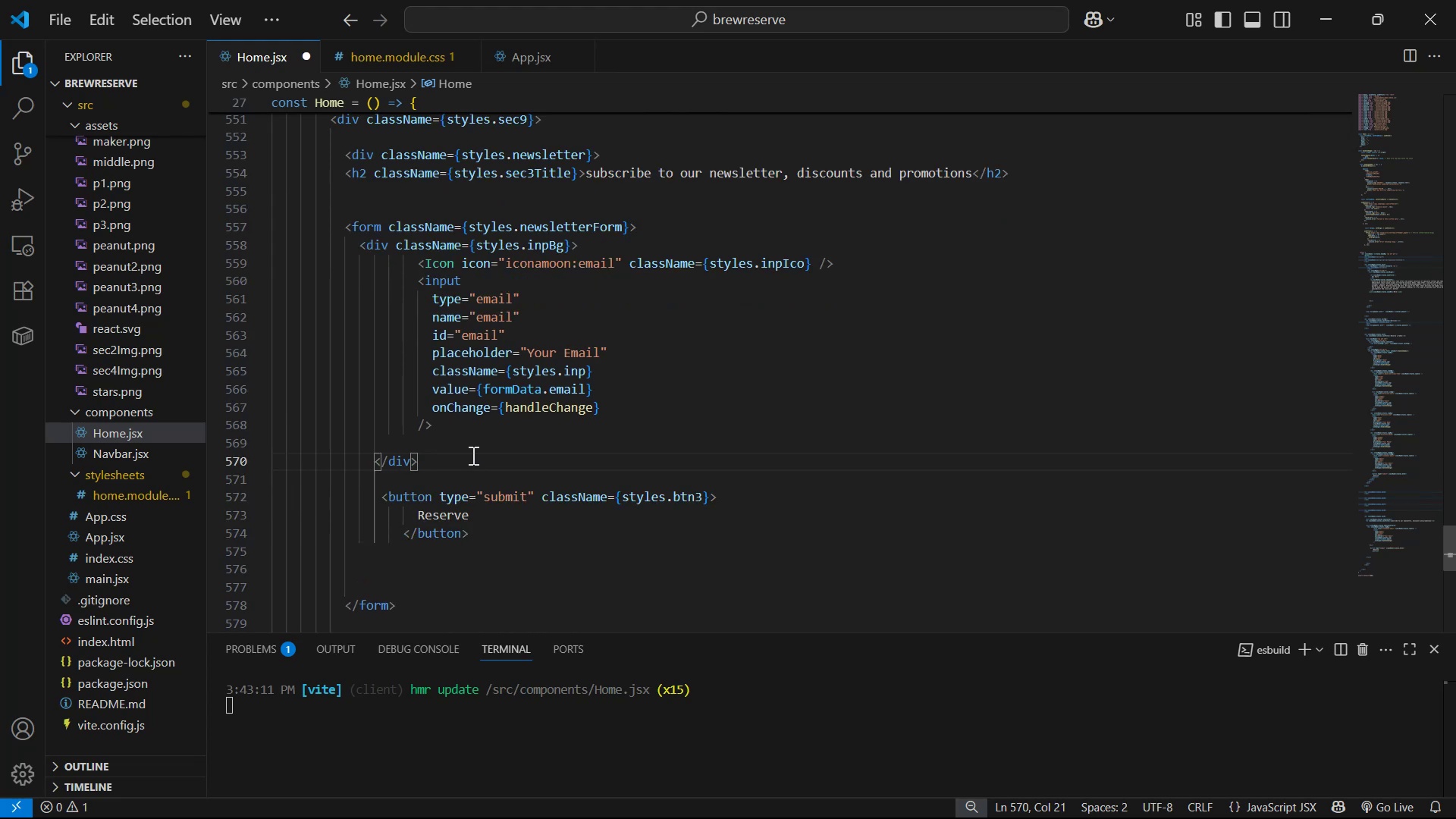 
key(ArrowUp)
 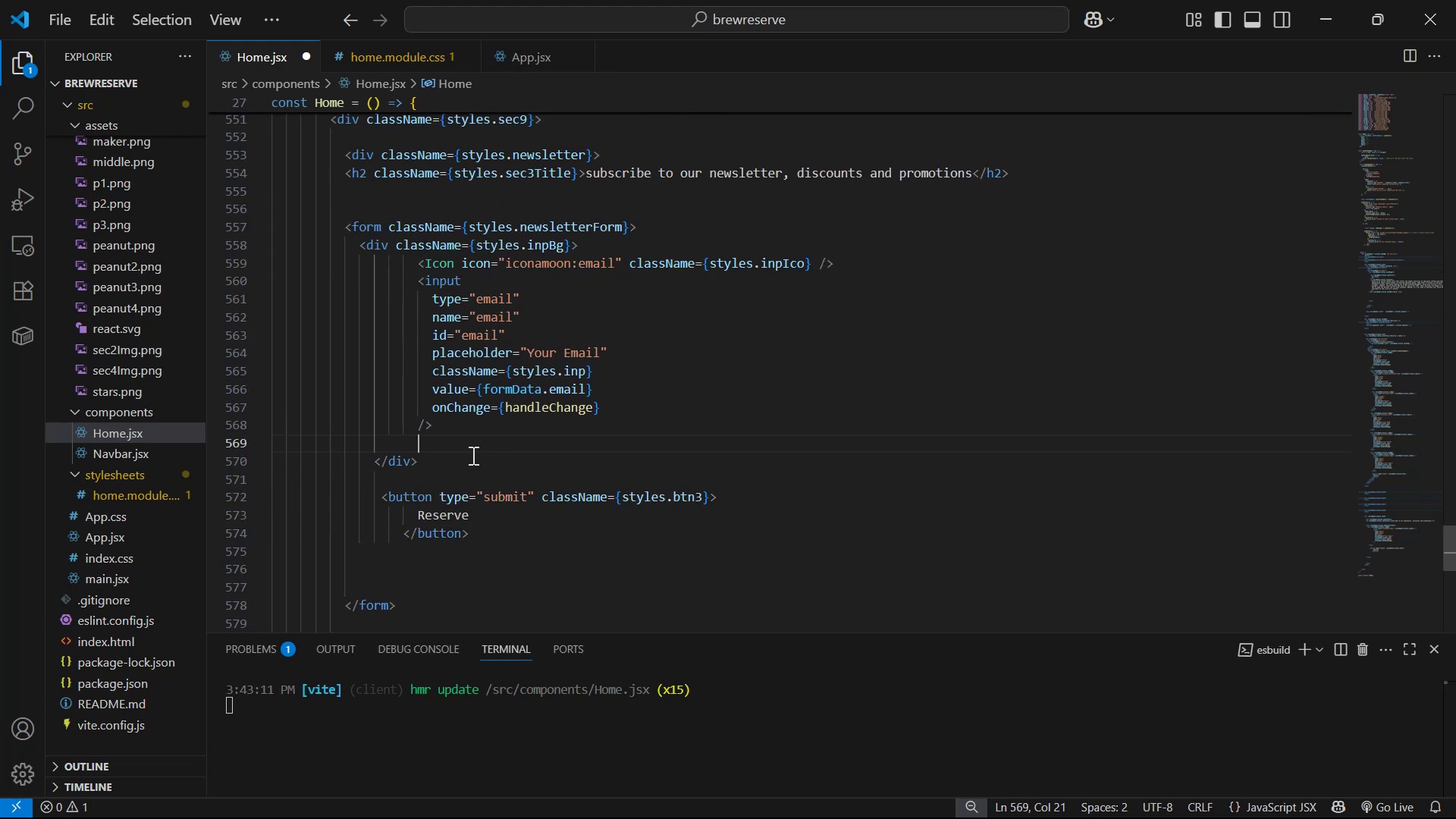 
key(Backspace)
 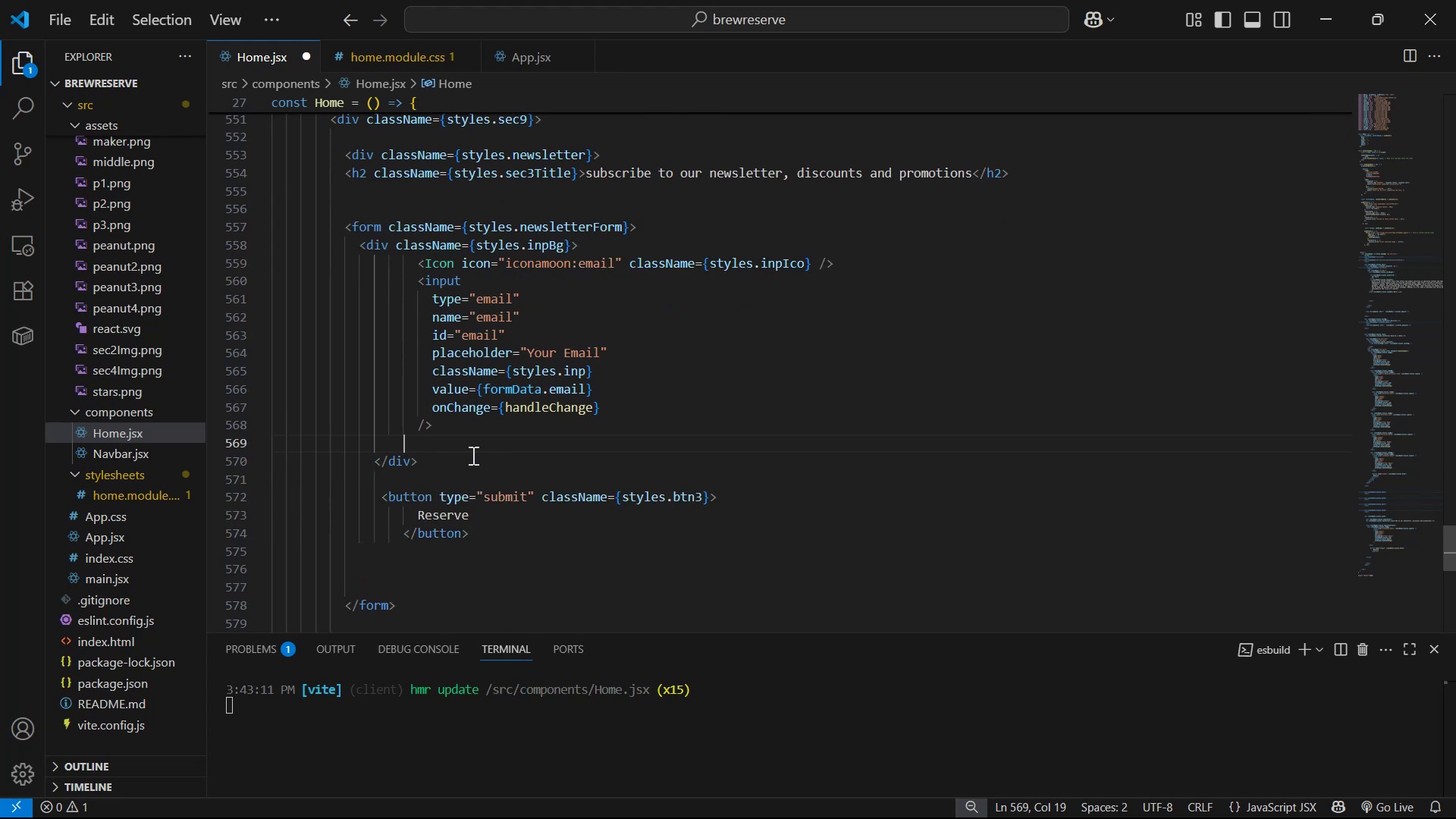 
key(Backspace)
 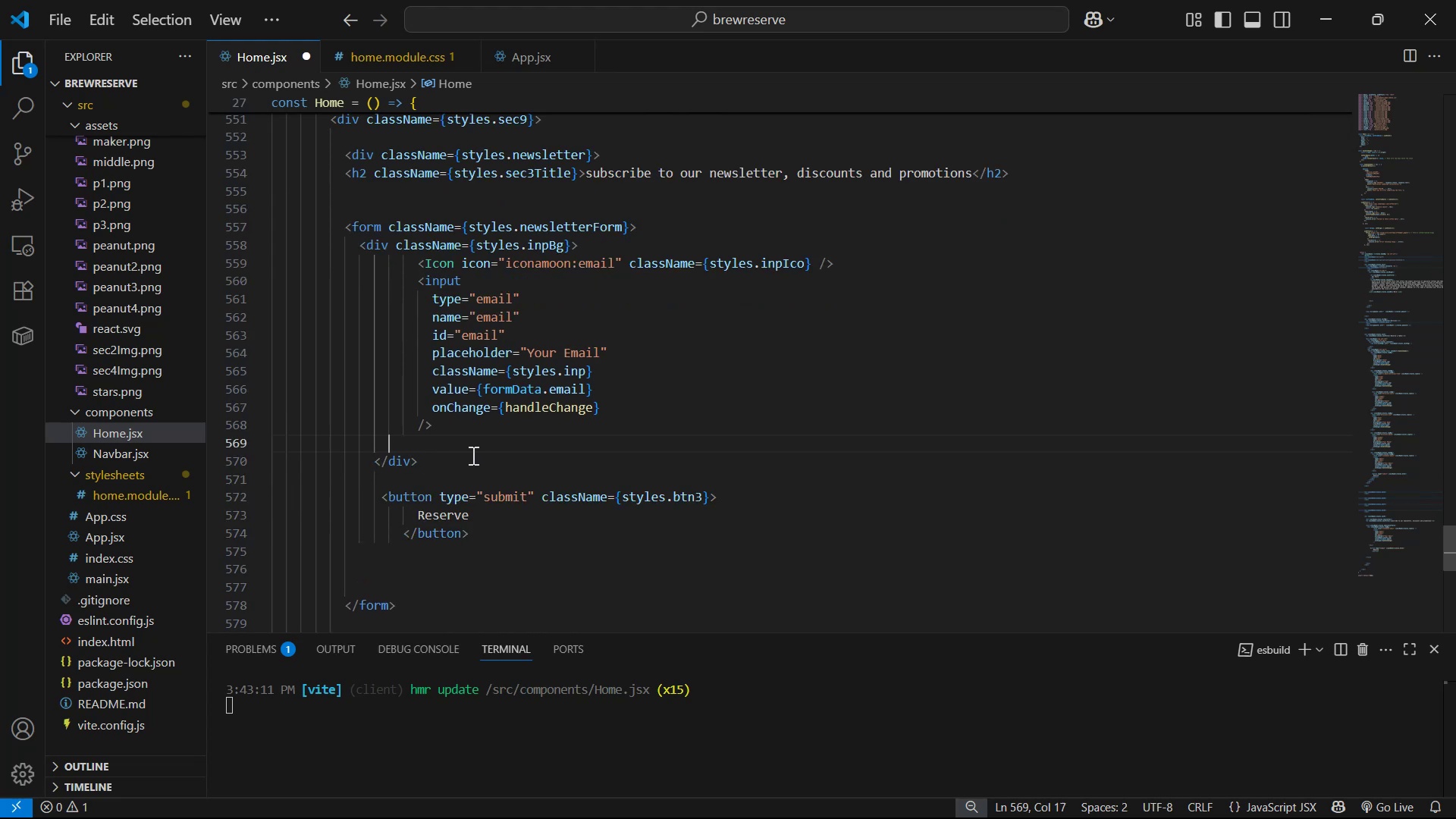 
key(Backspace)
 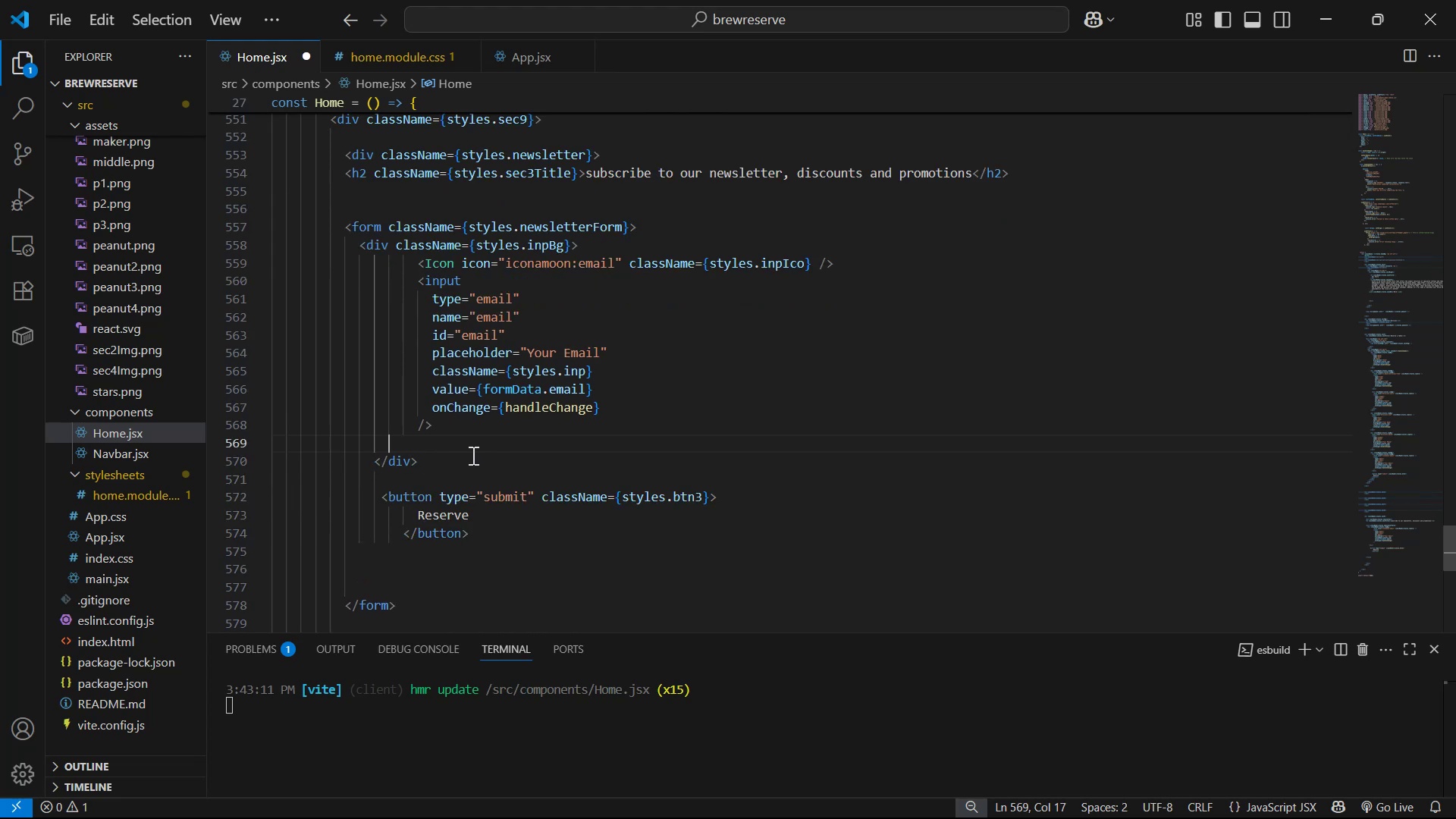 
key(Backspace)
 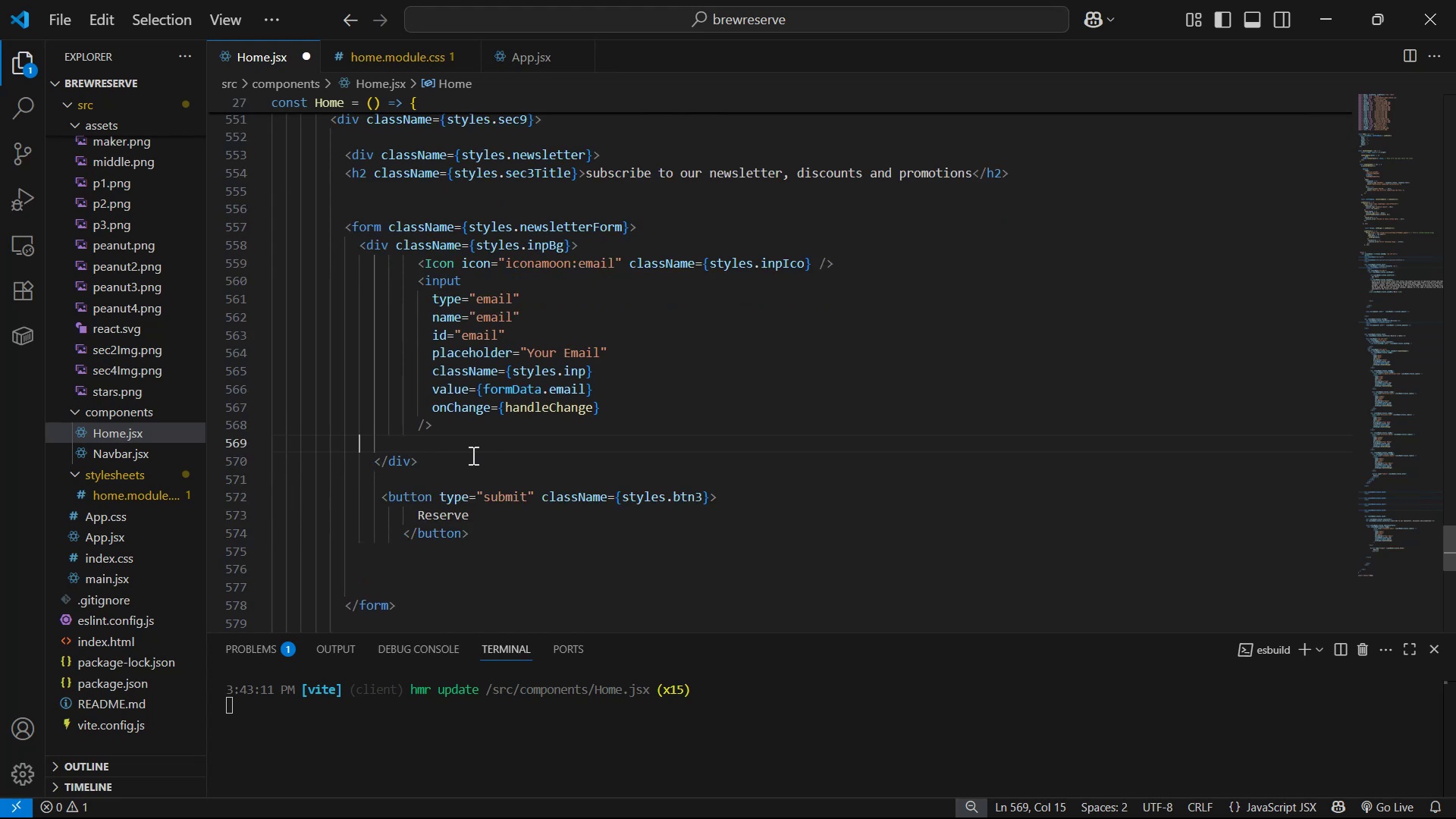 
key(Backspace)
 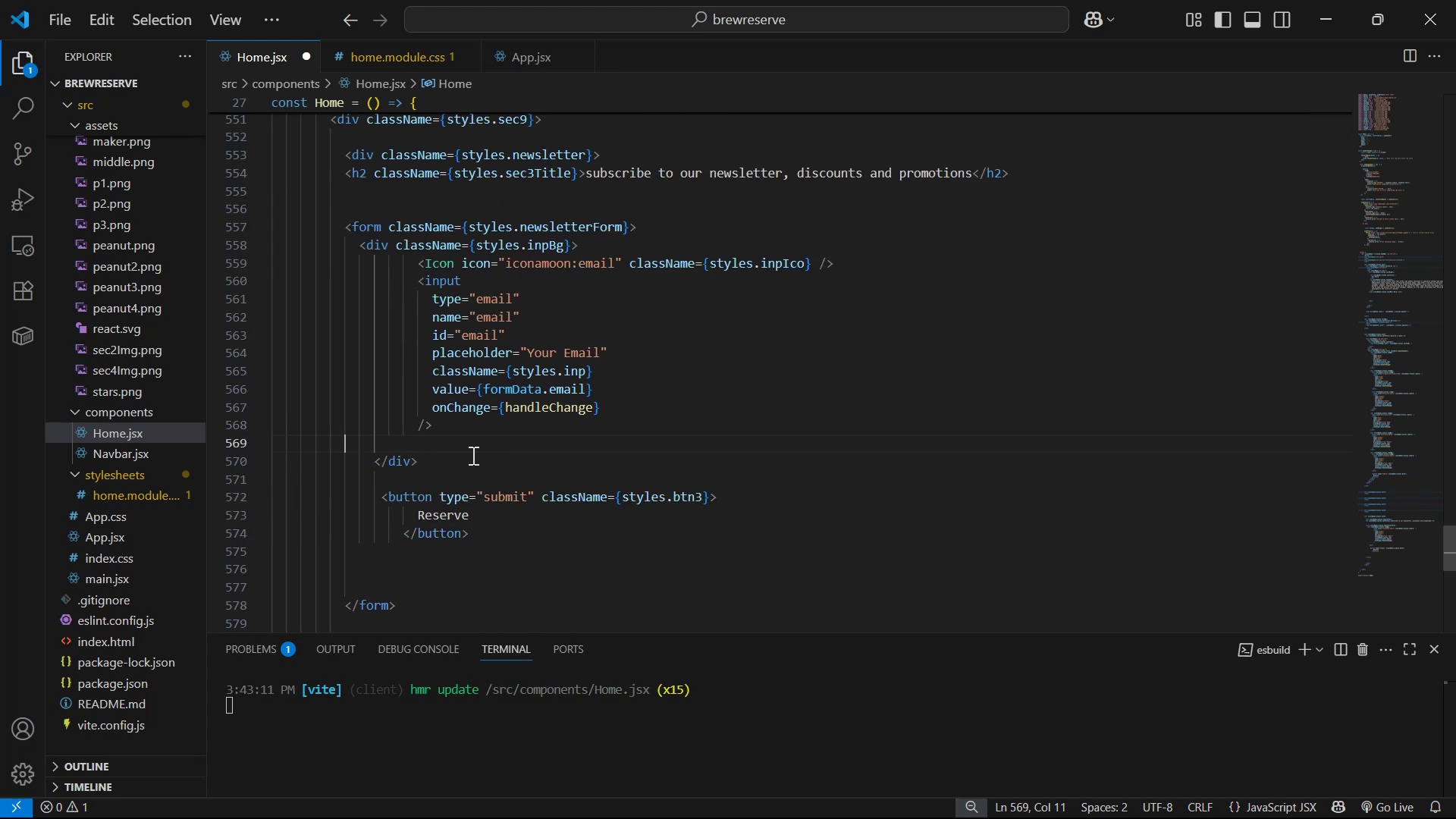 
key(Backspace)
 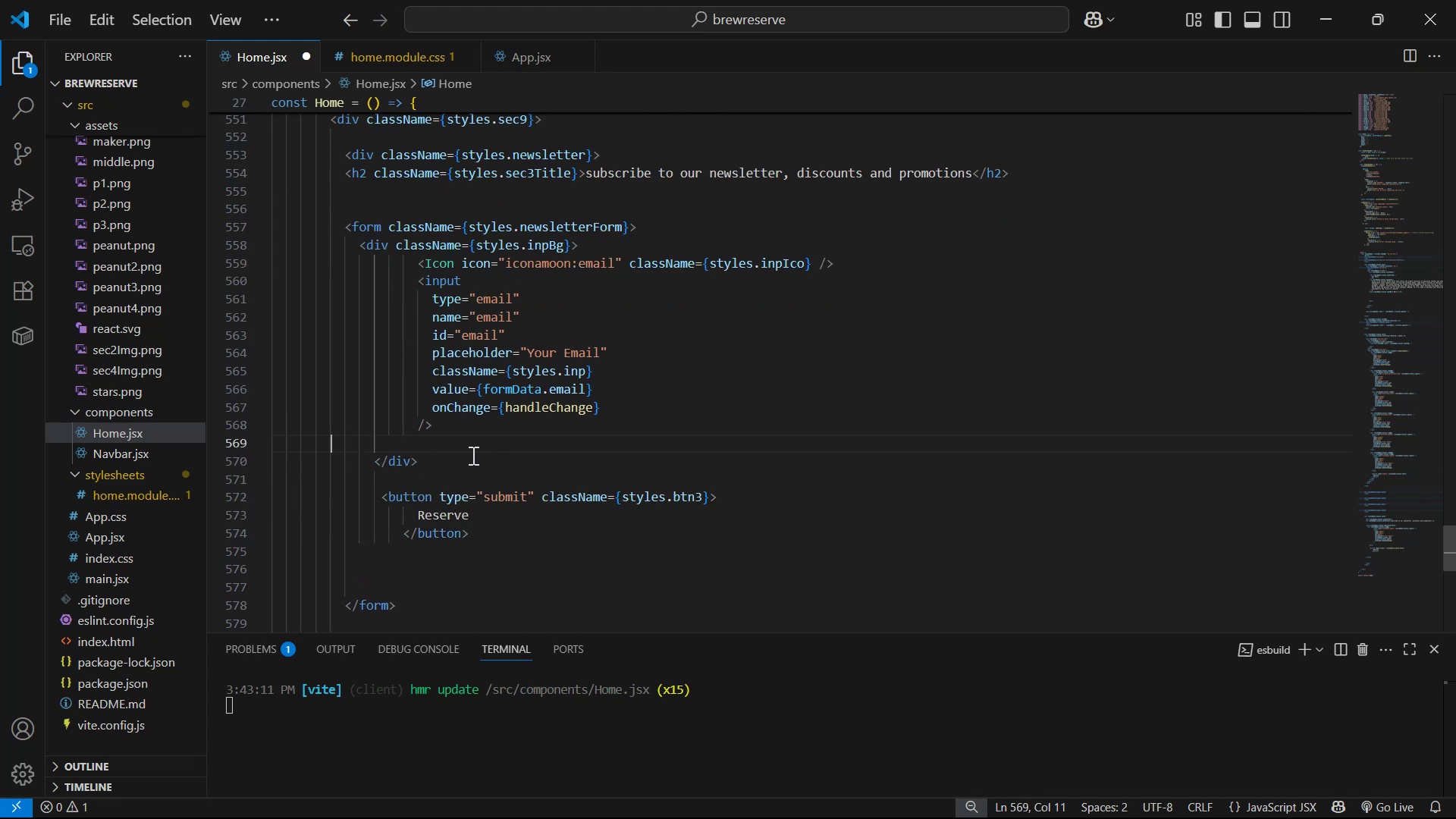 
key(Backspace)
 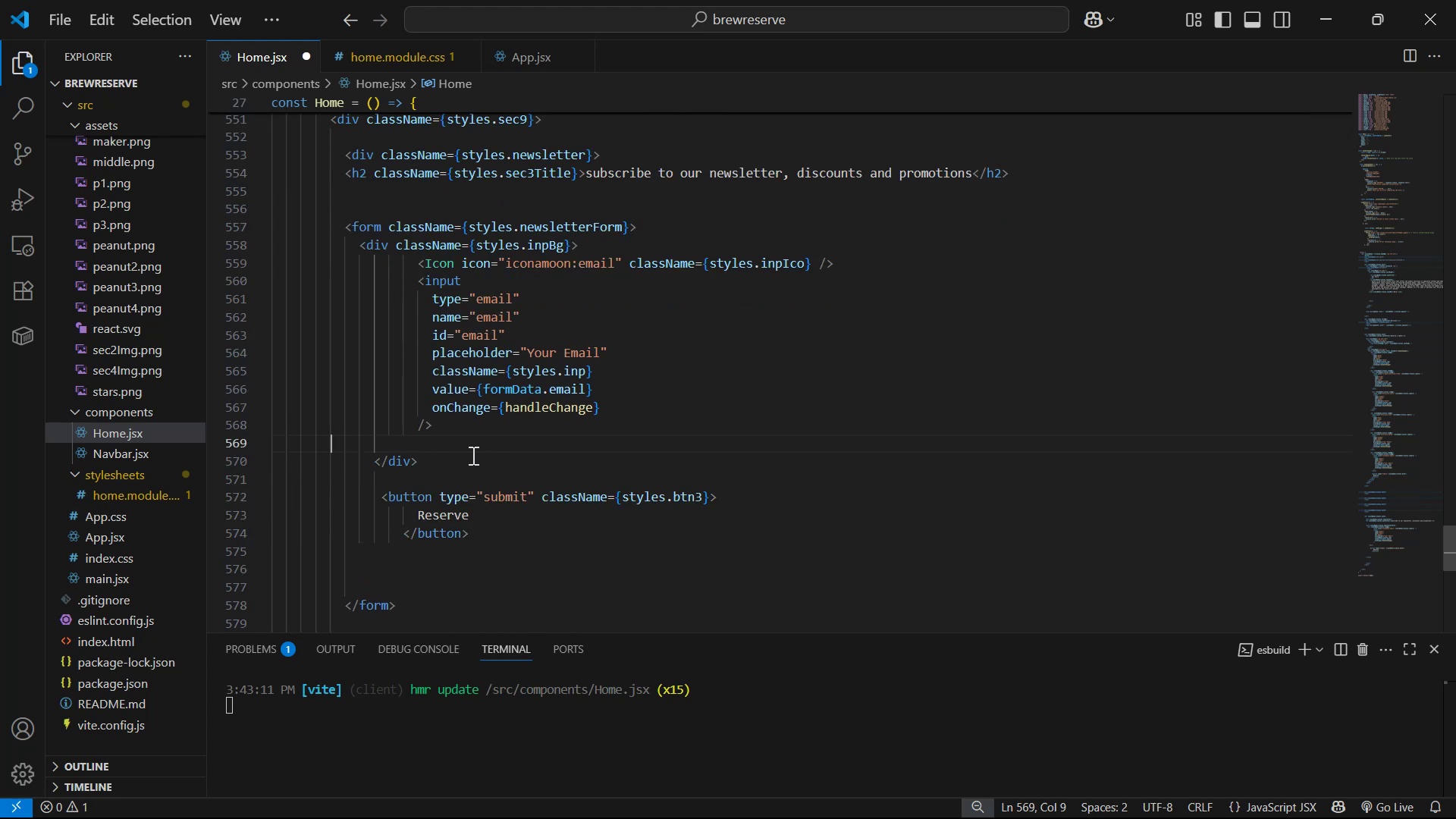 
key(Backspace)
 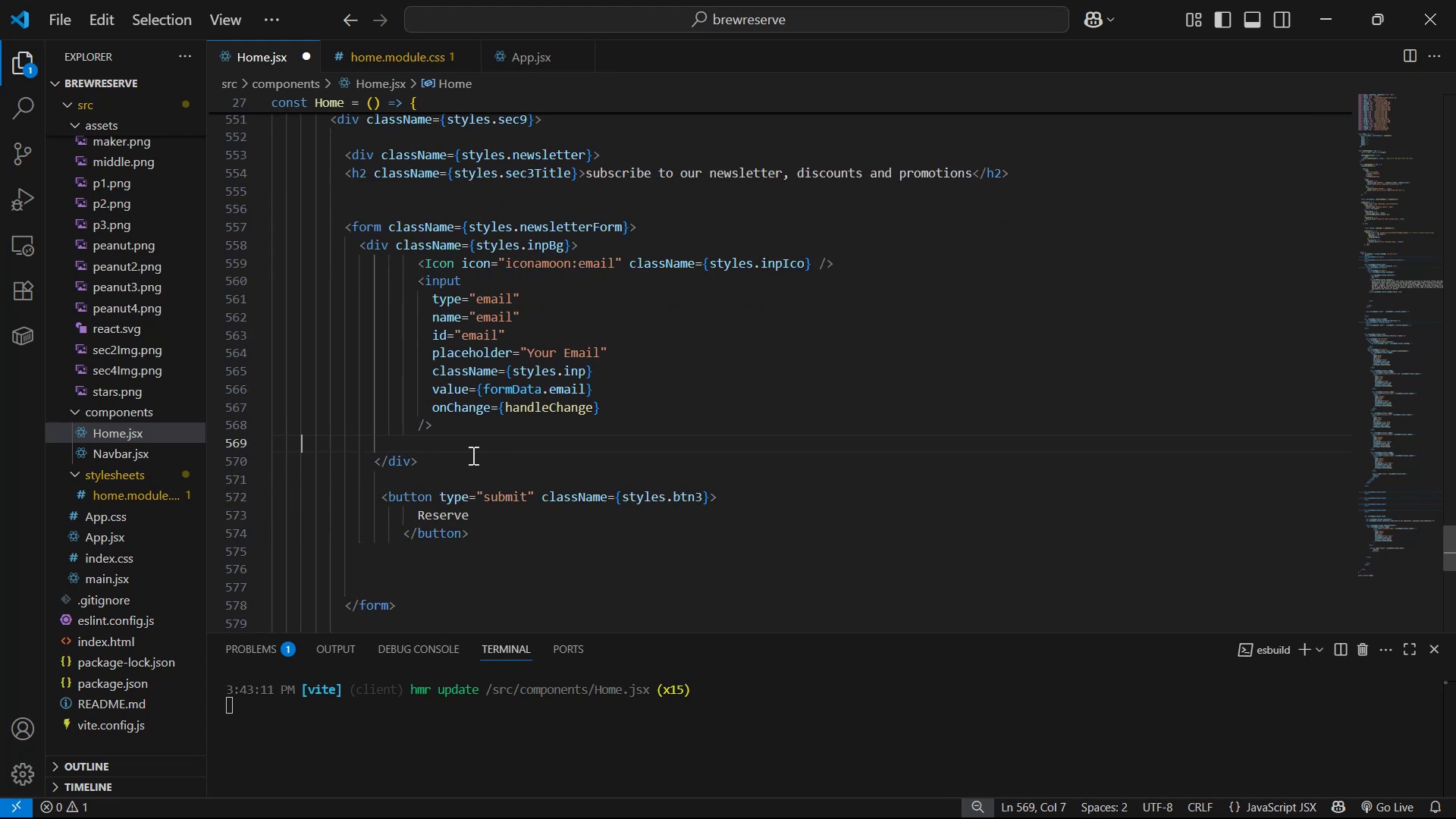 
key(Backspace)
 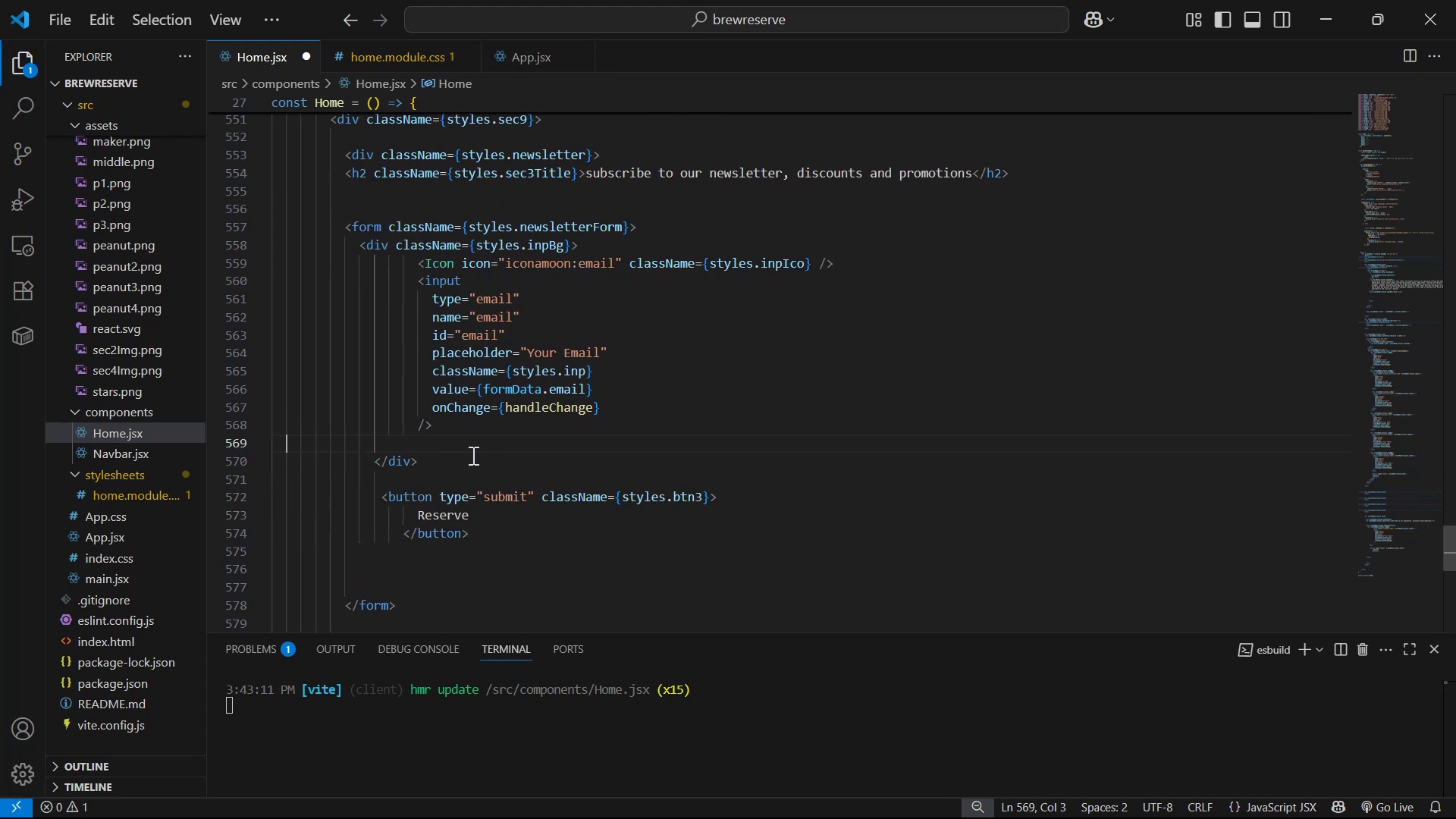 
key(Backspace)
 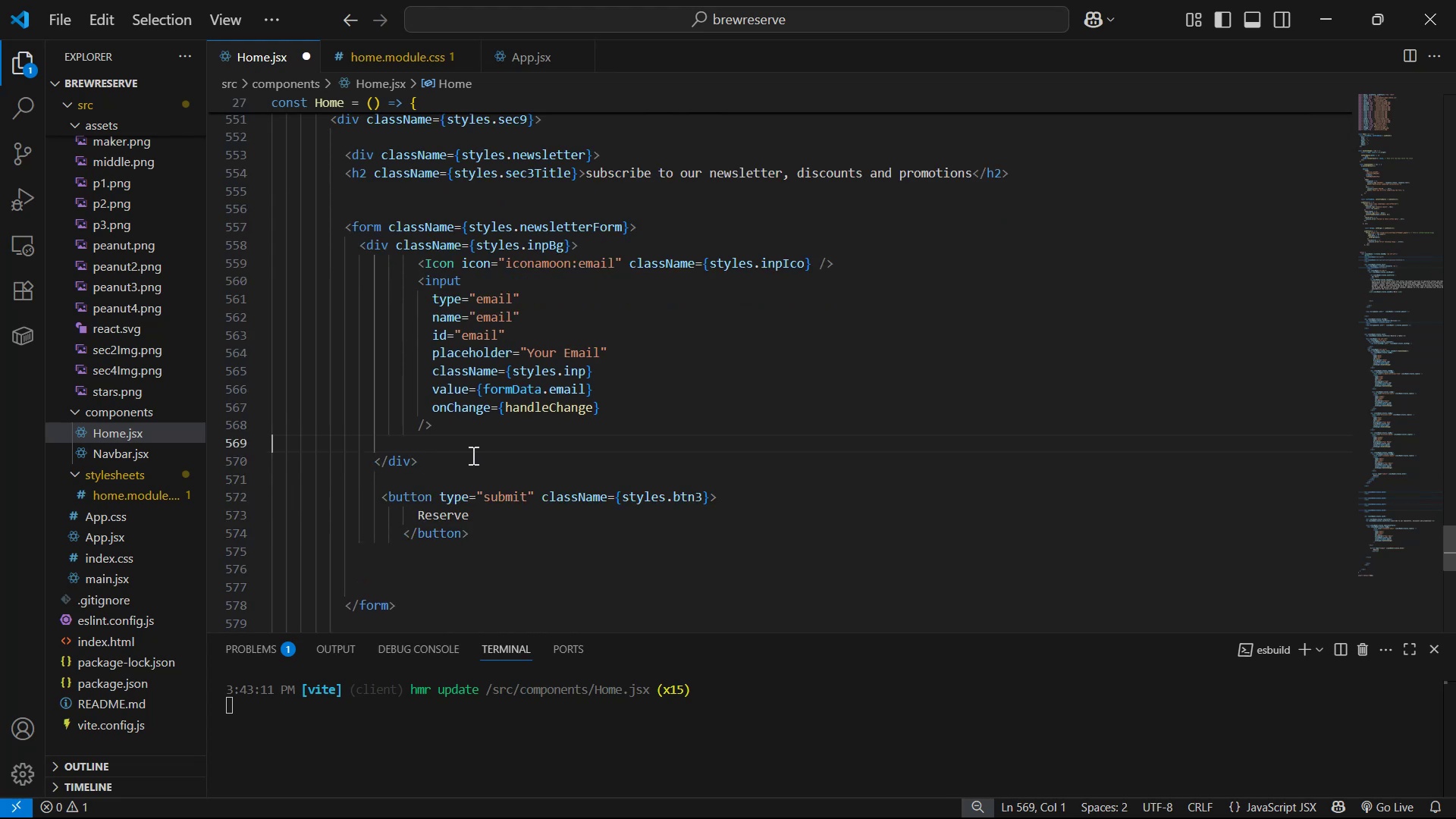 
key(Backspace)
 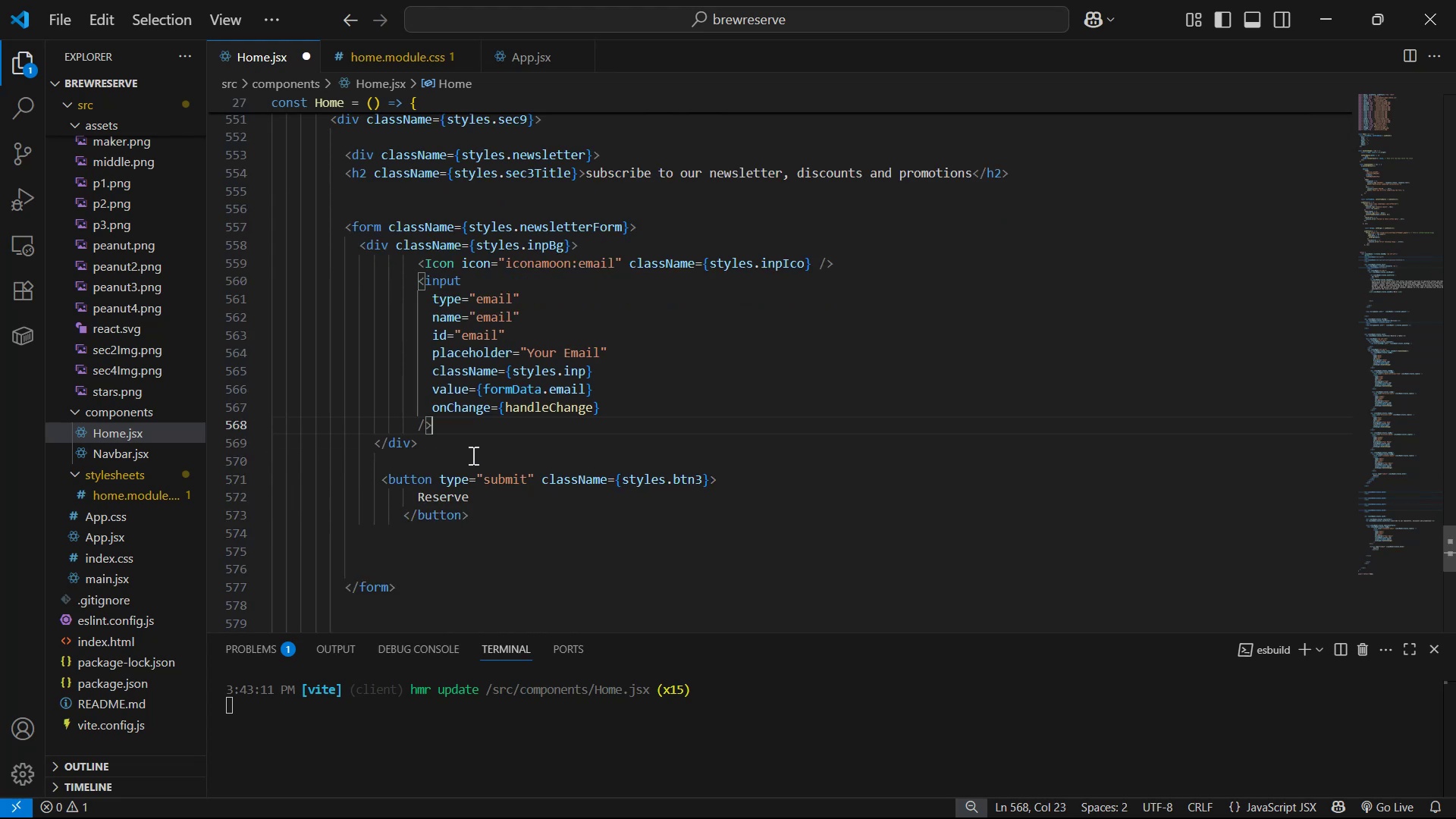 
key(Control+S)
 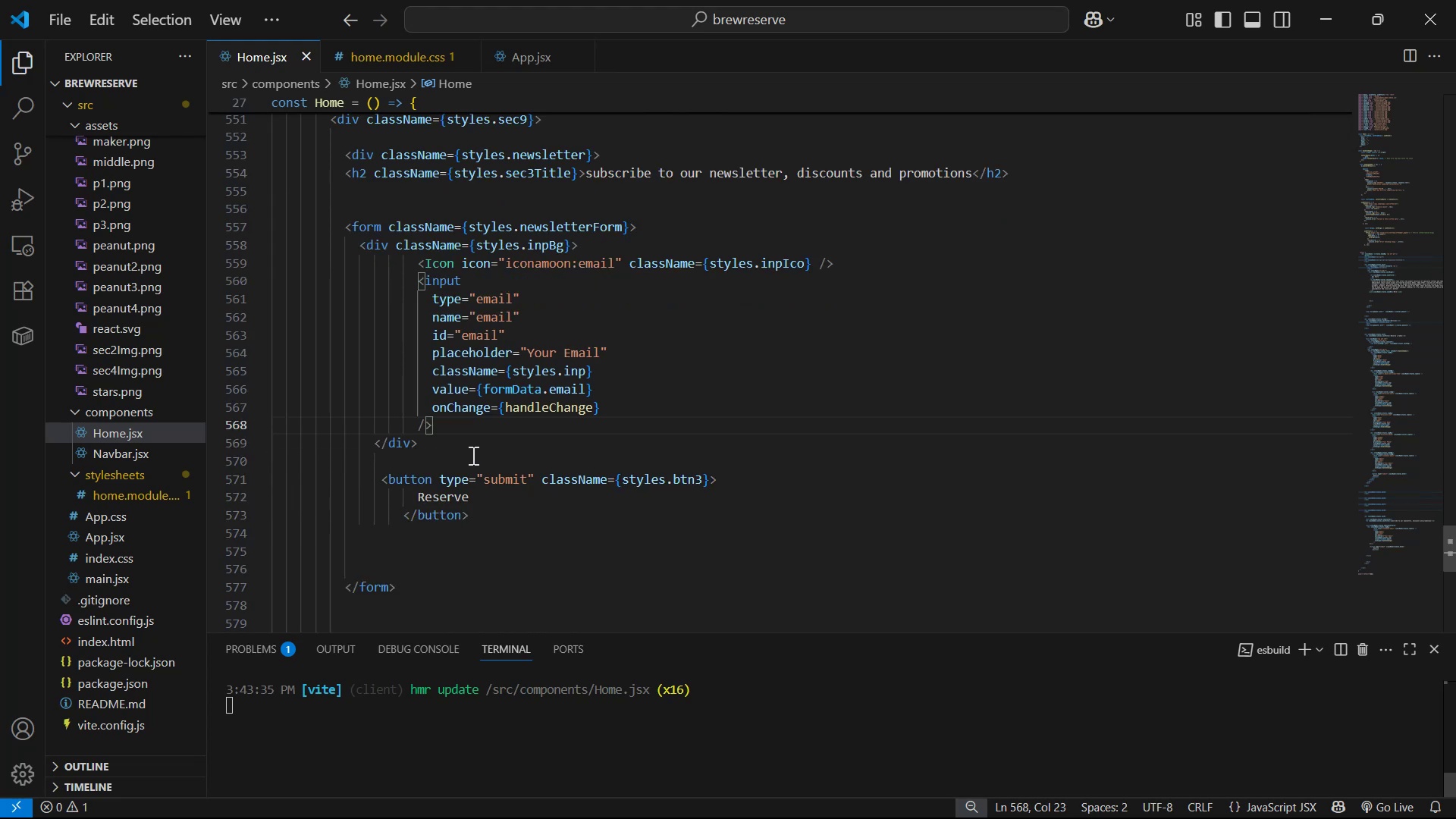 
key(Alt+Tab)
 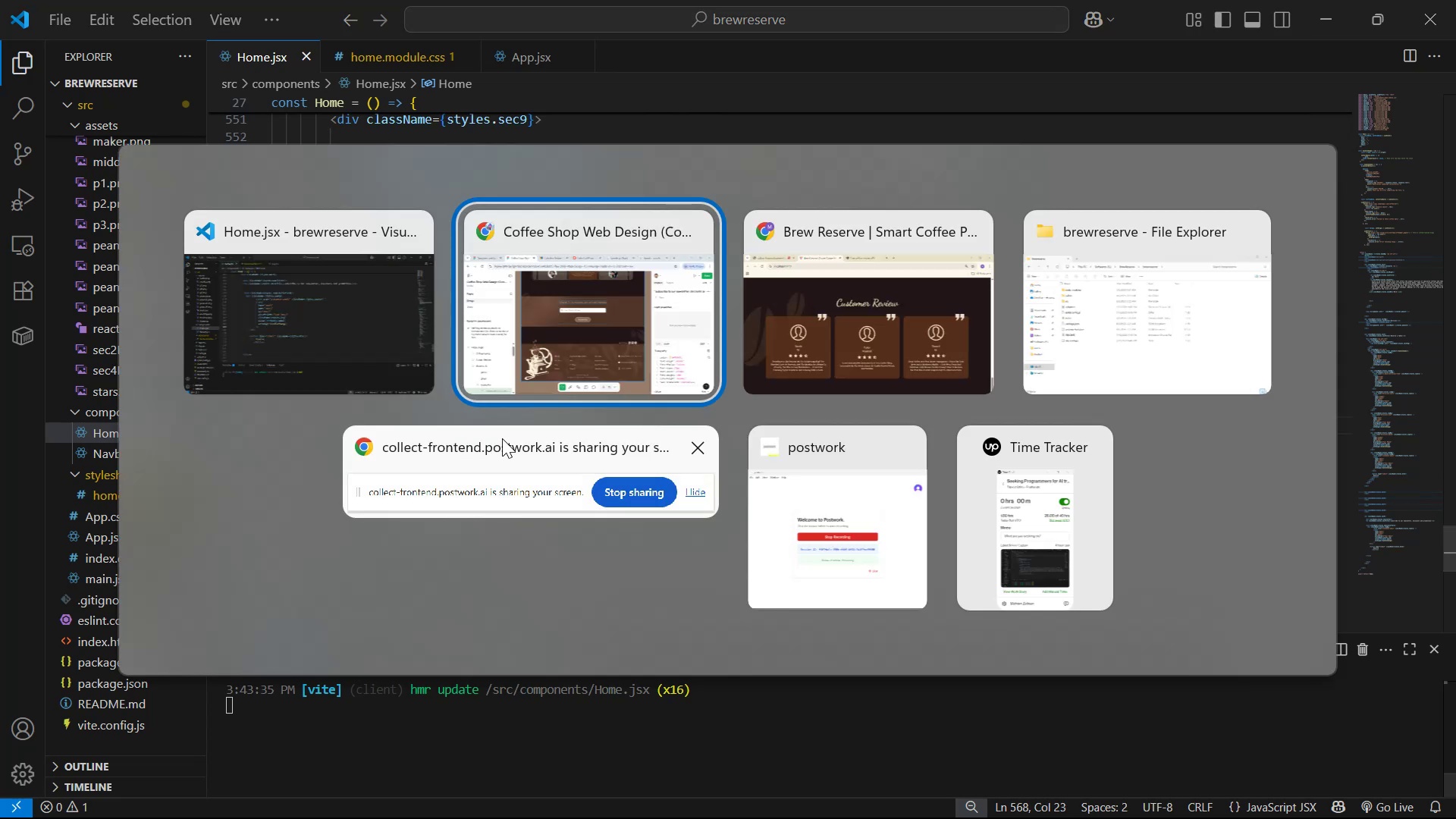 
key(Alt+Tab)
 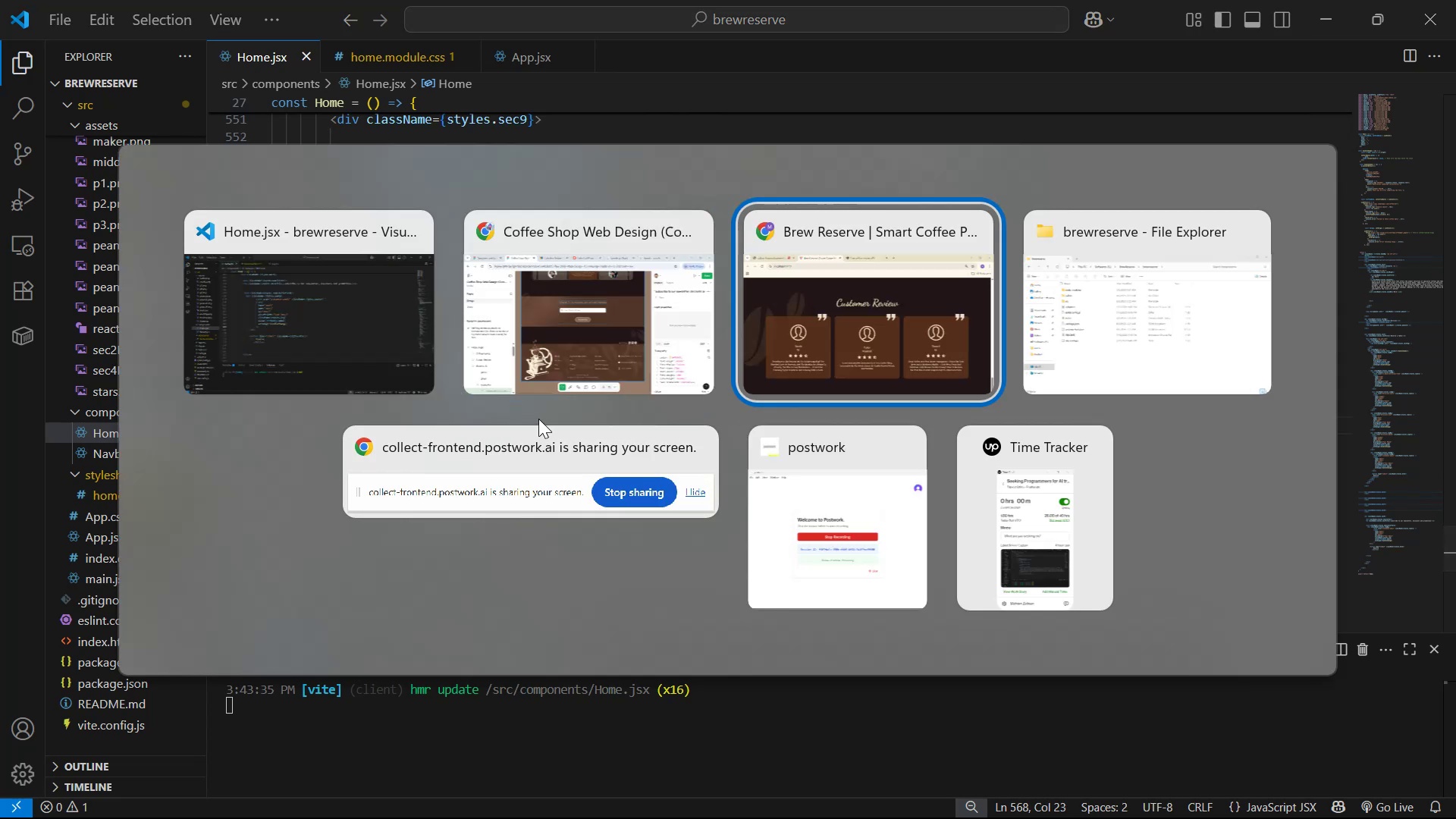 
scroll: coordinate [643, 438], scroll_direction: down, amount: 12.0
 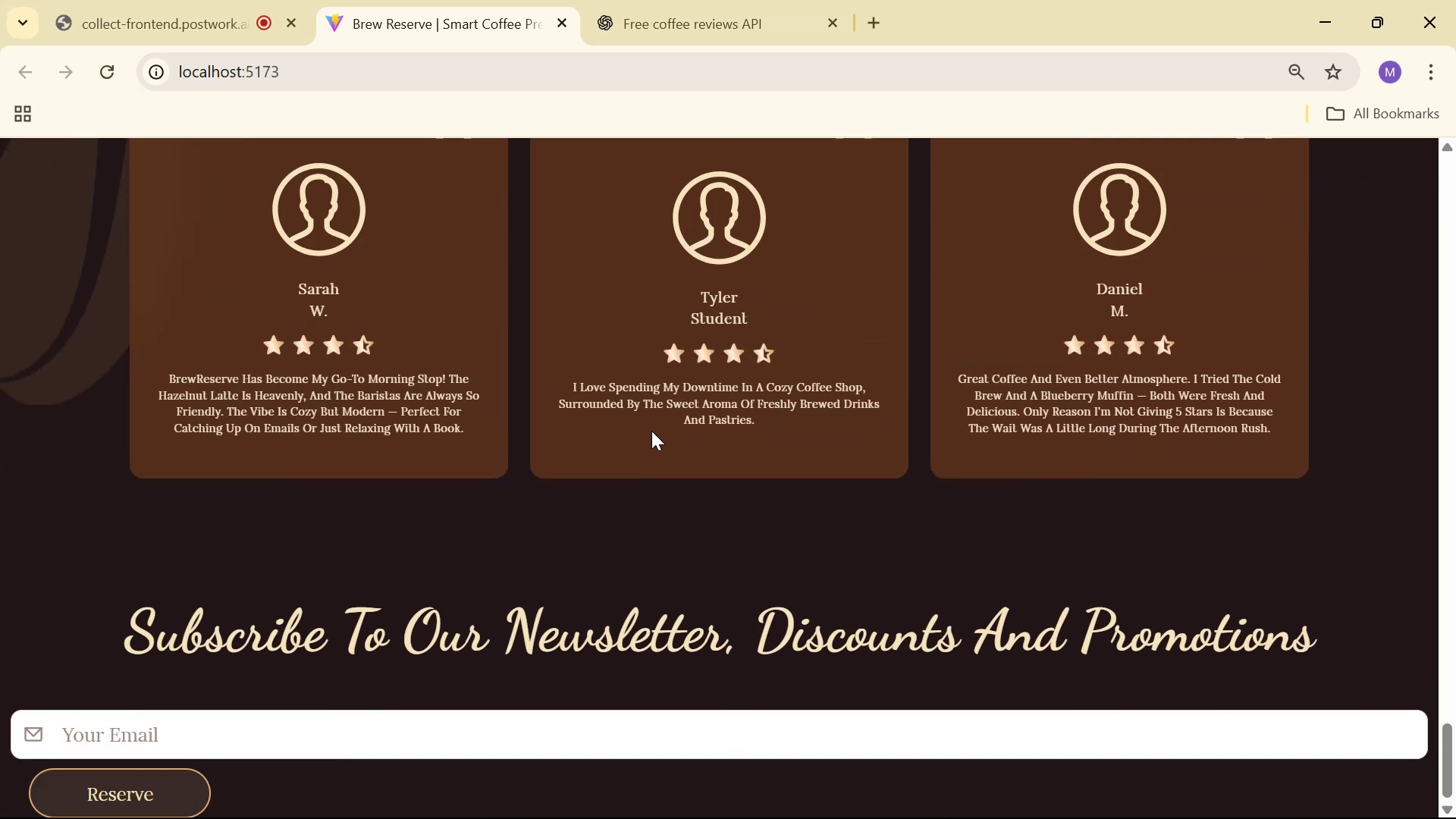 
key(Alt+Tab)
 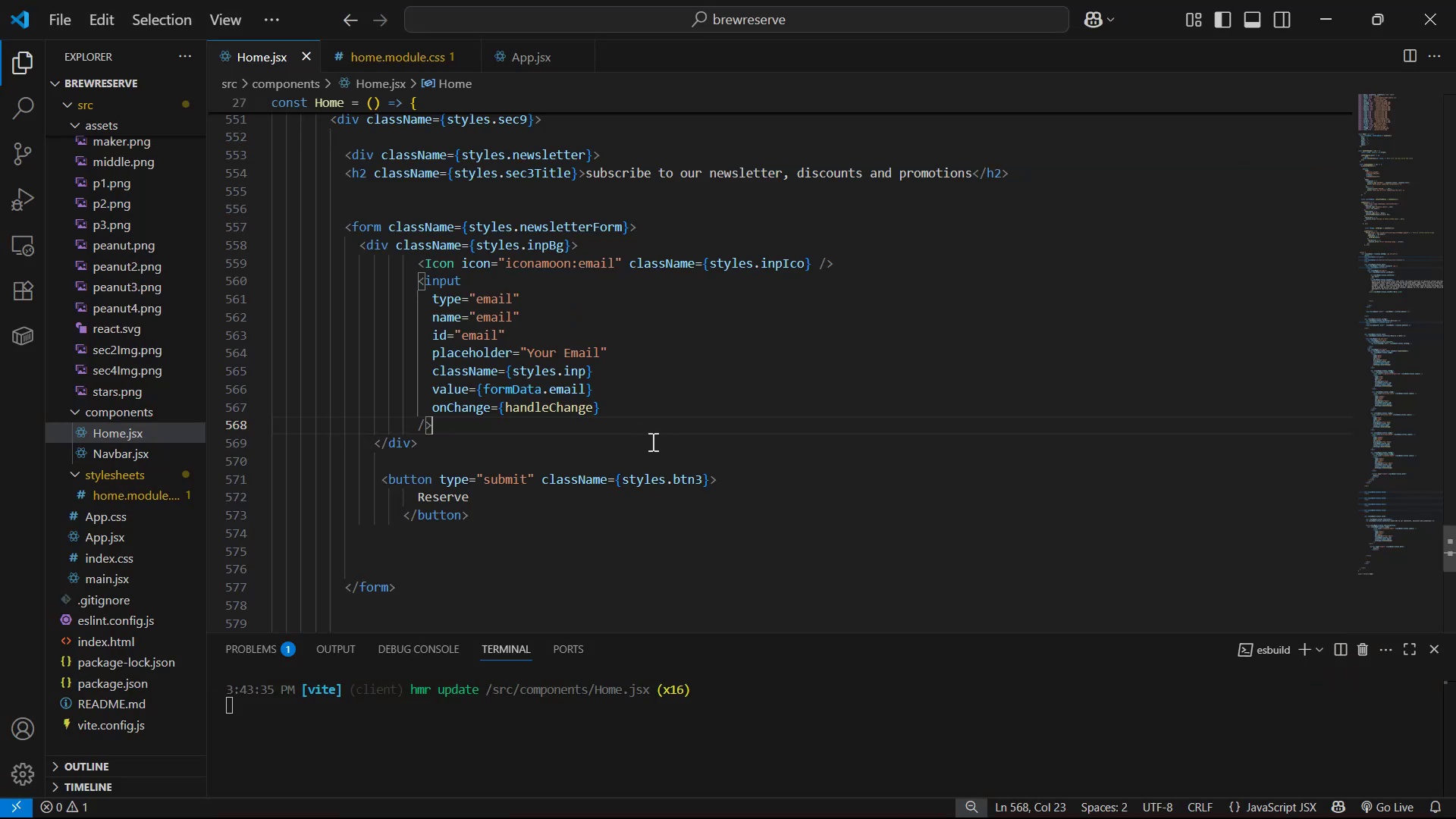 
key(Alt+AltLeft)
 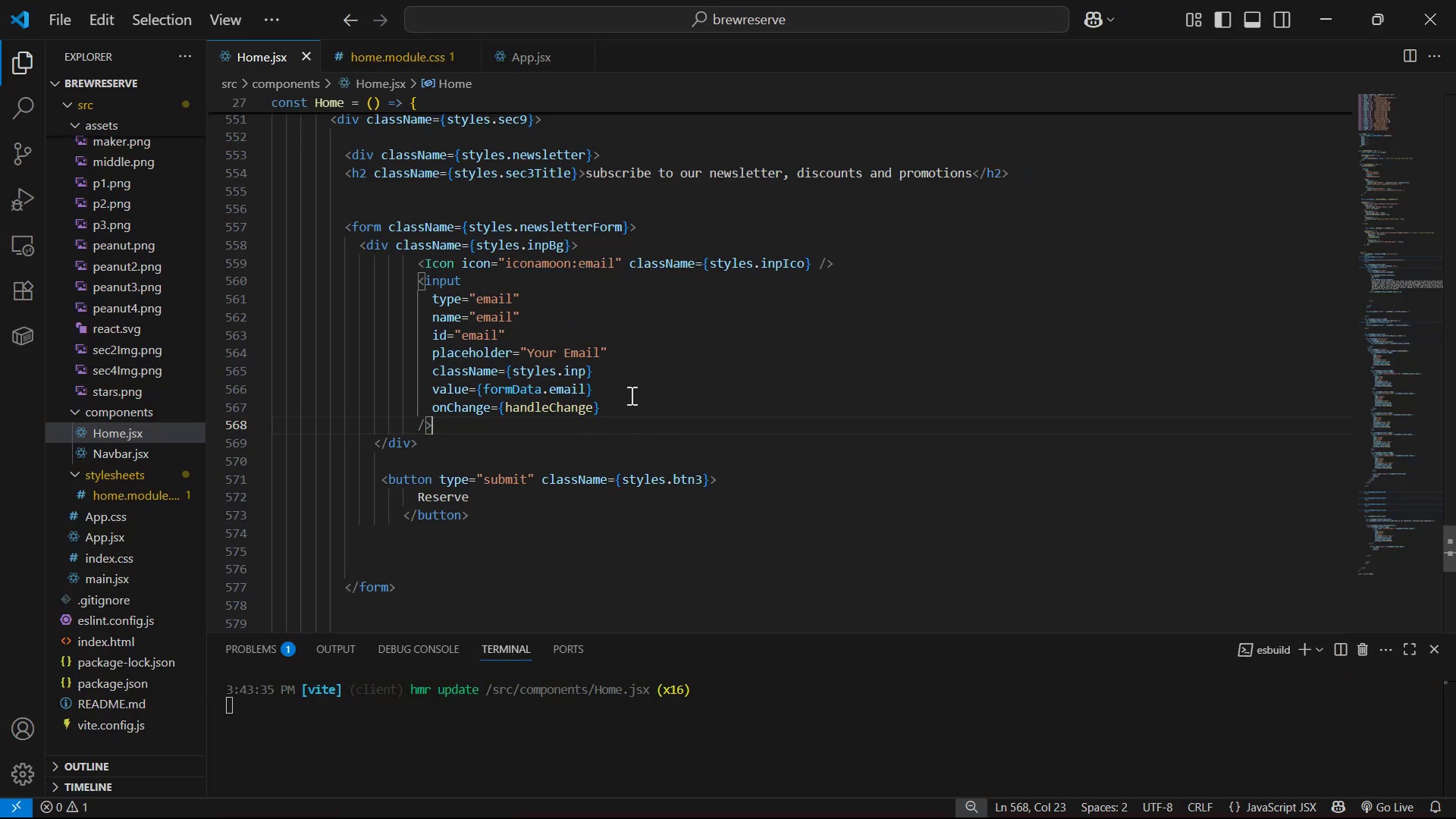 
key(Alt+Tab)
 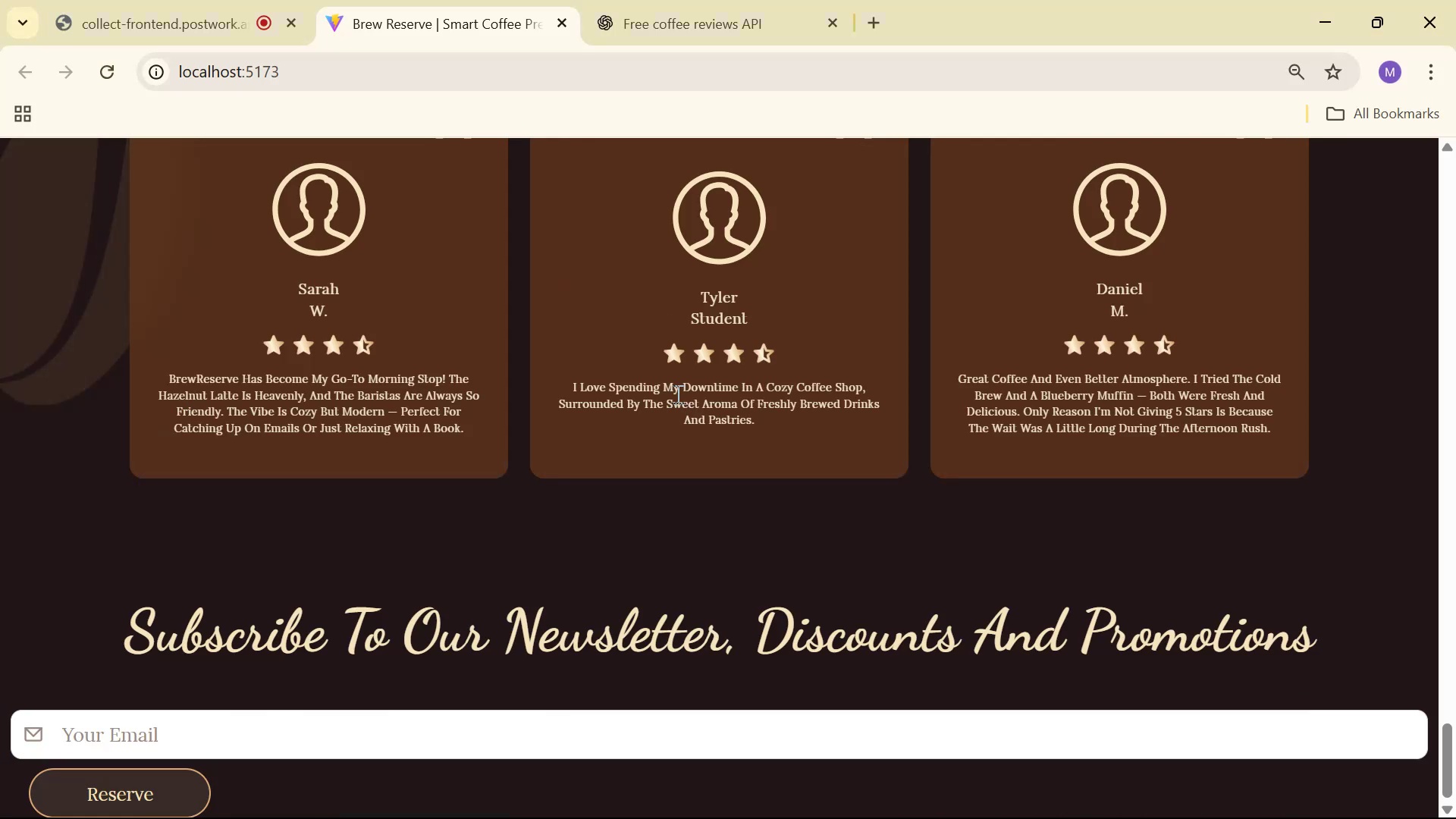 
key(Alt+AltLeft)
 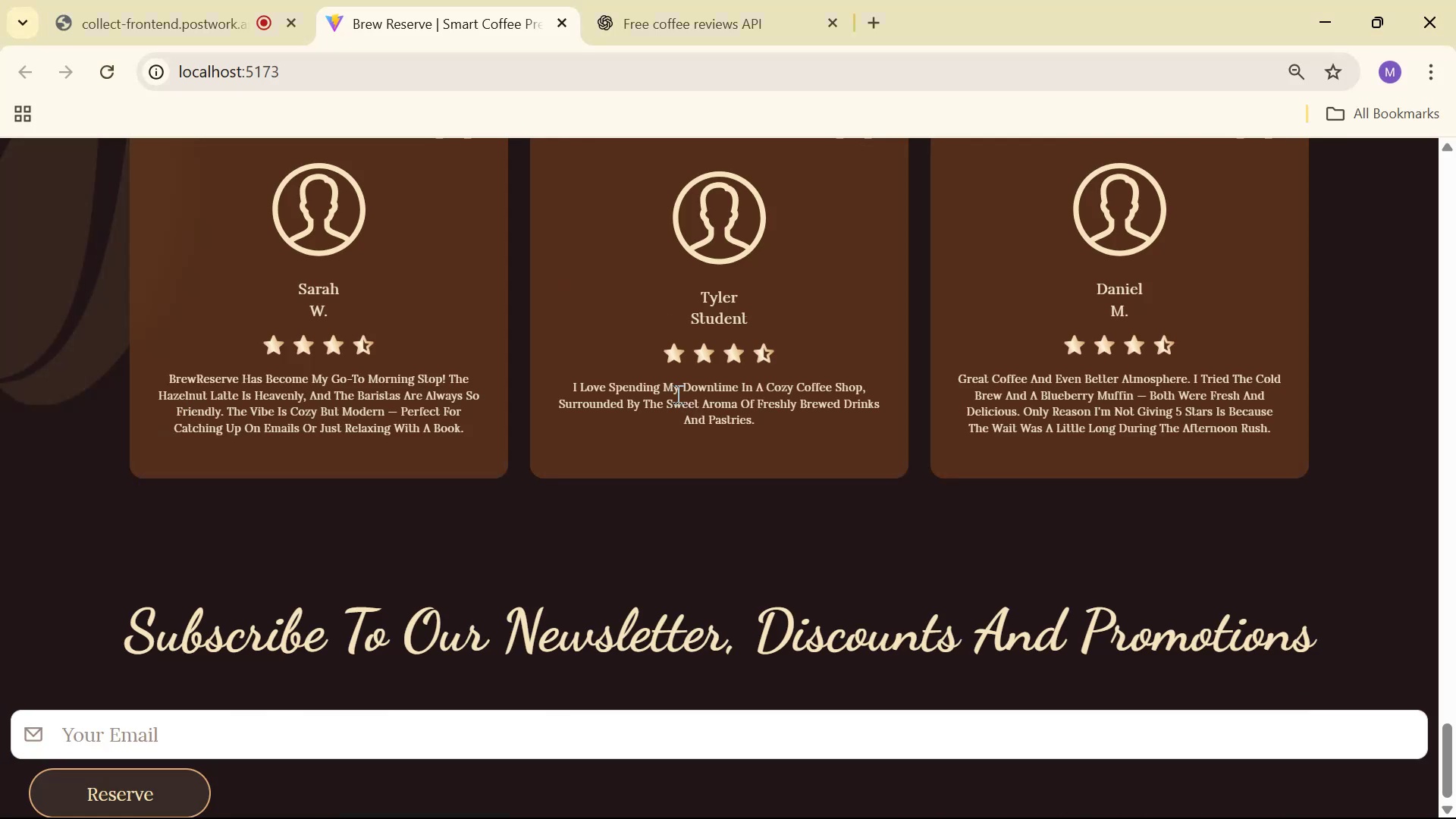 
key(Alt+Tab)
 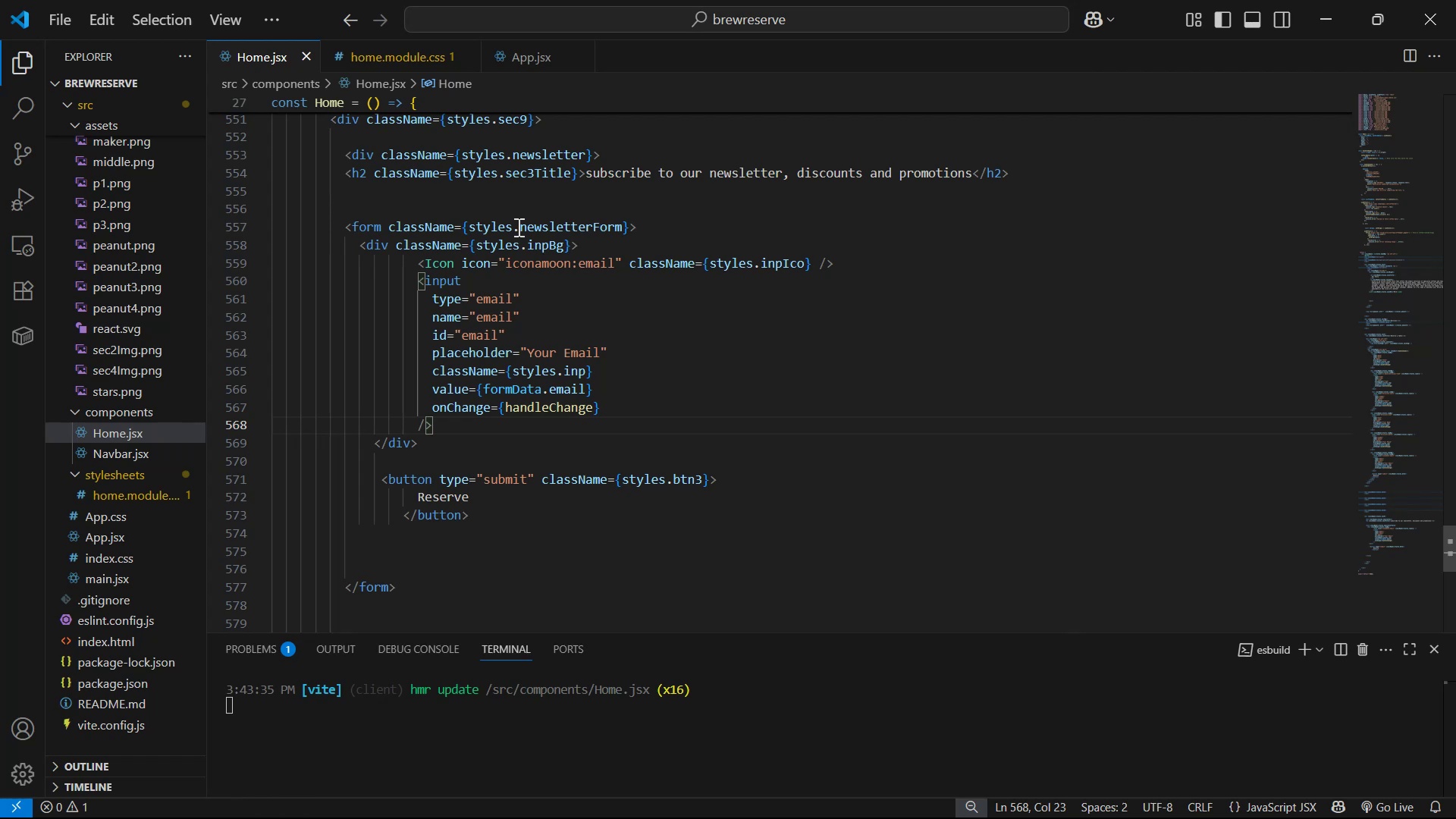 
left_click_drag(start_coordinate=[504, 151], to_coordinate=[585, 157])
 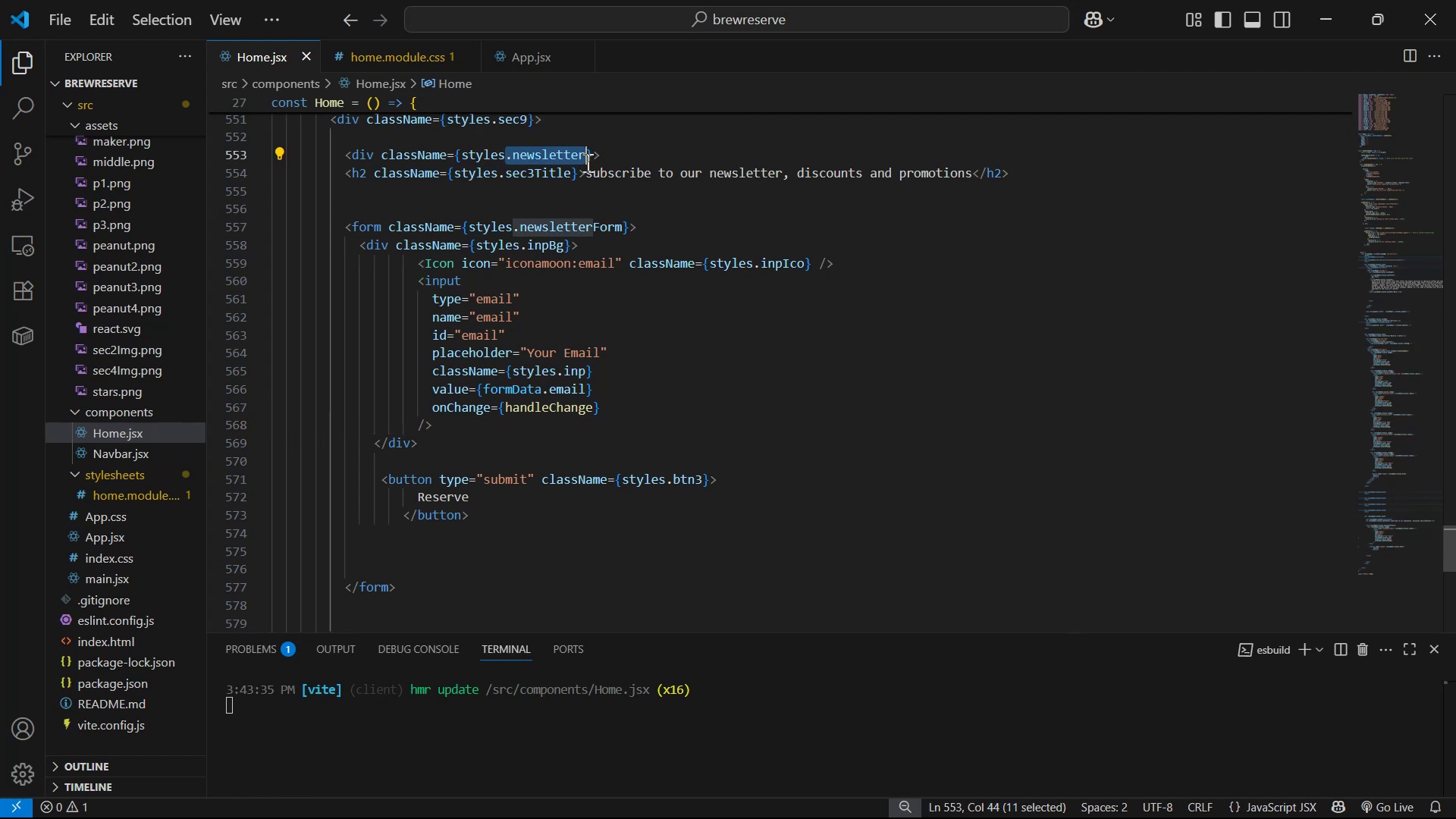 
key(Control+C)
 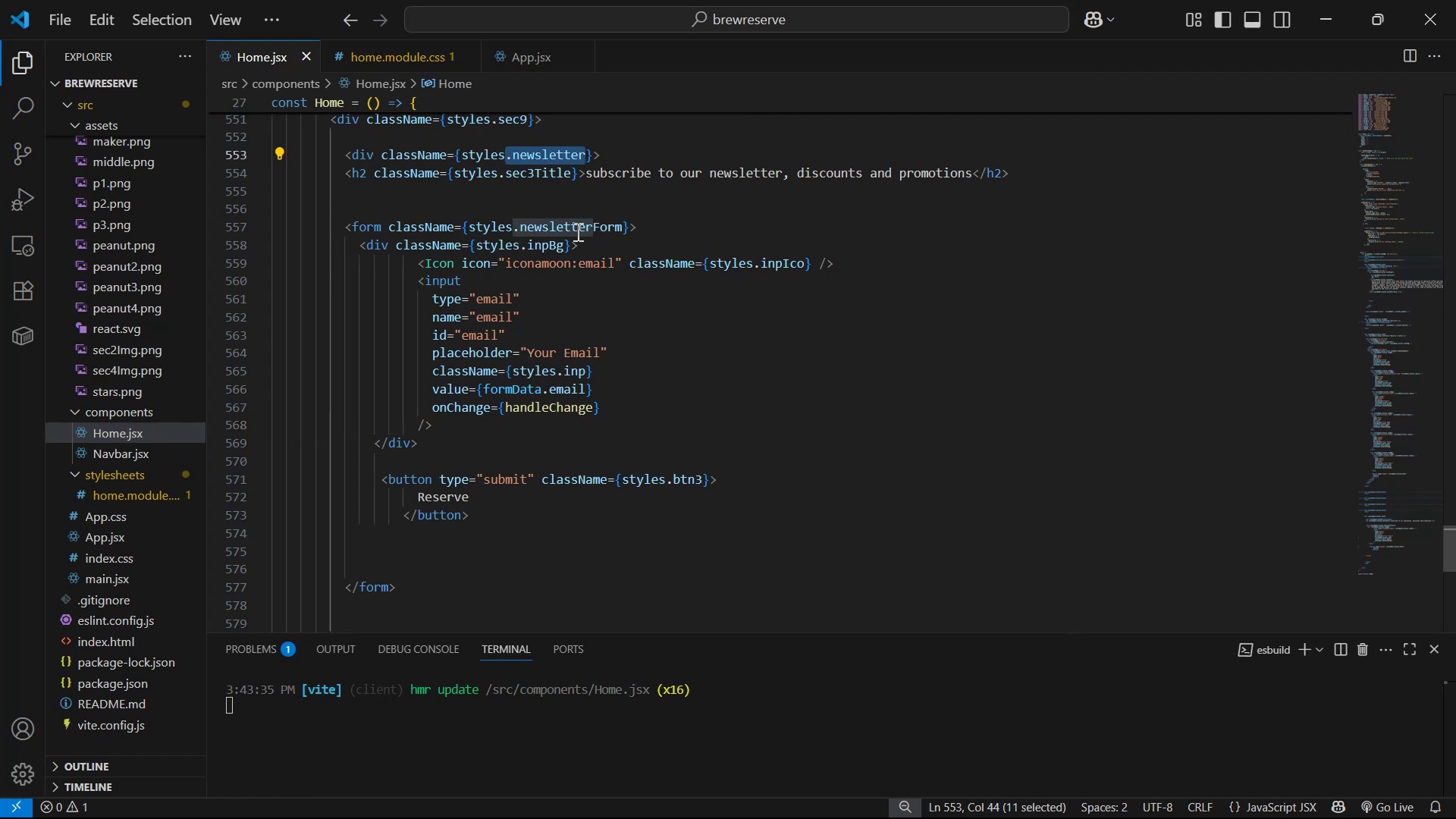 
key(Control+C)
 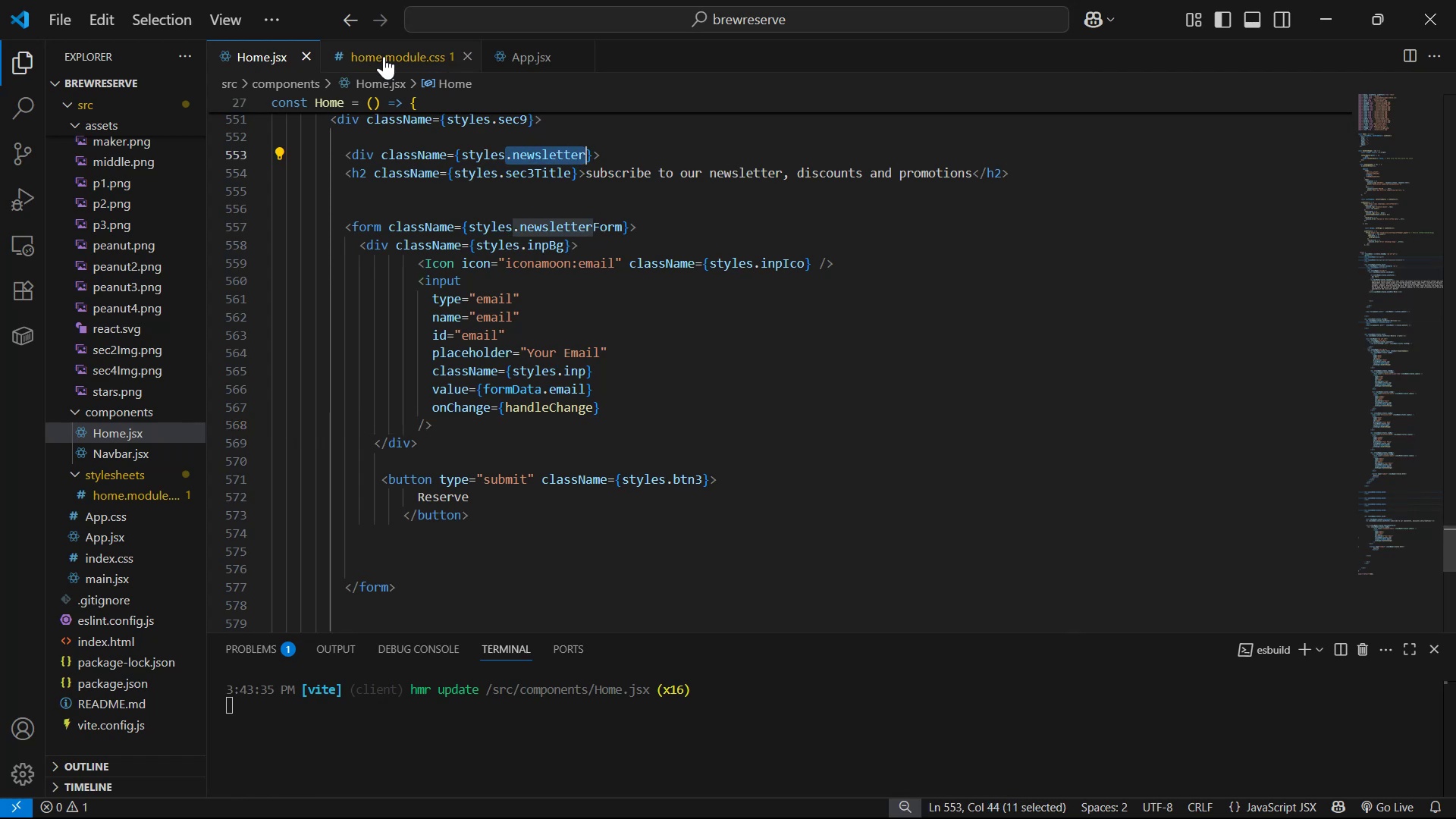 
left_click([384, 56])
 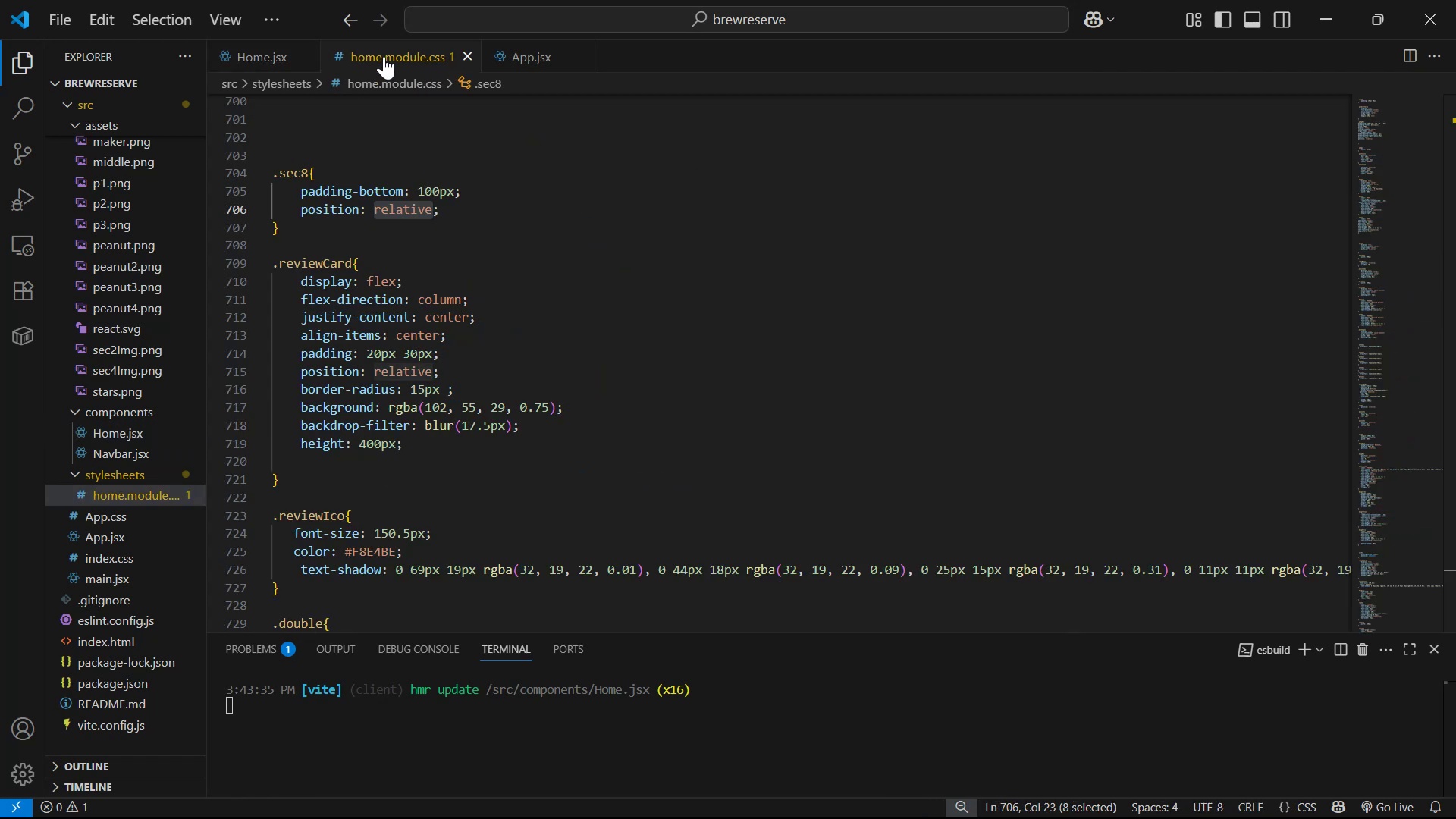 
scroll: coordinate [527, 357], scroll_direction: down, amount: 20.0
 